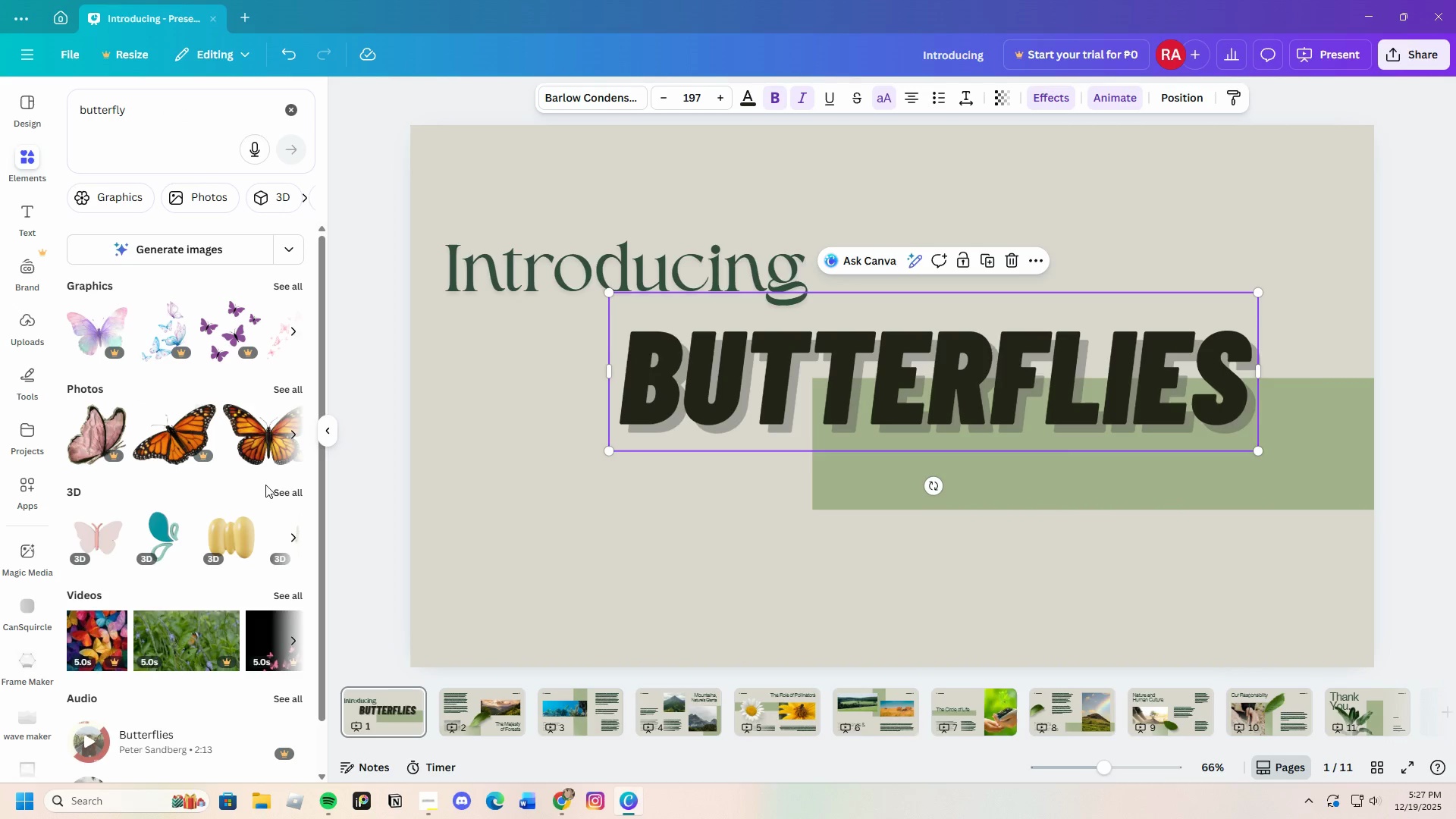 
scroll: coordinate [218, 585], scroll_direction: down, amount: 5.0
 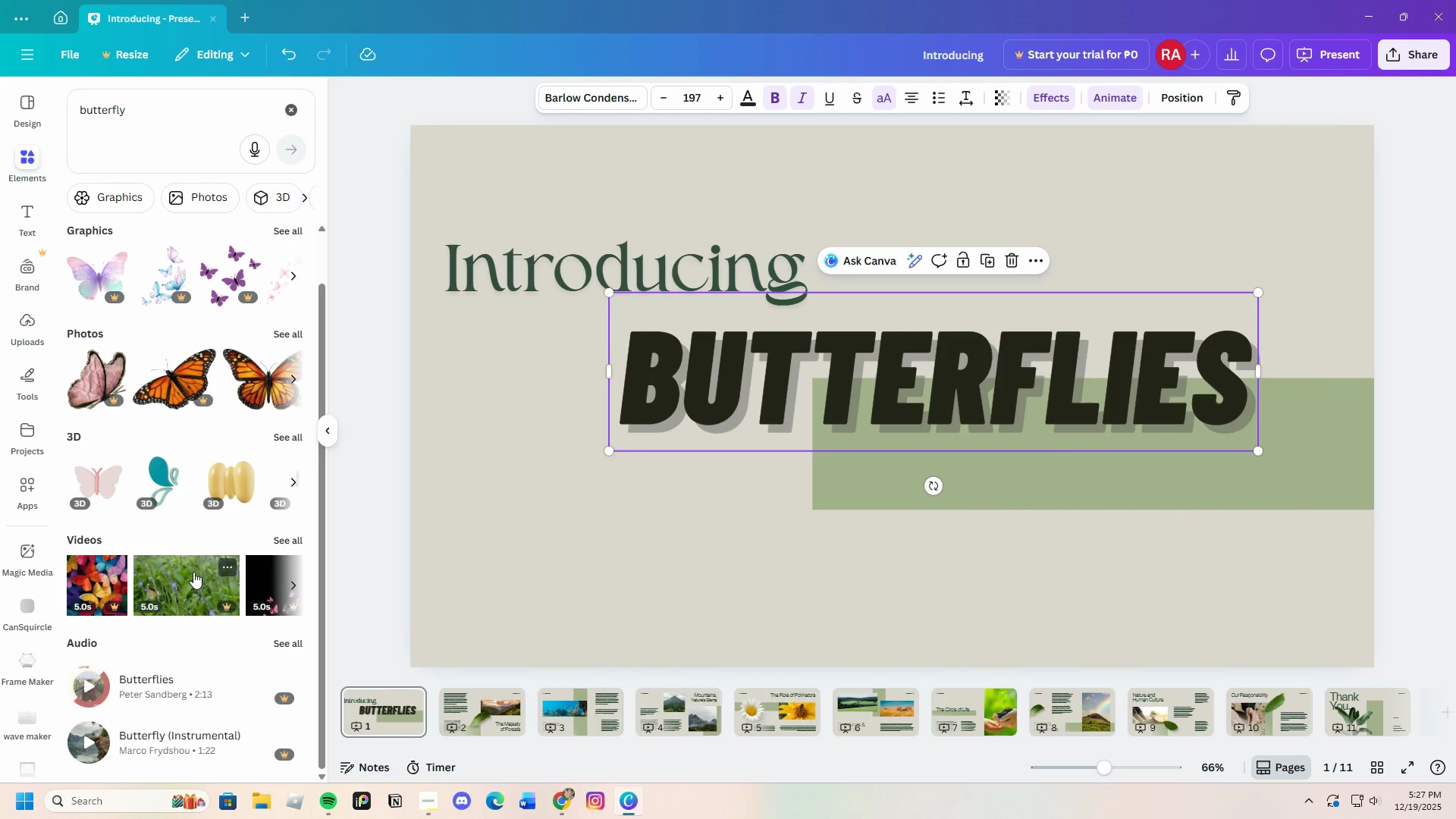 
scroll: coordinate [180, 378], scroll_direction: up, amount: 2.0
 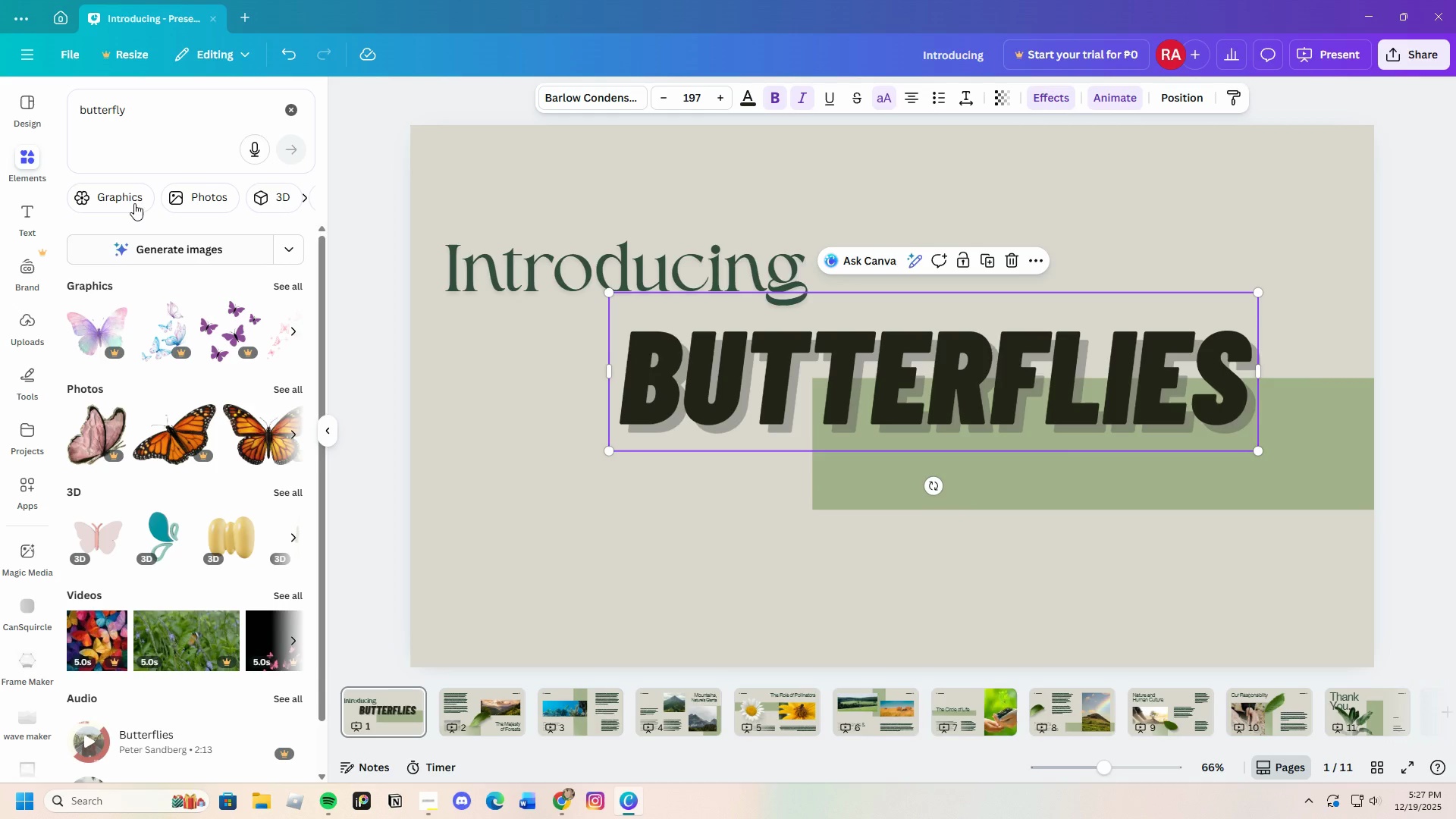 
left_click([134, 197])
 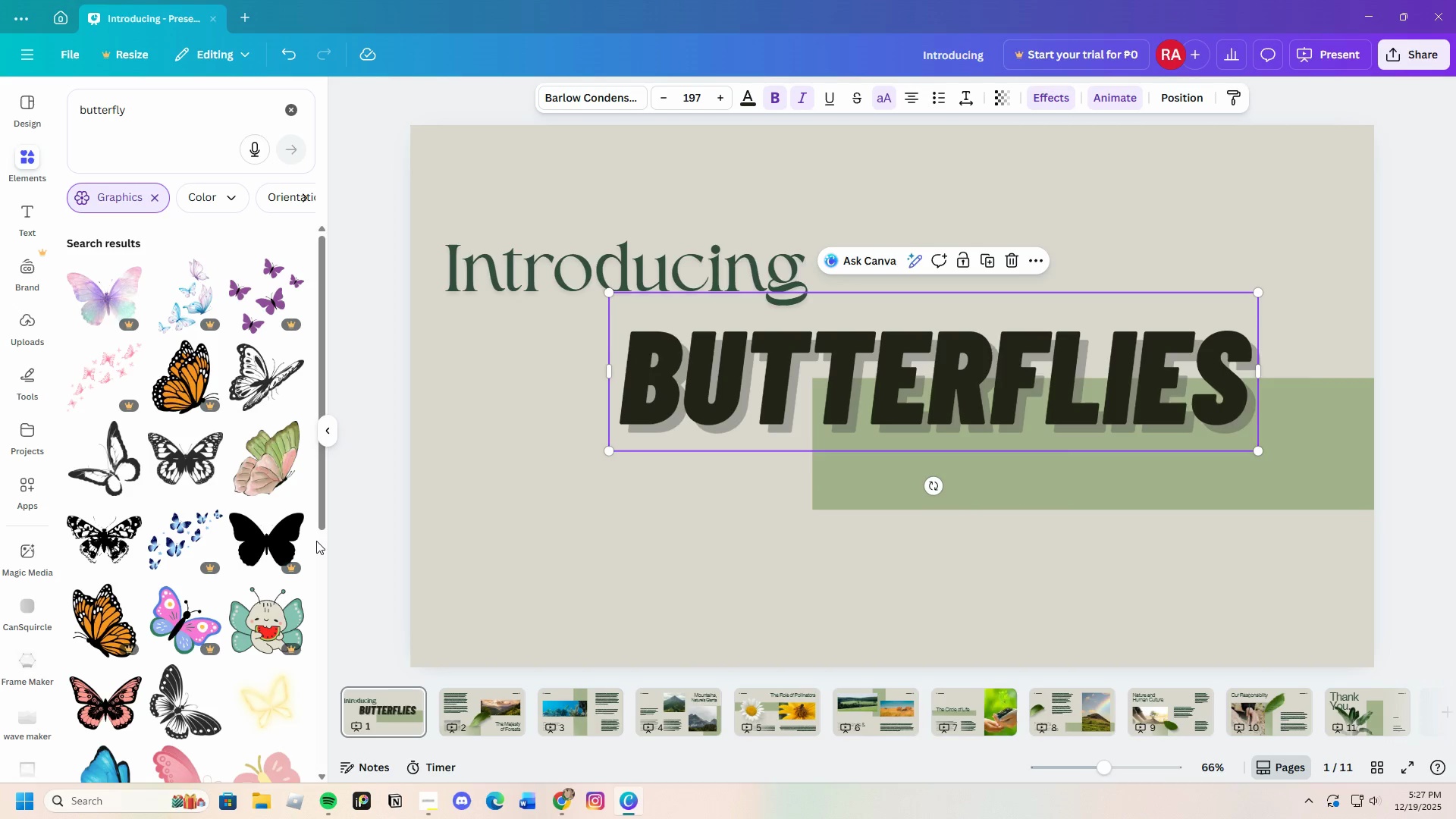 
scroll: coordinate [228, 559], scroll_direction: down, amount: 3.0
 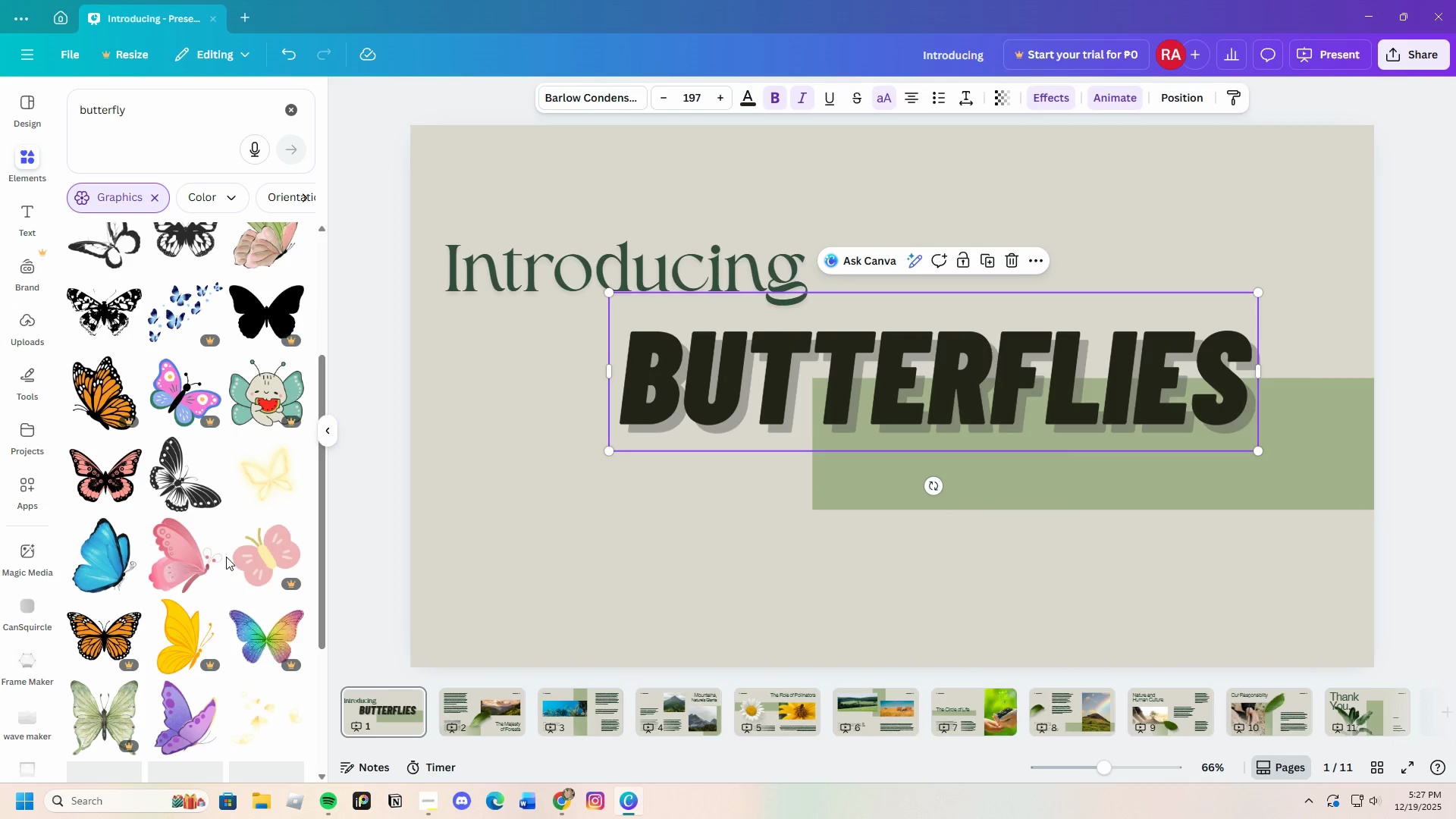 
mouse_move([216, 538])
 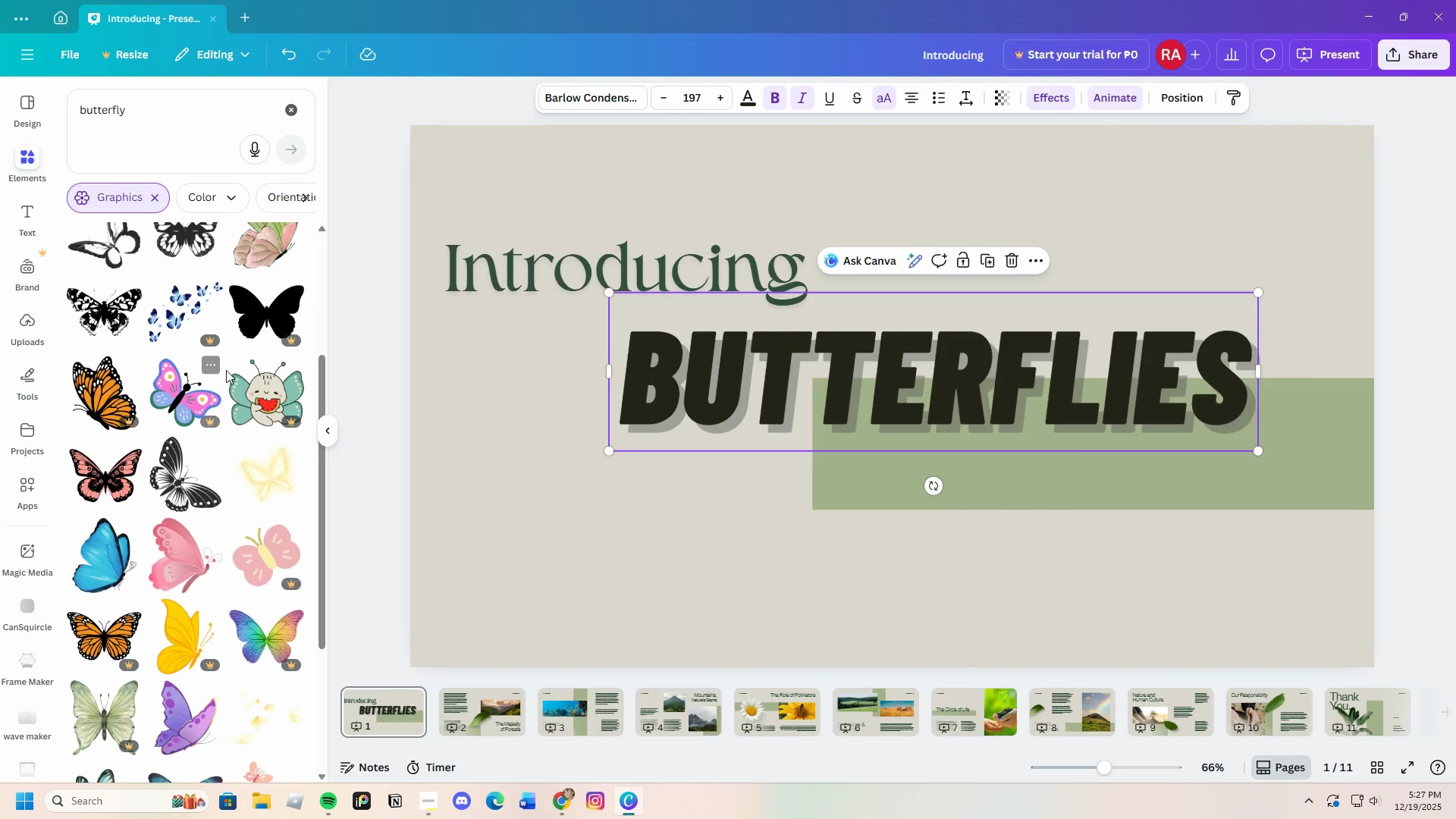 
scroll: coordinate [211, 554], scroll_direction: down, amount: 4.0
 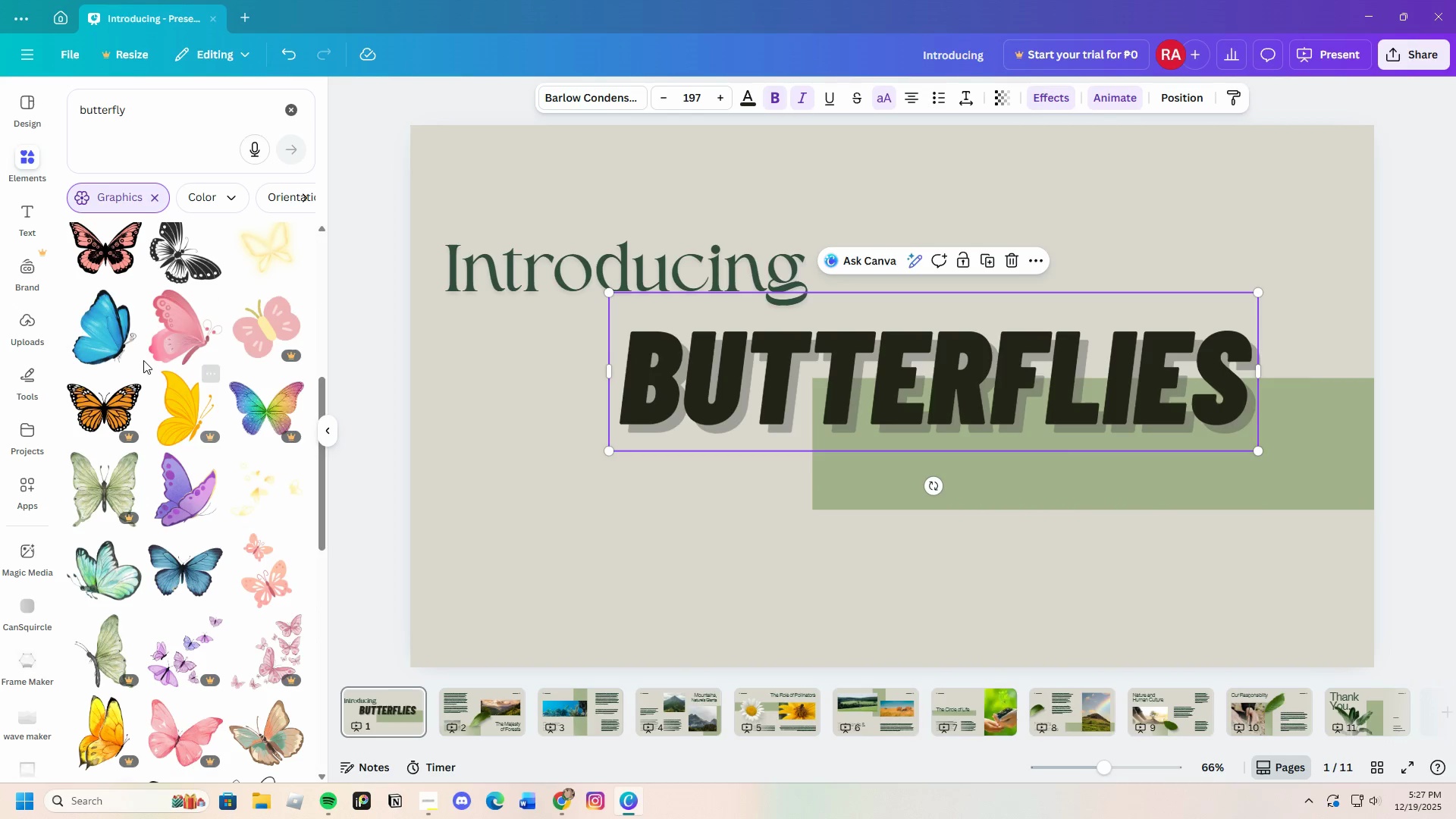 
left_click([108, 345])
 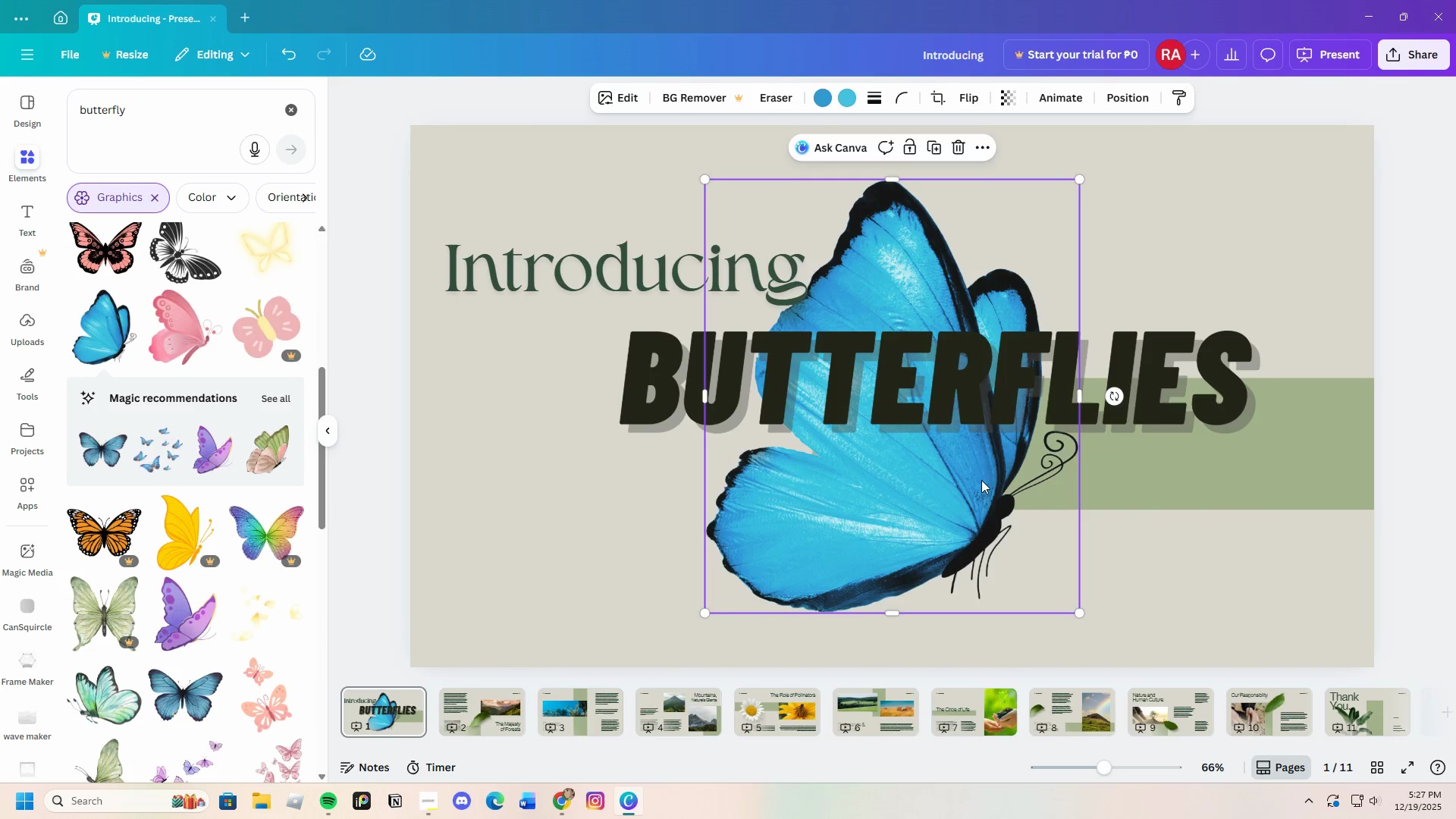 
left_click_drag(start_coordinate=[954, 522], to_coordinate=[962, 500])
 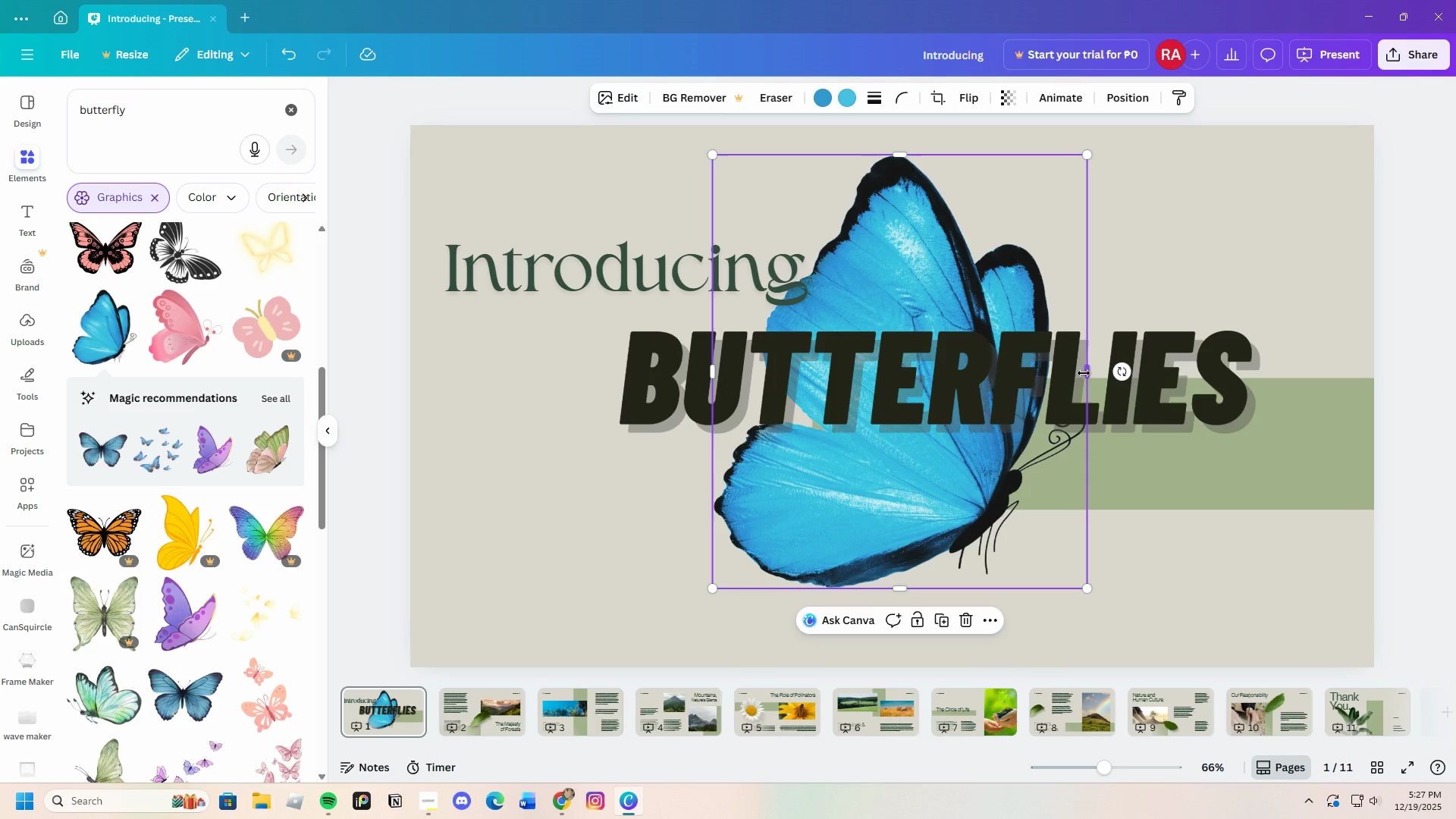 
left_click_drag(start_coordinate=[1086, 373], to_coordinate=[522, 375])
 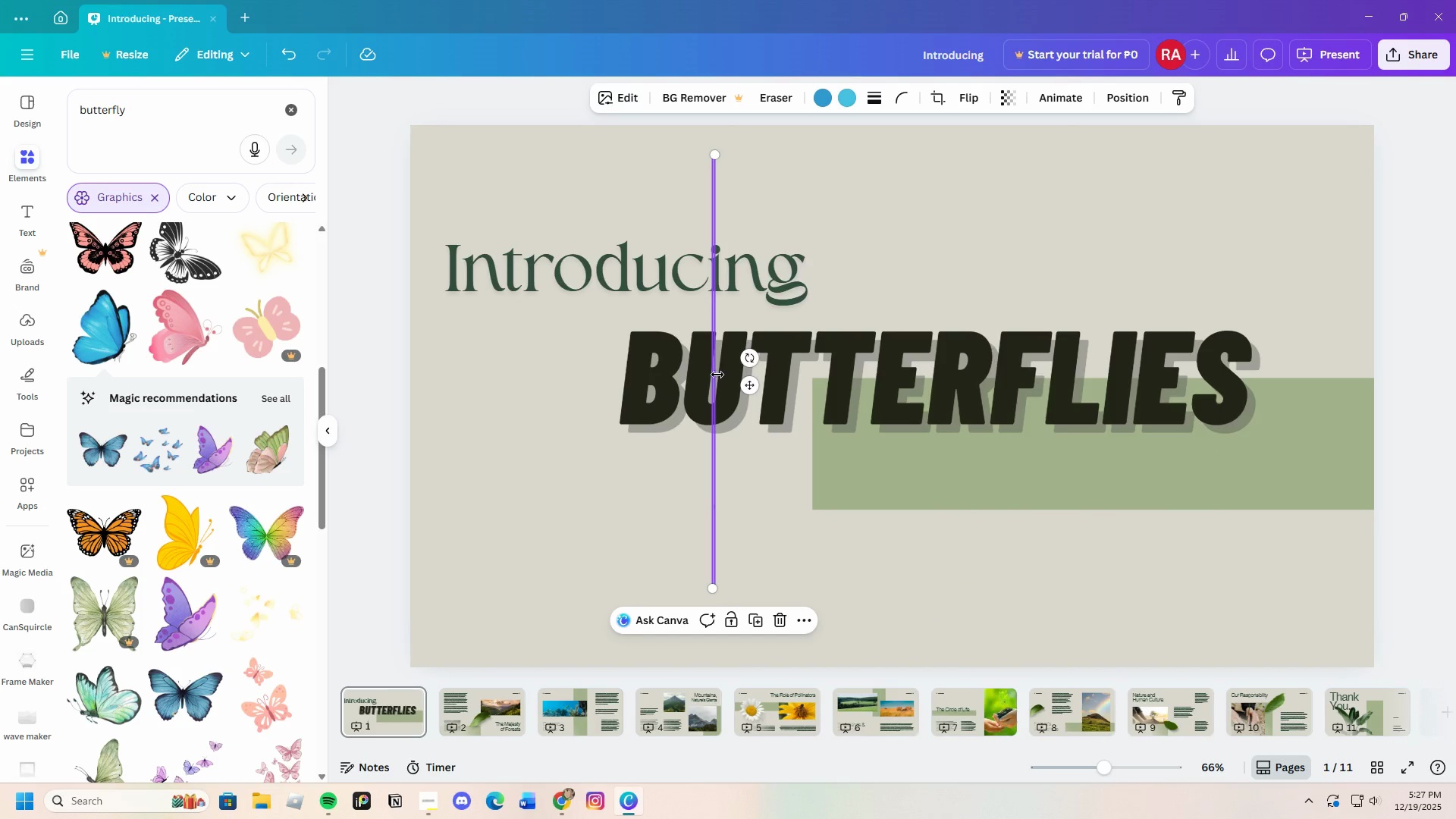 
left_click_drag(start_coordinate=[717, 375], to_coordinate=[1099, 435])
 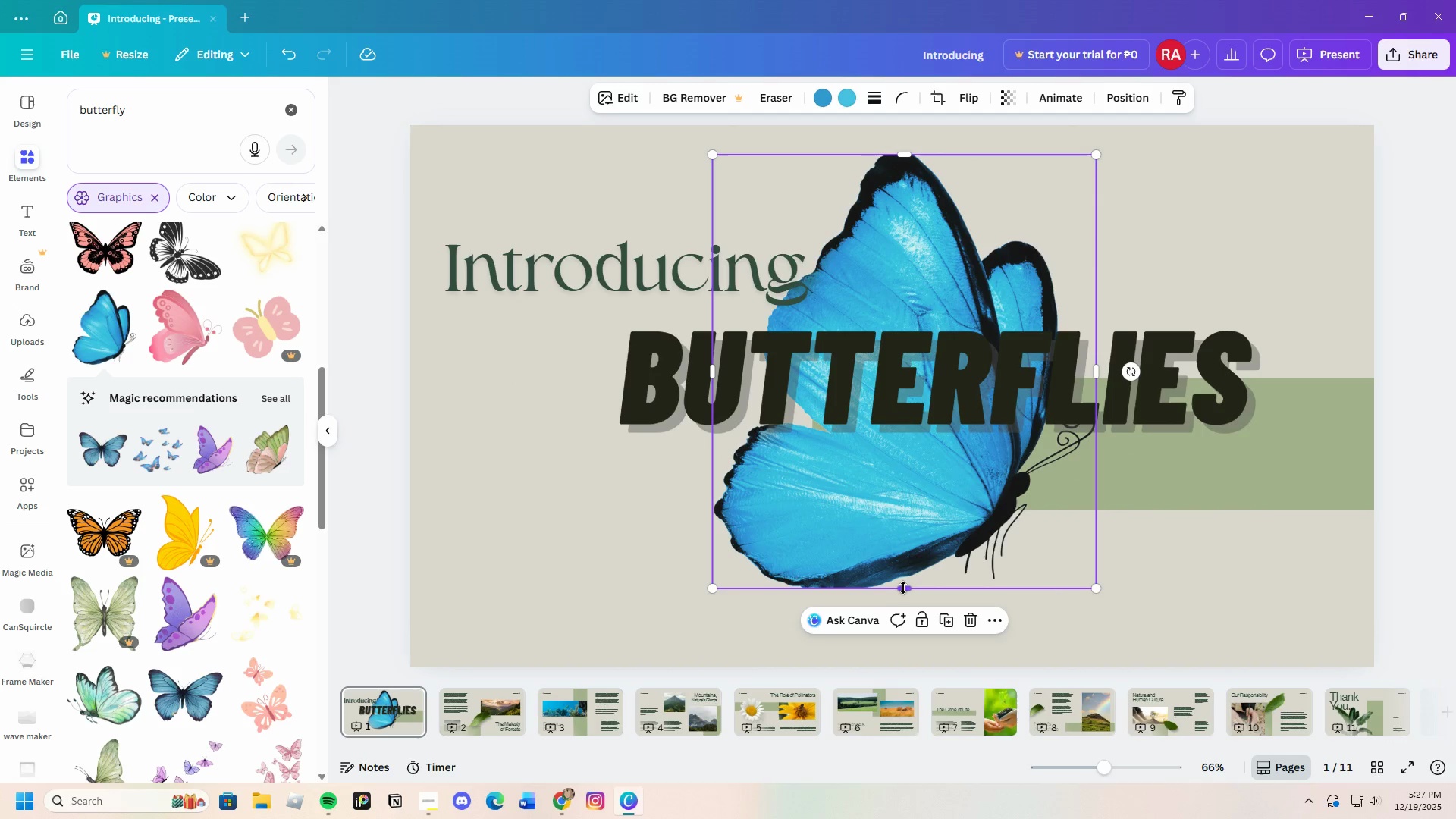 
left_click_drag(start_coordinate=[905, 589], to_coordinate=[908, 611])
 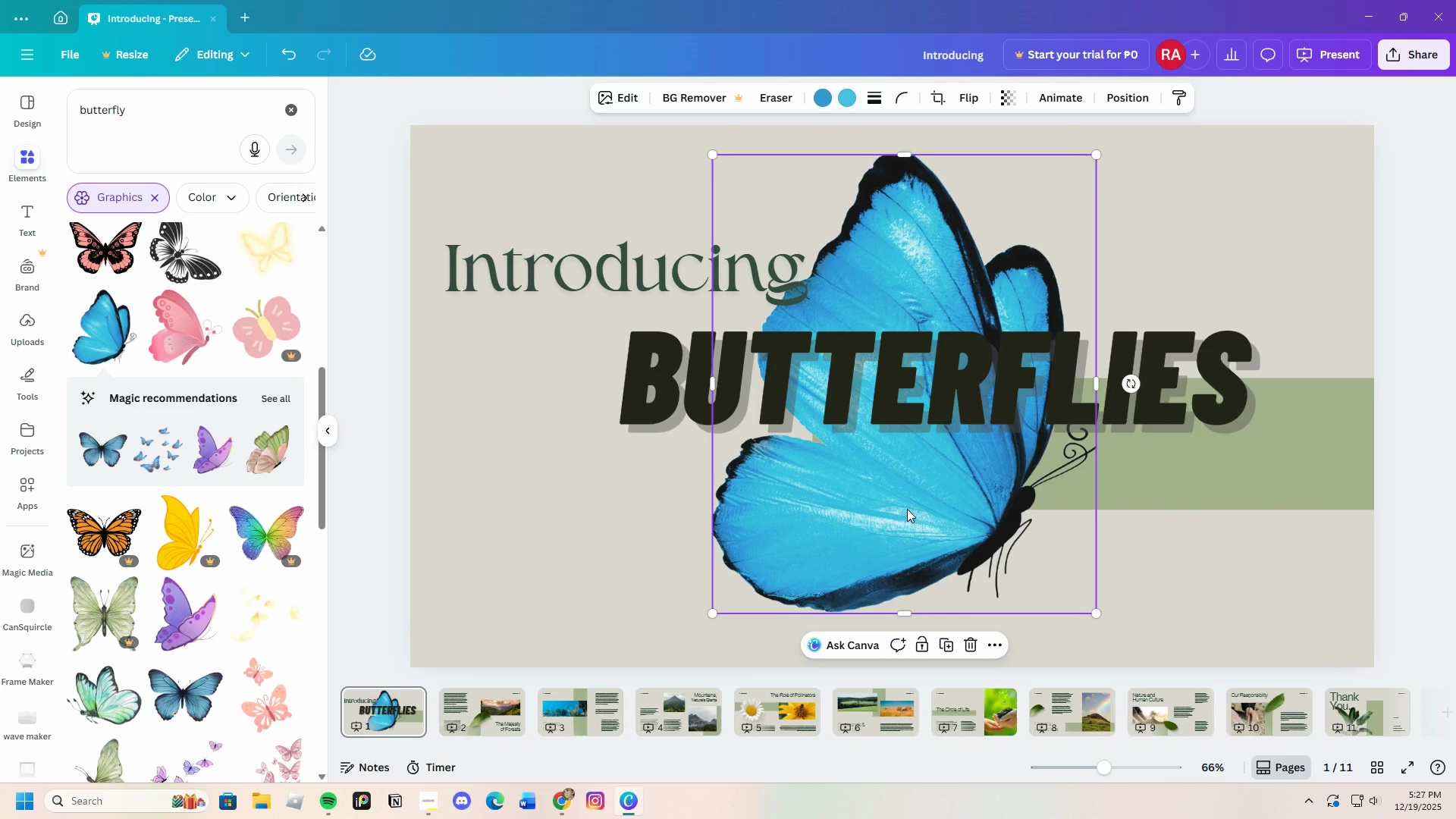 
left_click_drag(start_coordinate=[906, 510], to_coordinate=[914, 530])
 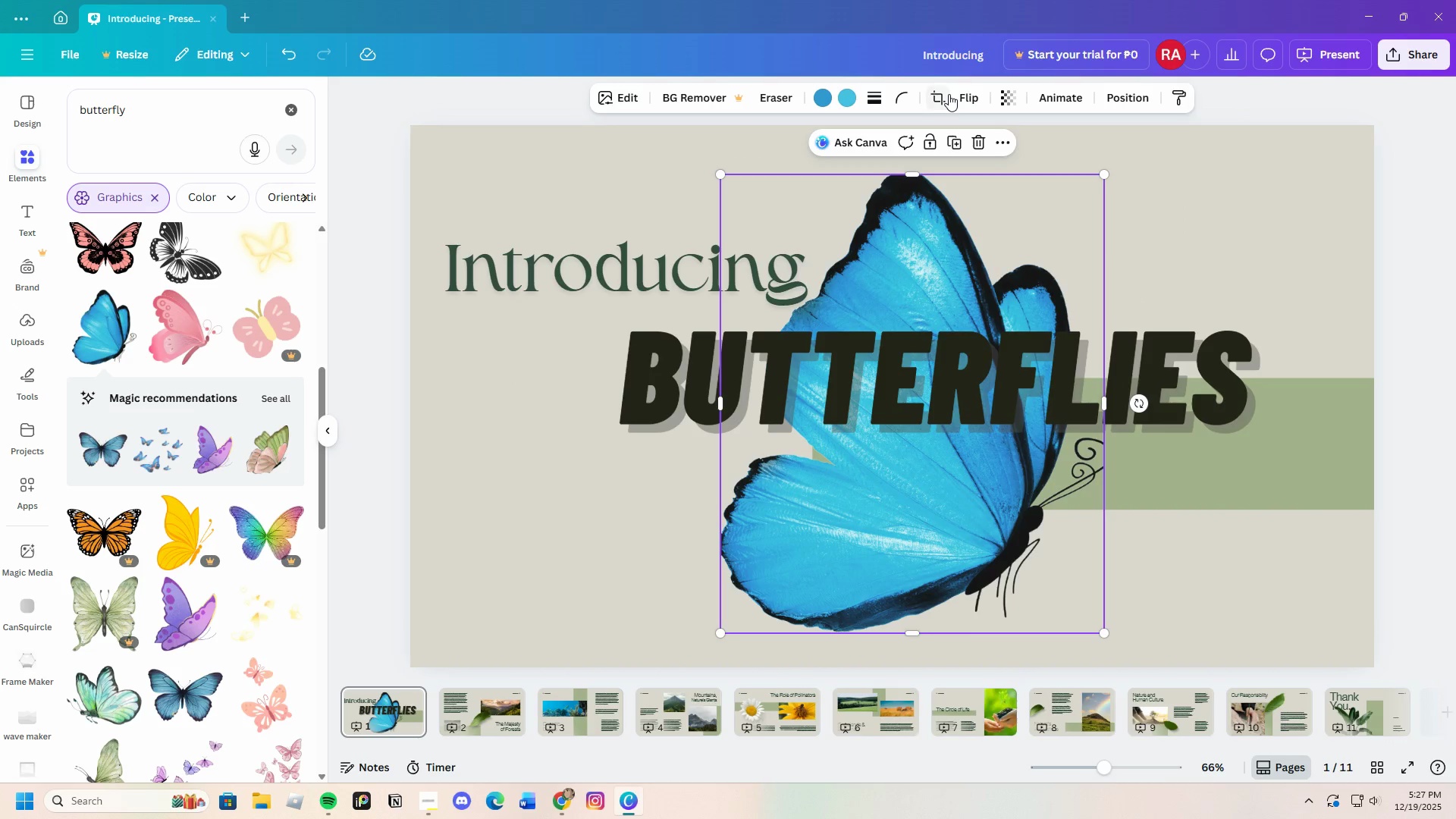 
left_click([956, 94])
 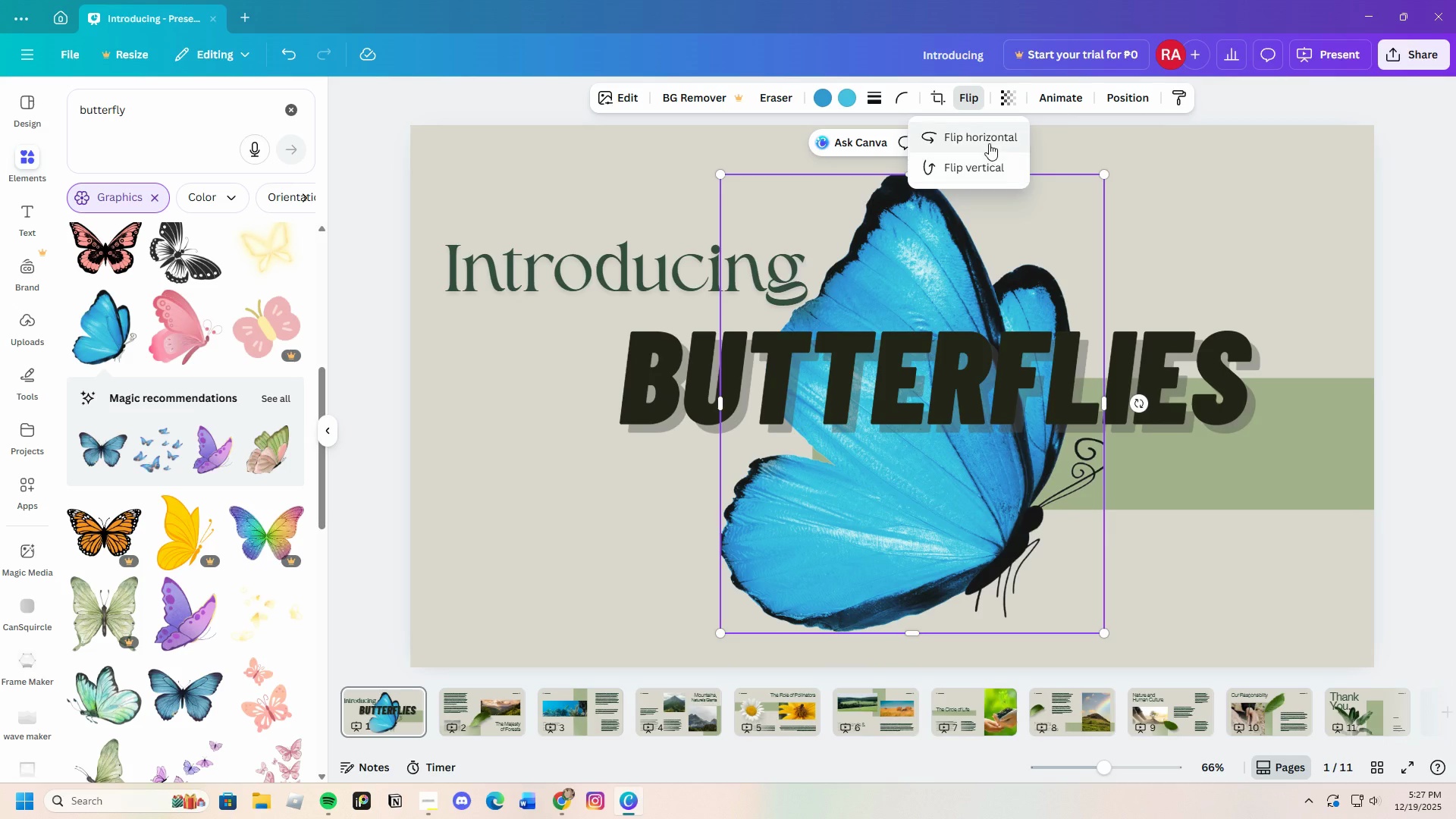 
left_click([987, 136])
 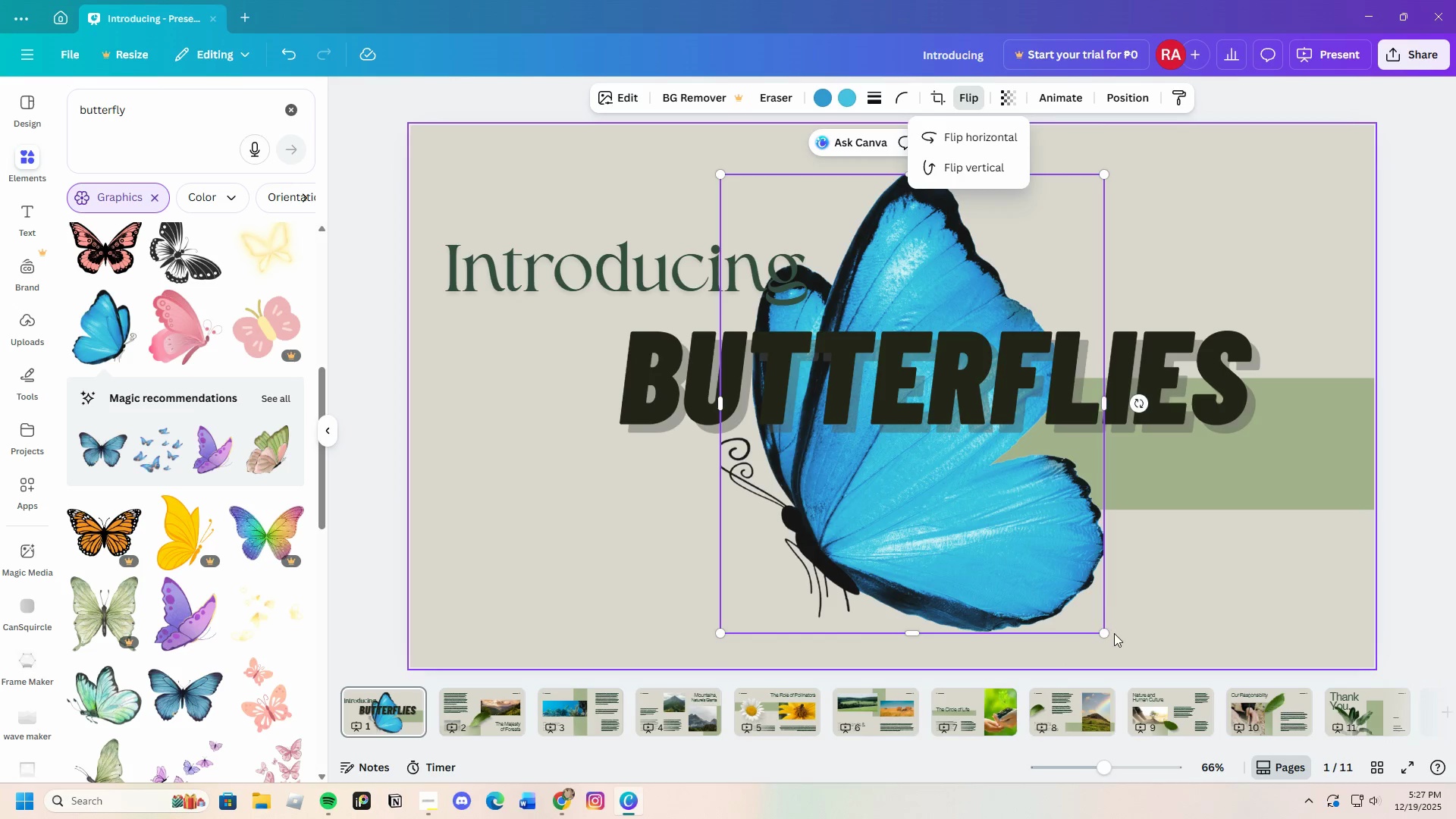 
left_click_drag(start_coordinate=[1104, 634], to_coordinate=[946, 438])
 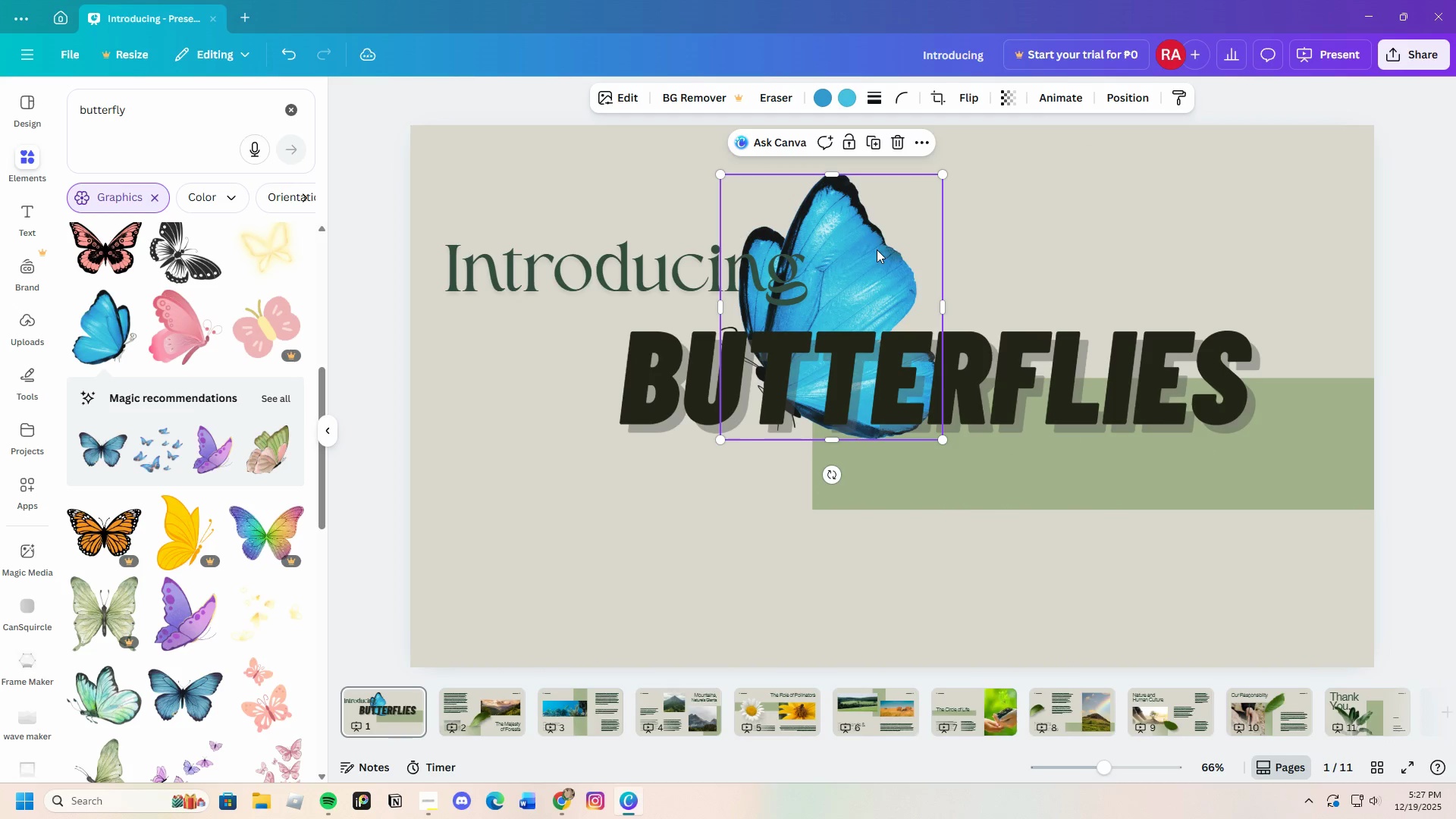 
left_click_drag(start_coordinate=[877, 249], to_coordinate=[1244, 183])
 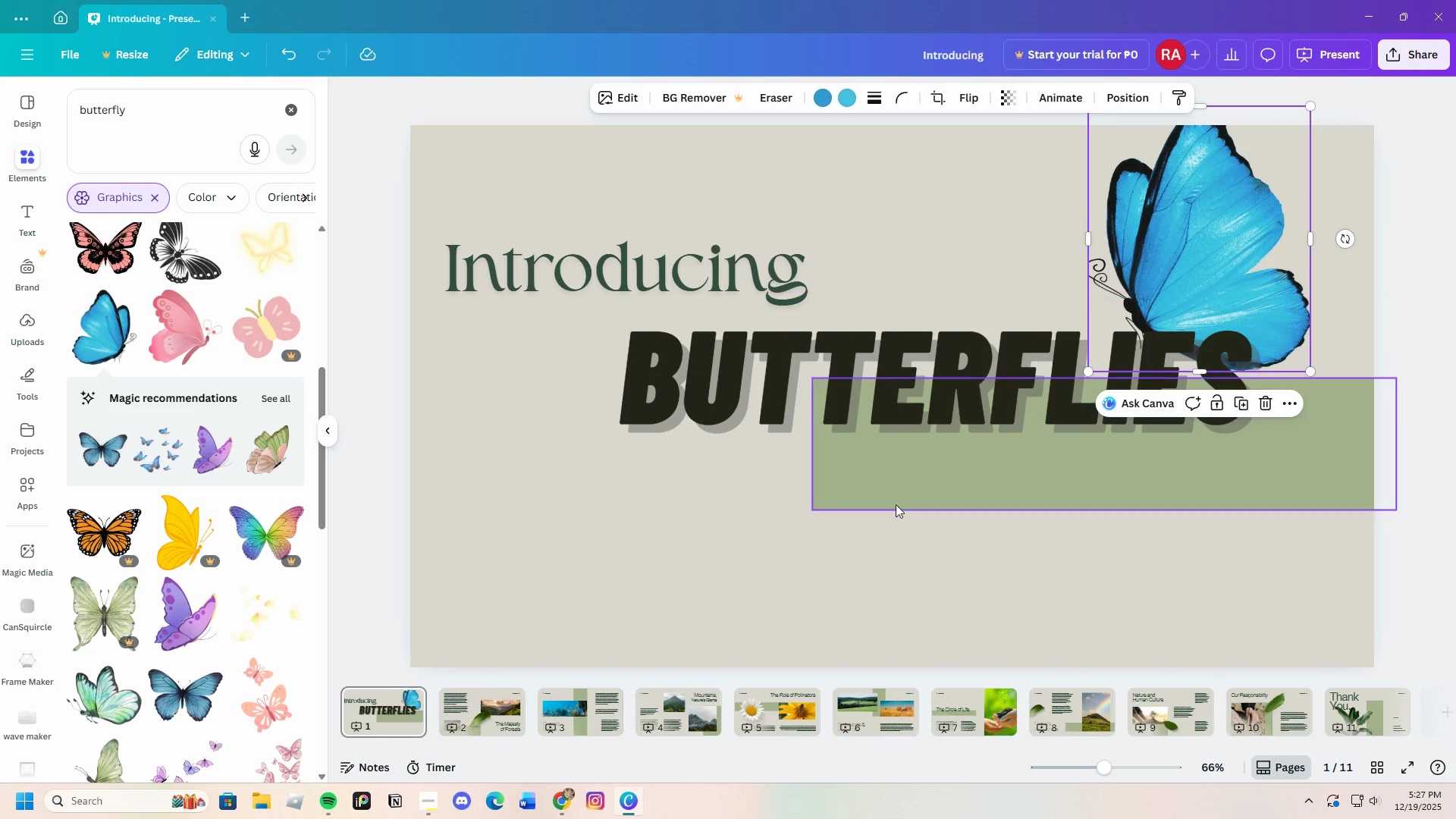 
left_click_drag(start_coordinate=[899, 497], to_coordinate=[905, 557])
 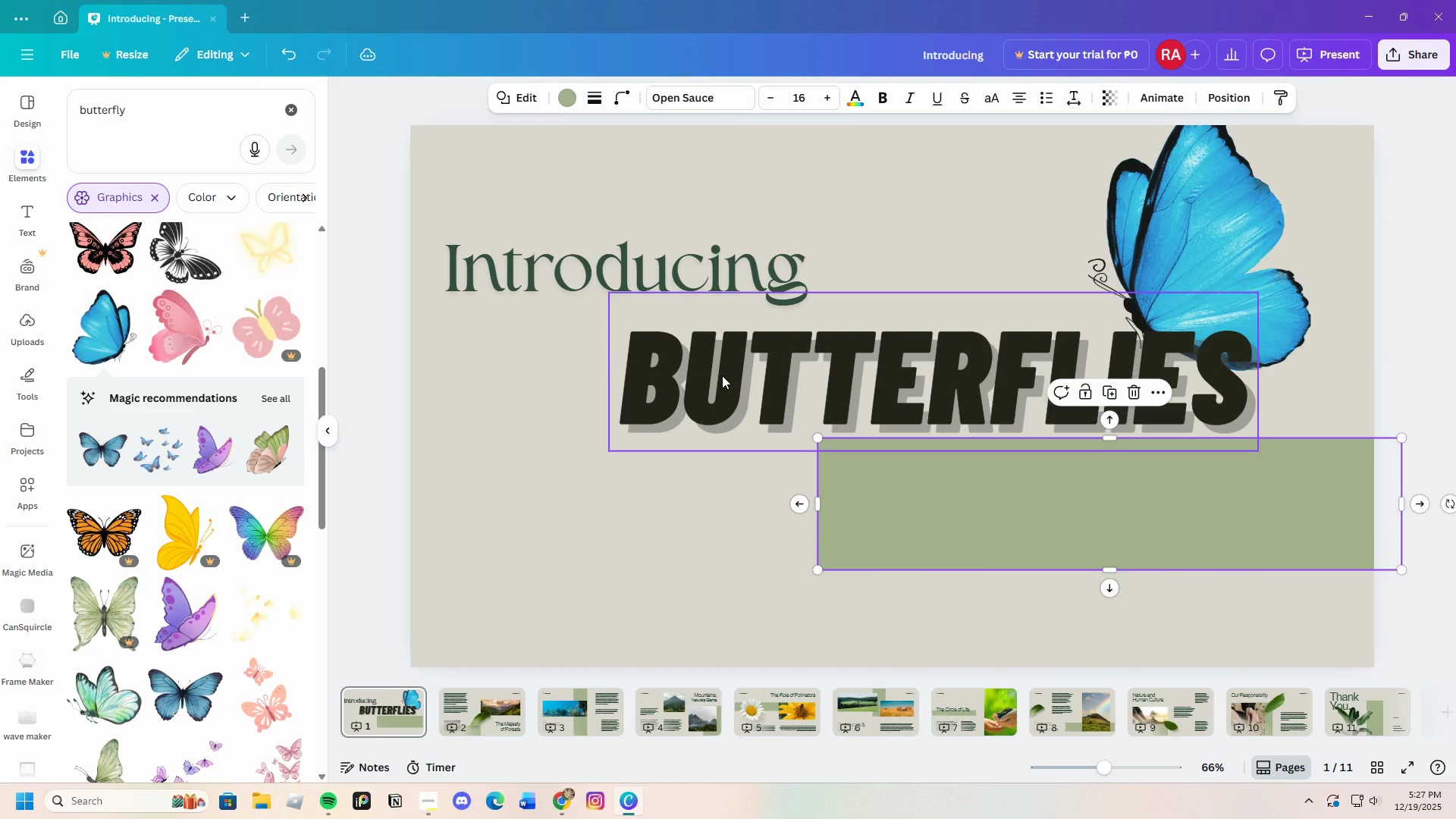 
left_click([722, 375])
 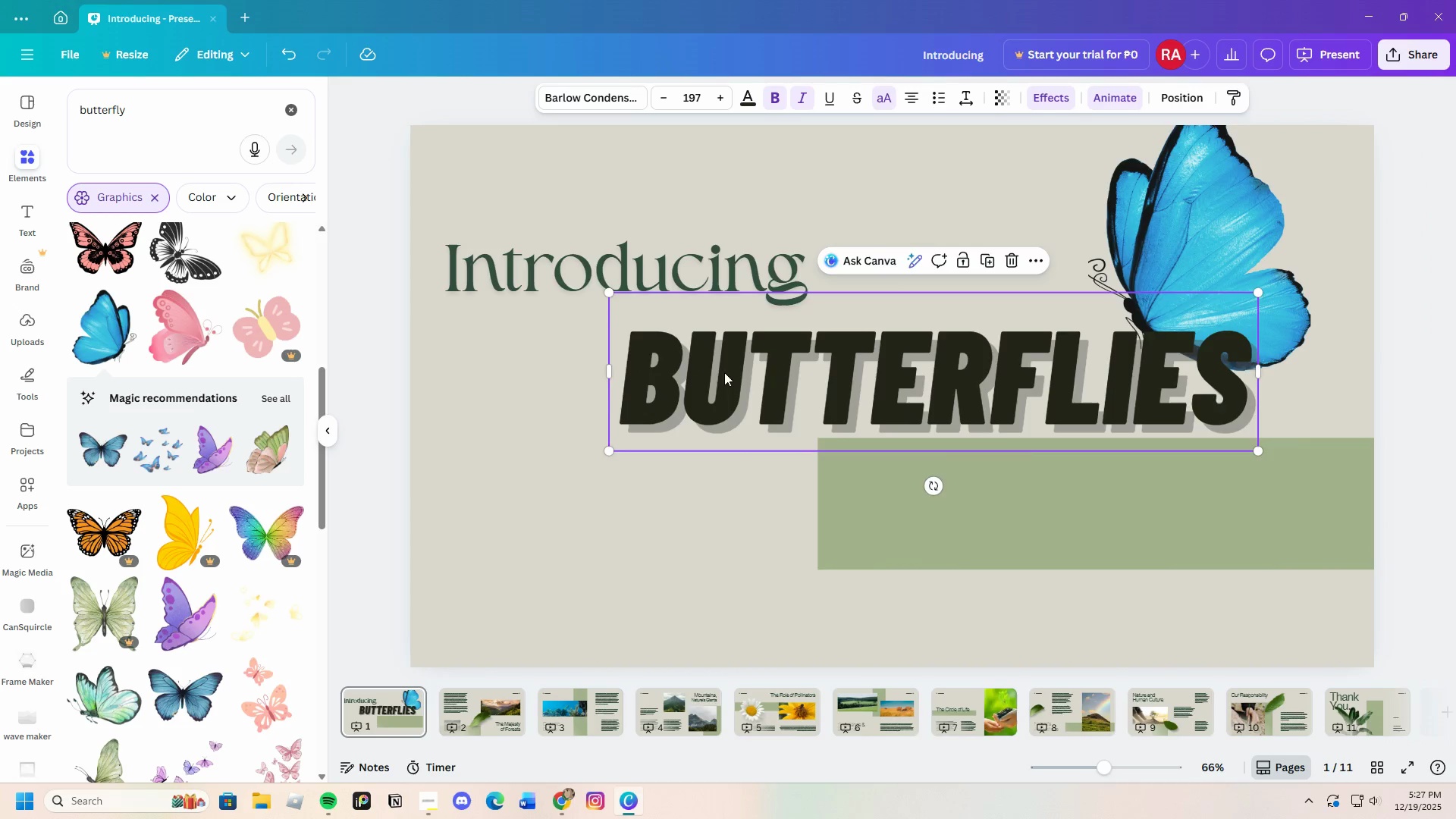 
left_click_drag(start_coordinate=[724, 372], to_coordinate=[692, 428])
 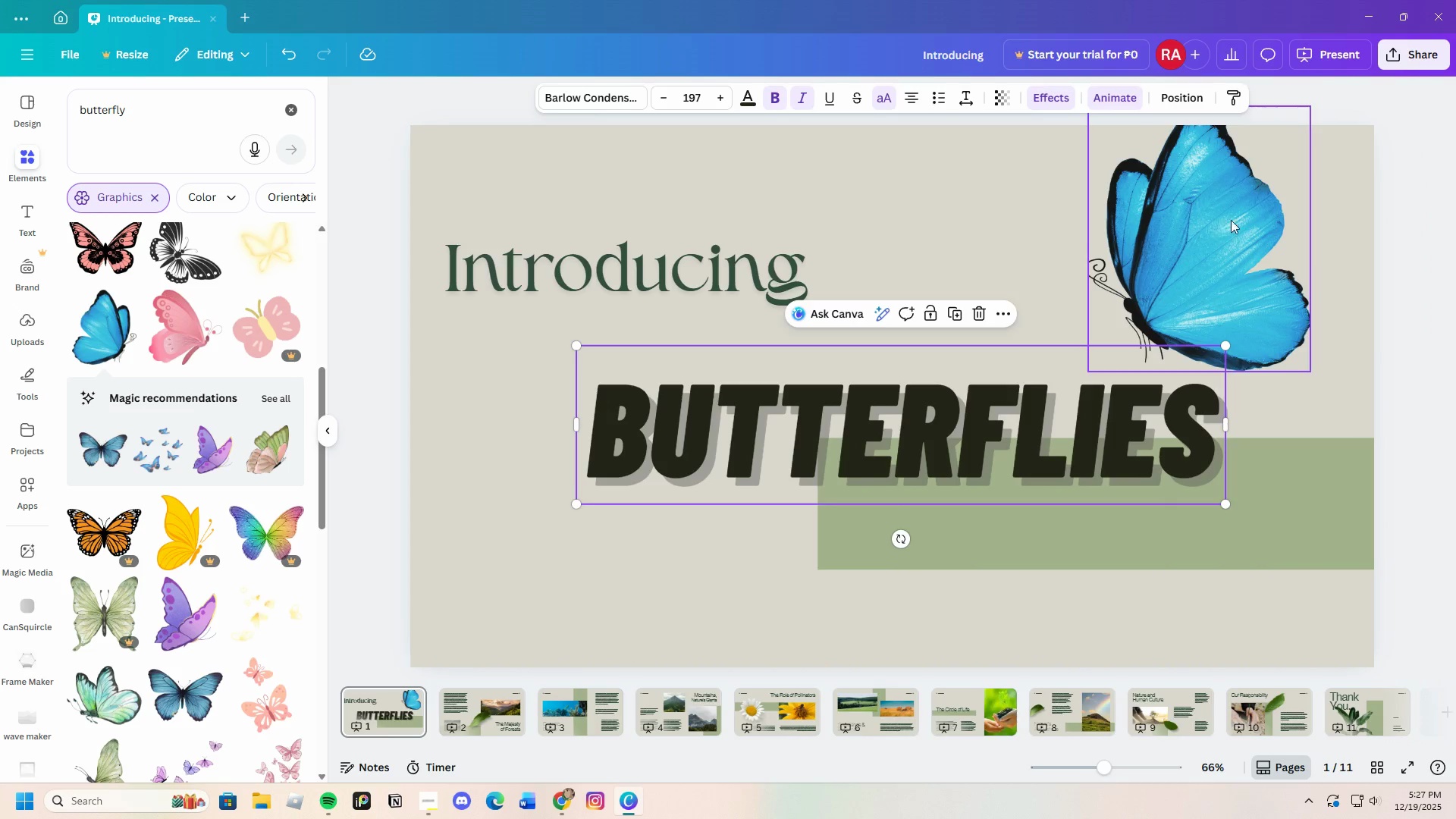 
left_click_drag(start_coordinate=[1232, 224], to_coordinate=[1191, 258])
 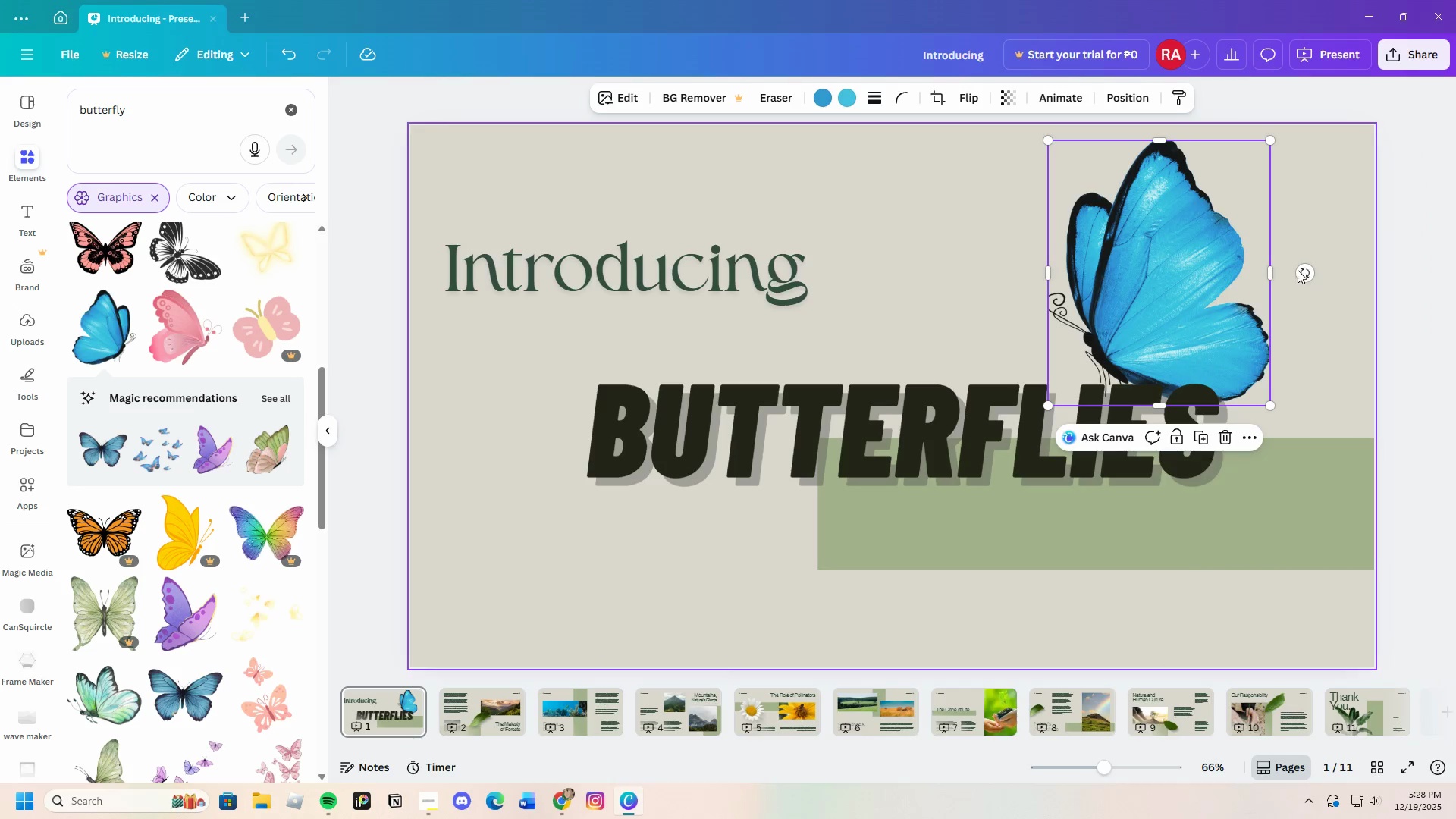 
left_click_drag(start_coordinate=[1302, 265], to_coordinate=[1281, 212])
 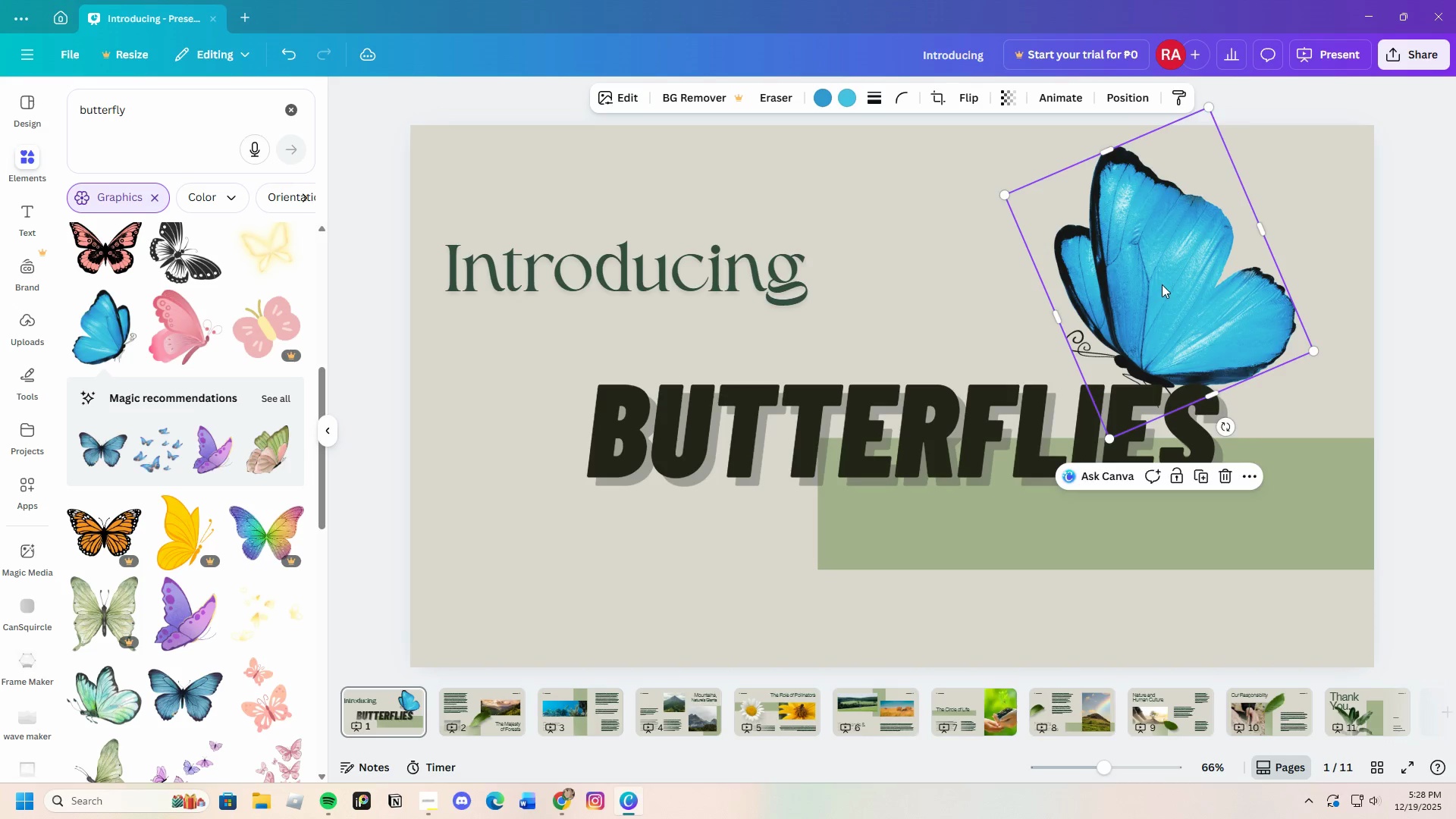 
left_click_drag(start_coordinate=[1162, 284], to_coordinate=[1241, 281])
 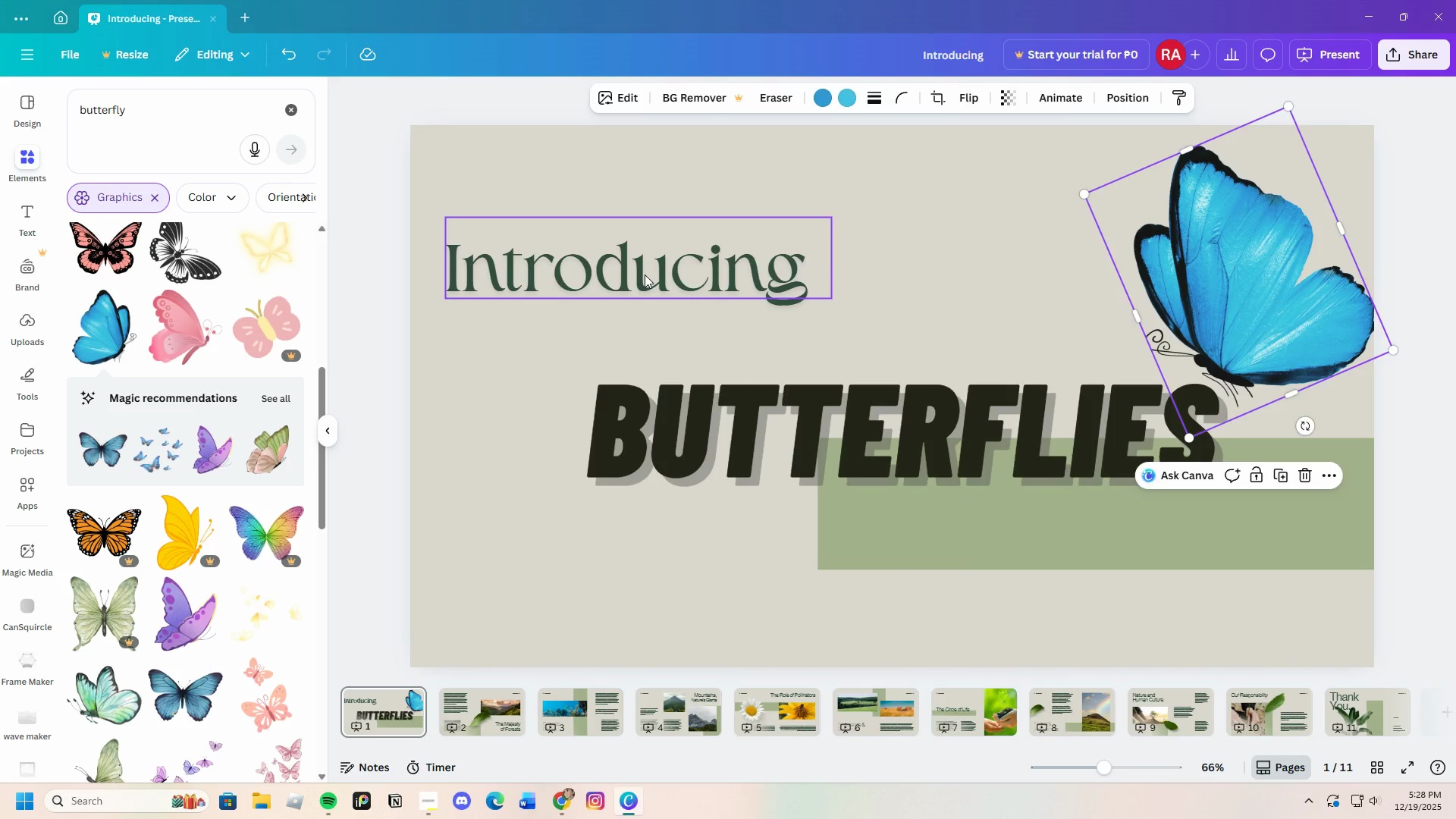 
left_click([645, 273])
 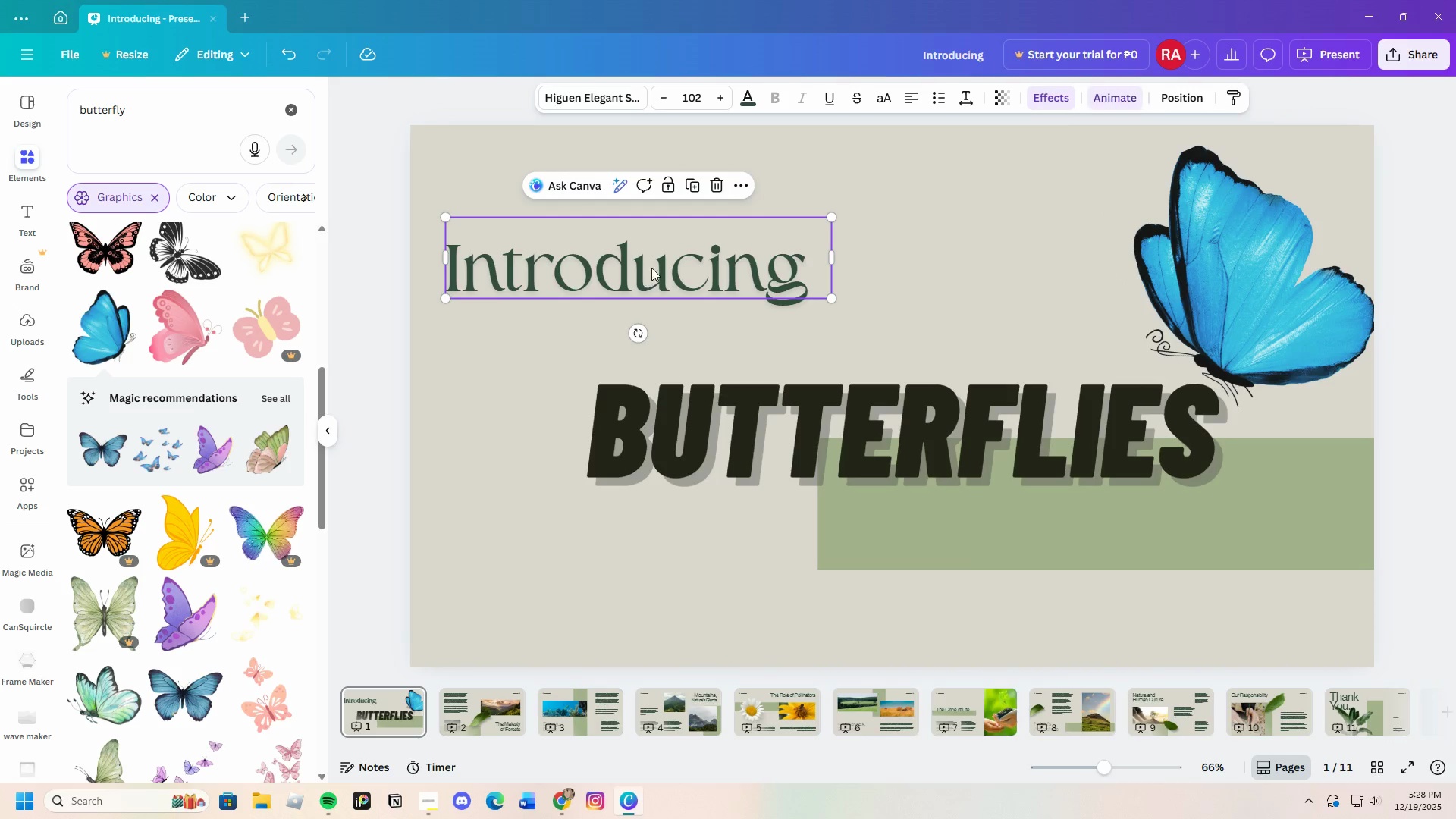 
left_click_drag(start_coordinate=[651, 268], to_coordinate=[645, 312])
 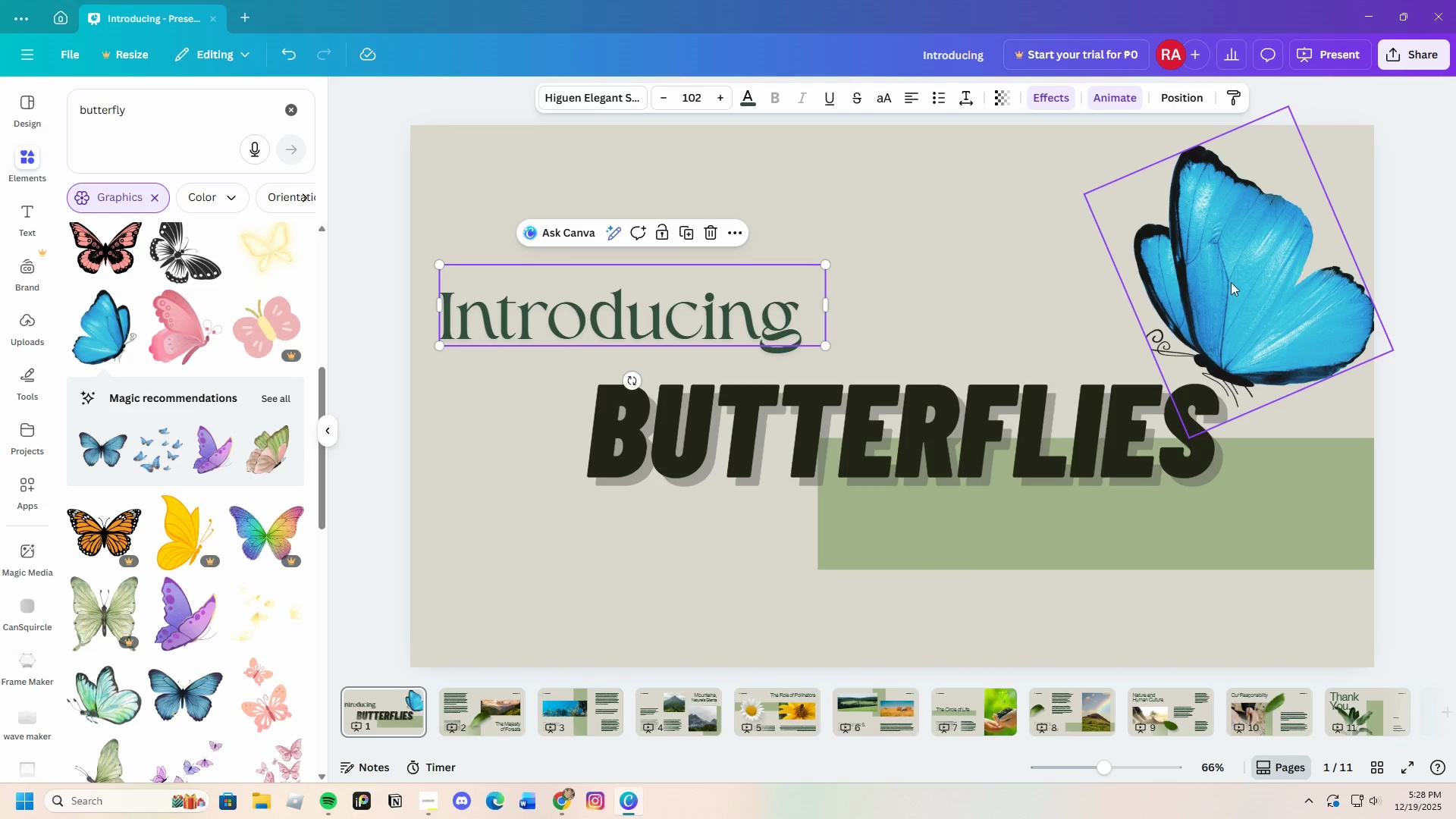 
left_click([1231, 282])
 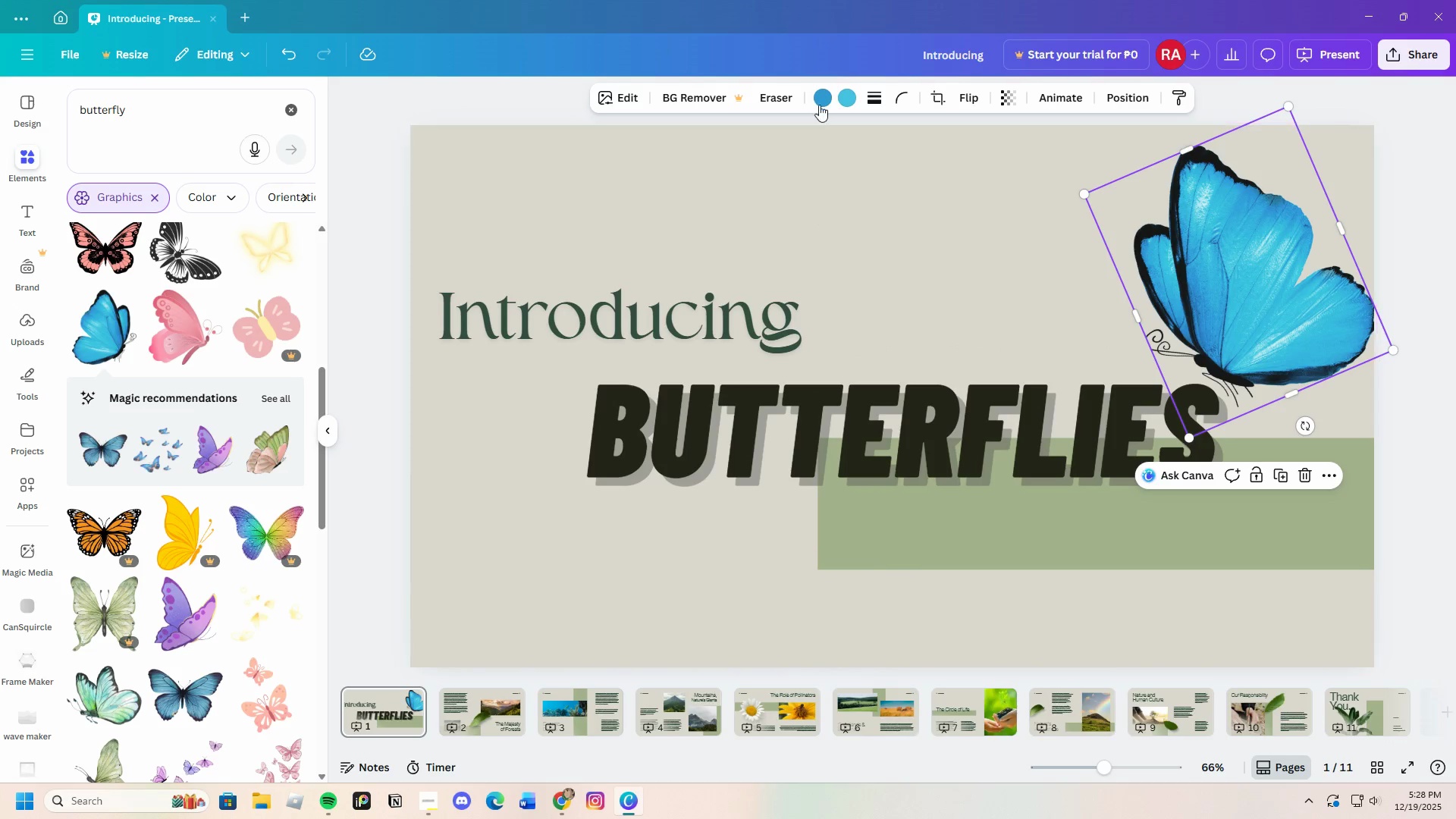 
left_click([817, 101])
 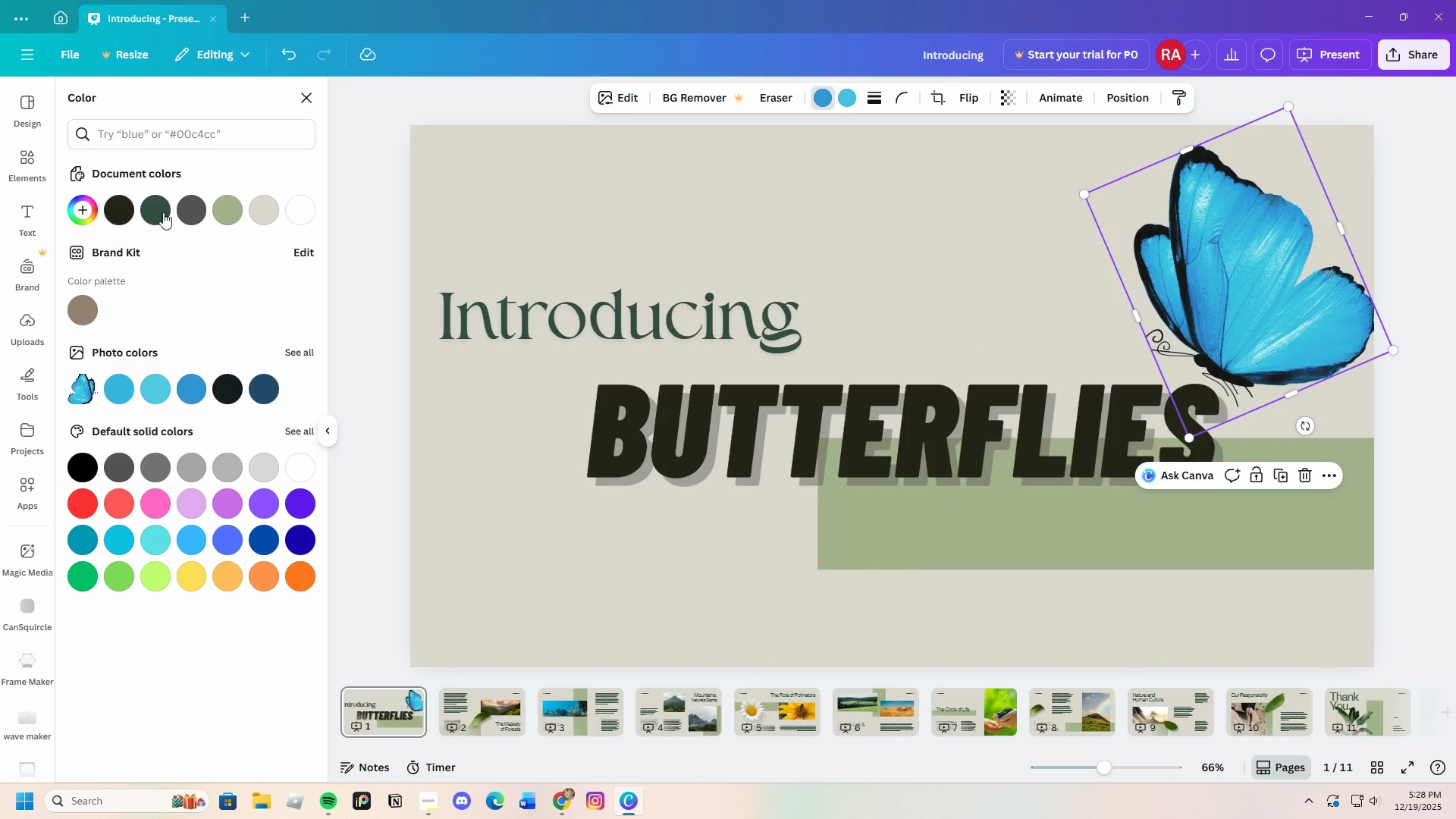 
left_click([166, 212])
 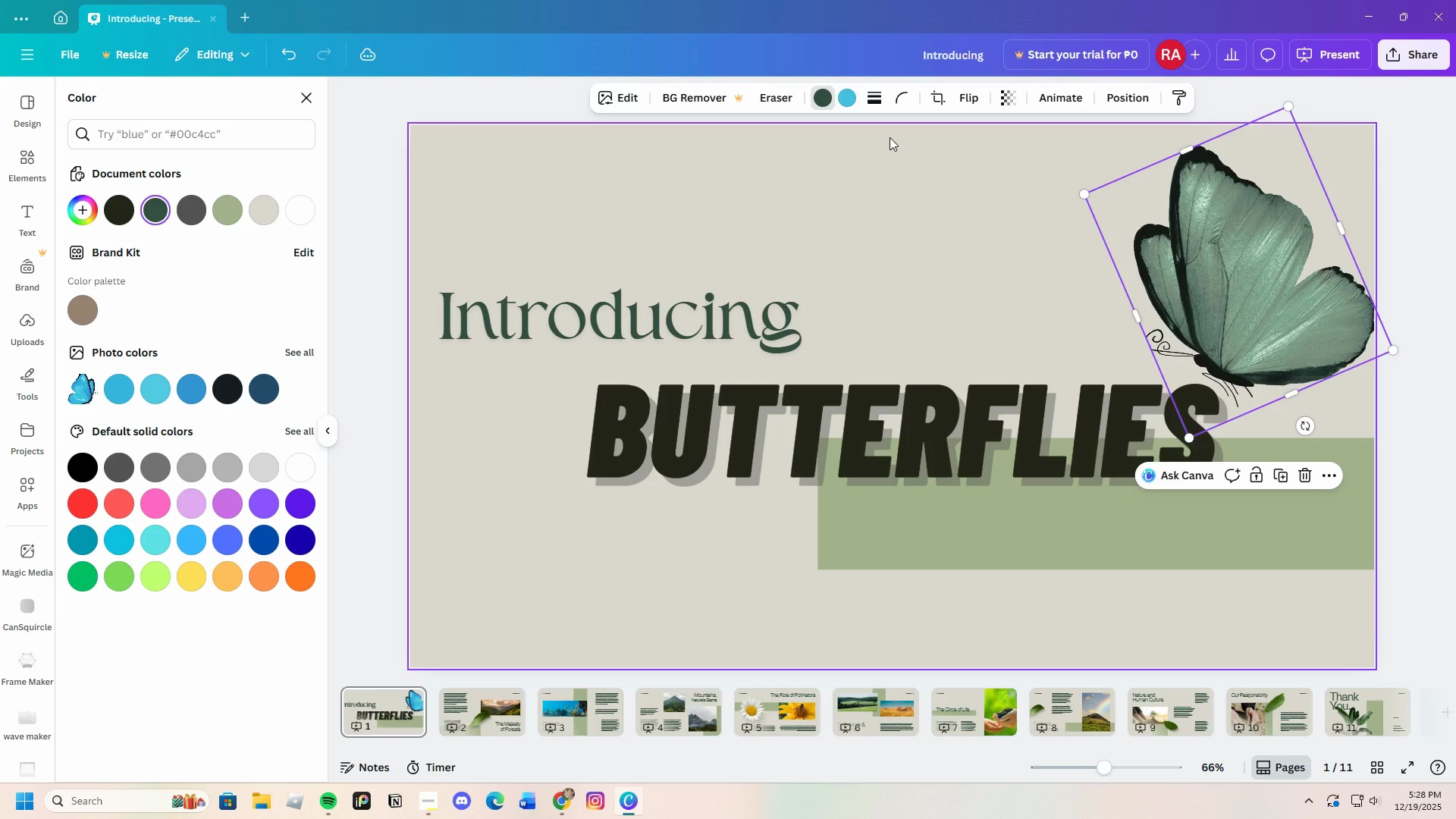 
left_click([843, 98])
 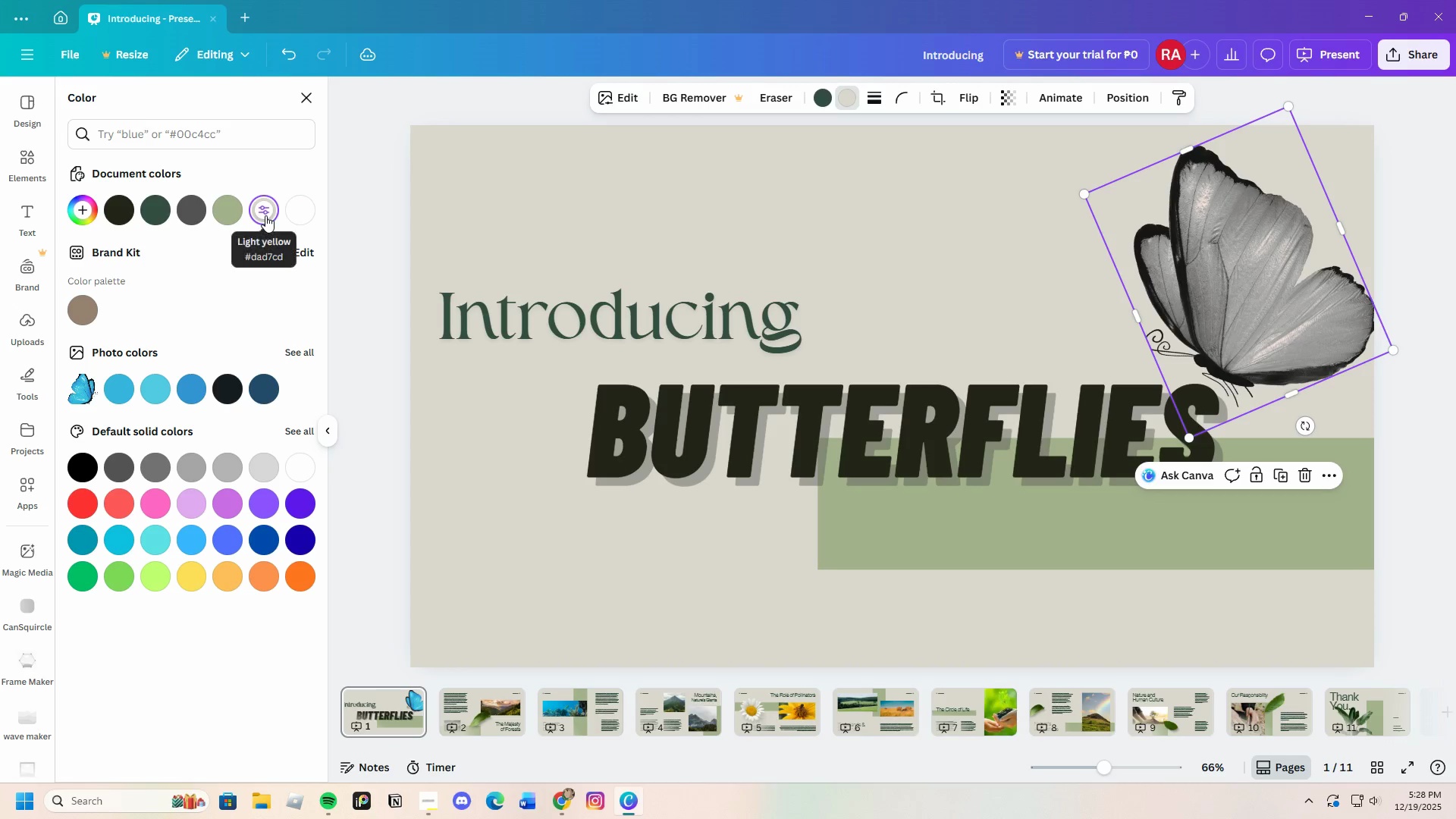 
left_click([148, 209])
 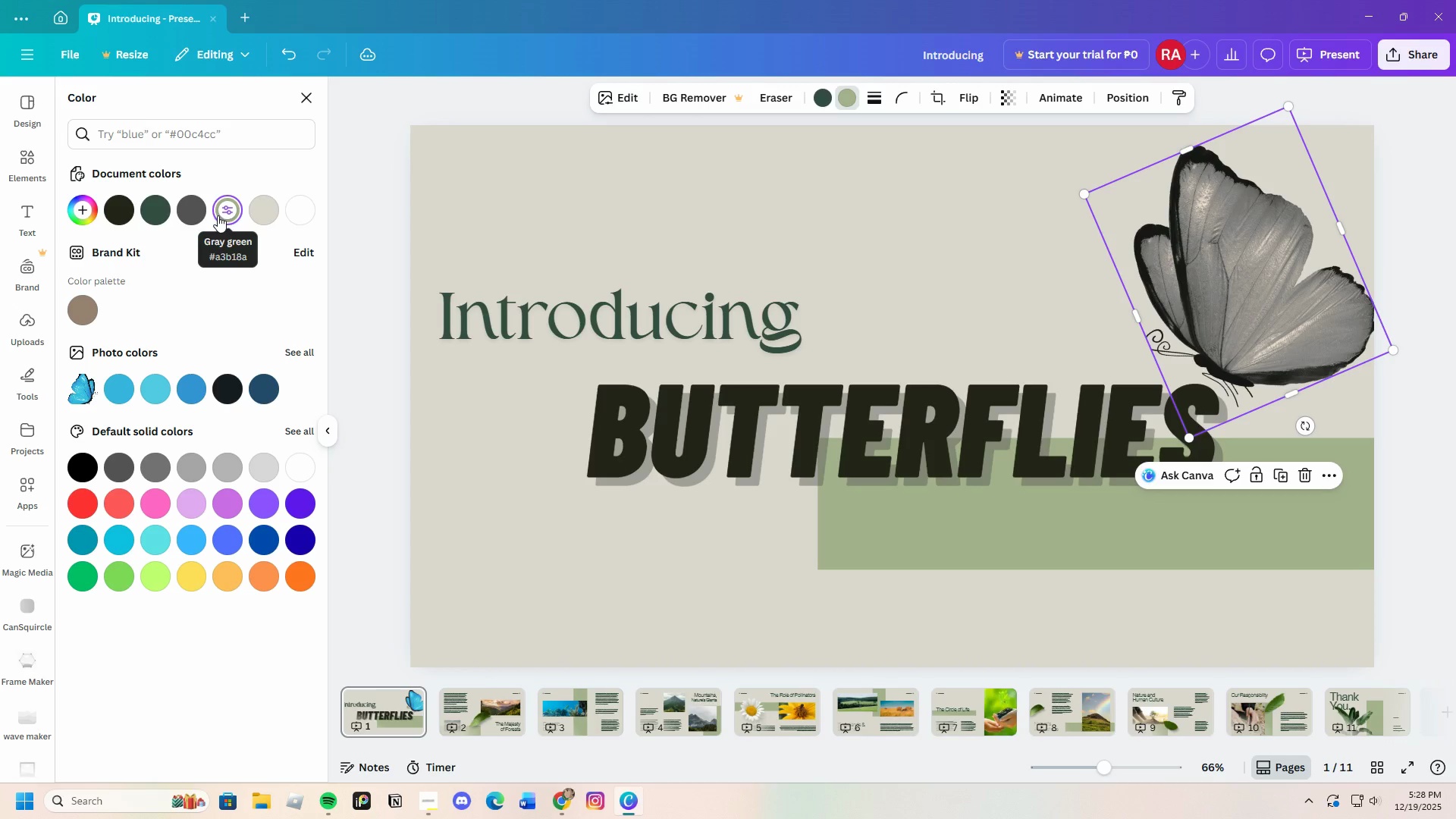 
left_click([159, 212])
 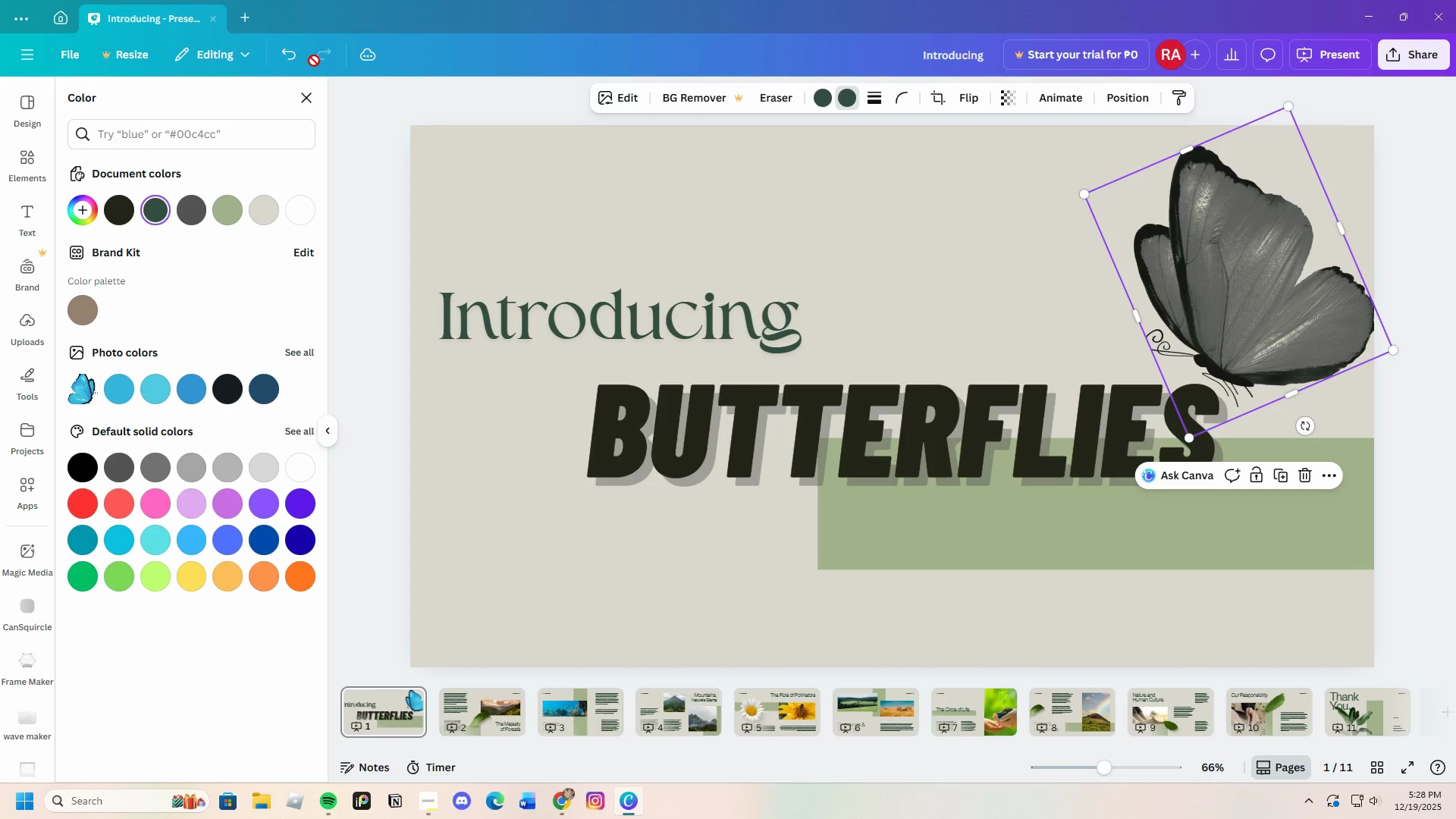 
left_click([289, 54])
 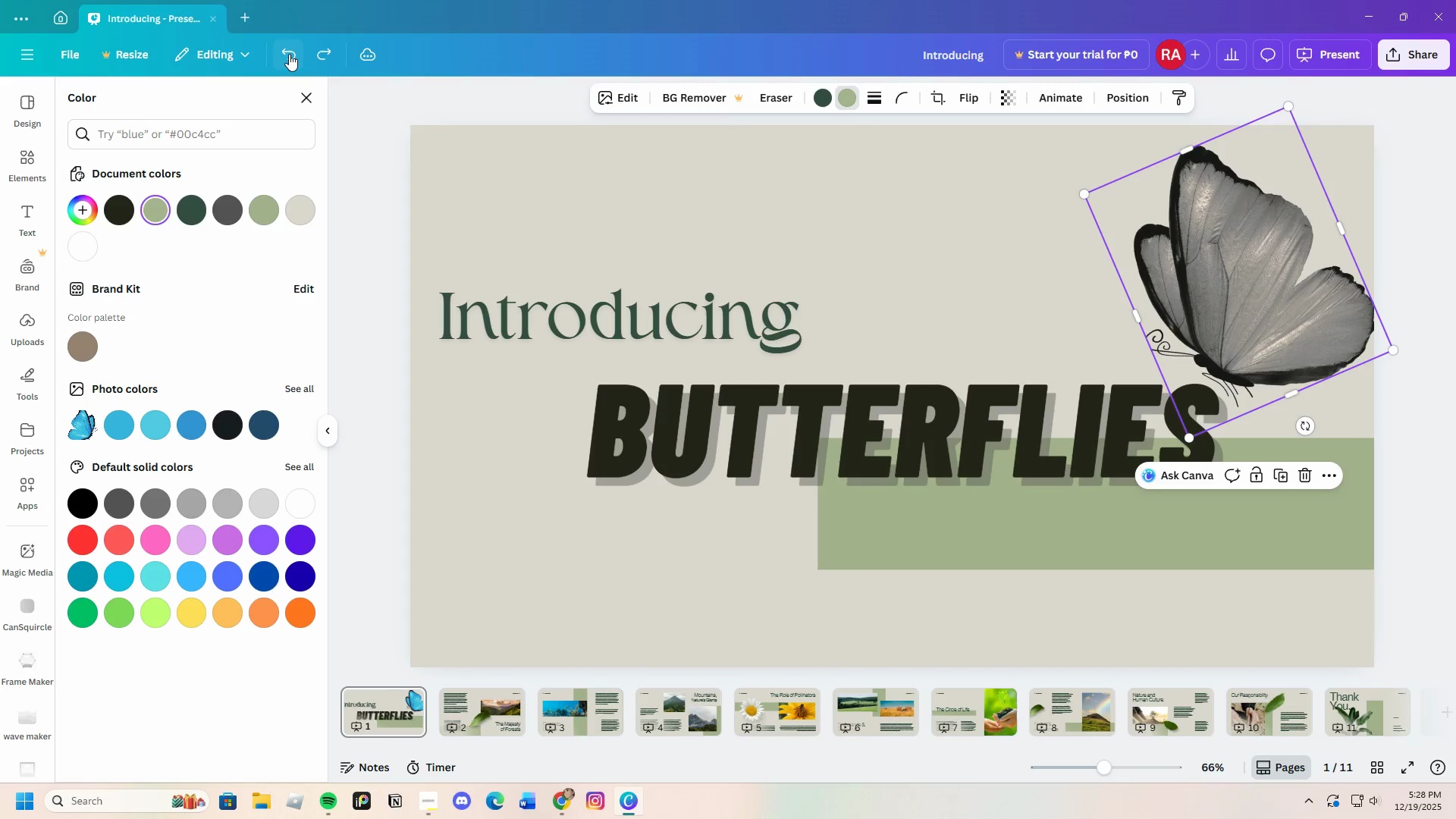 
left_click([289, 54])
 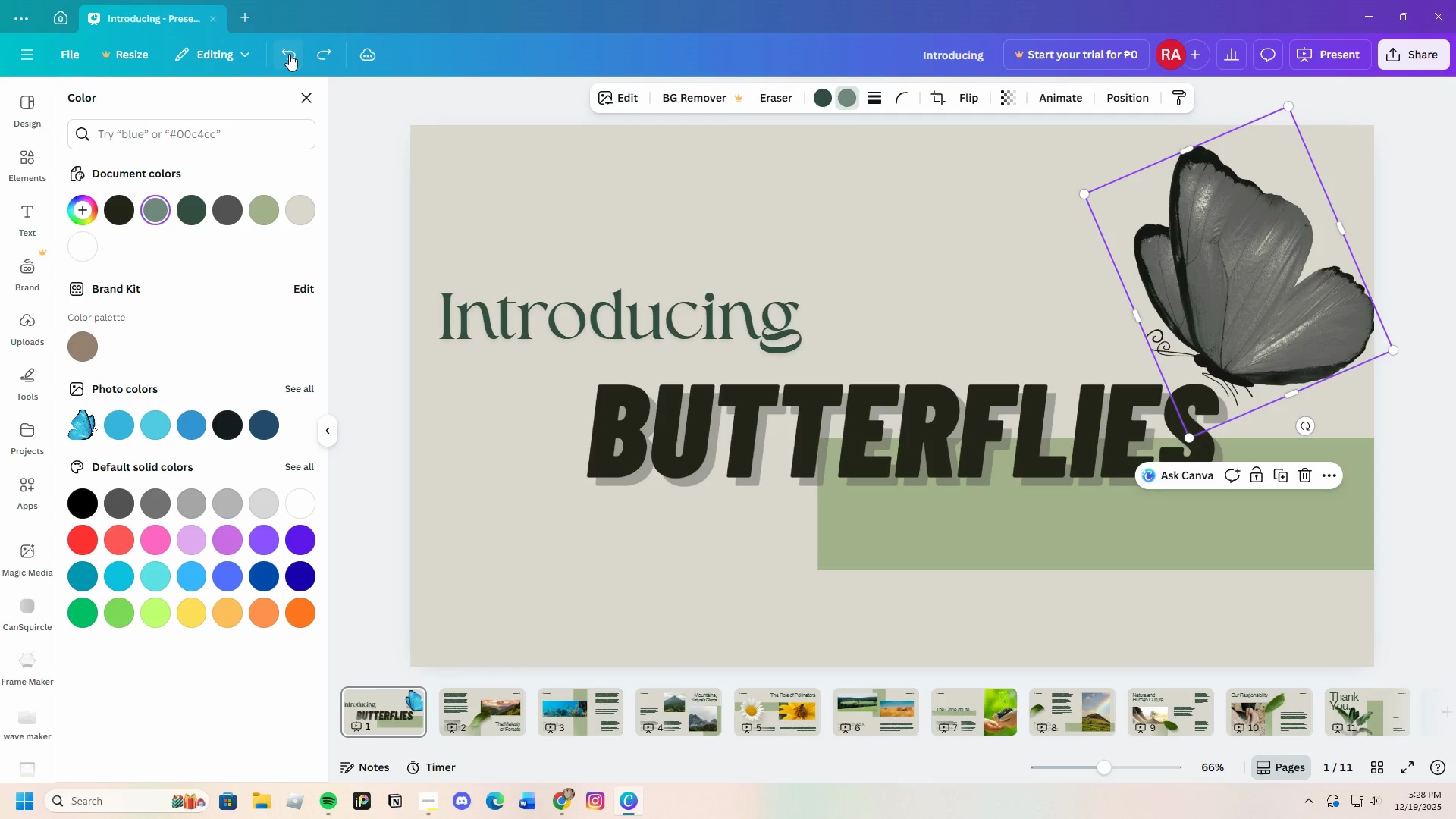 
left_click([289, 54])
 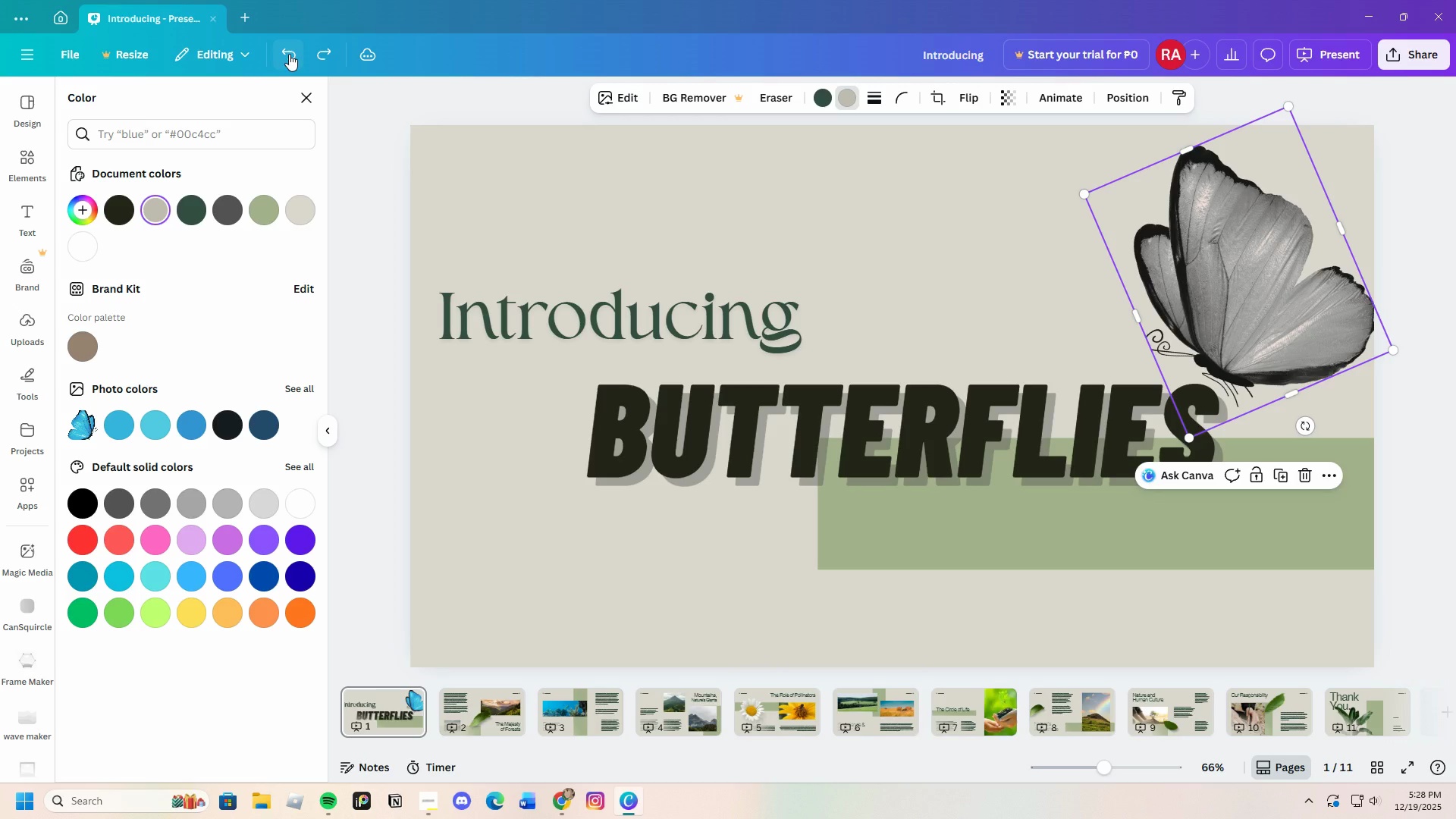 
left_click([289, 54])
 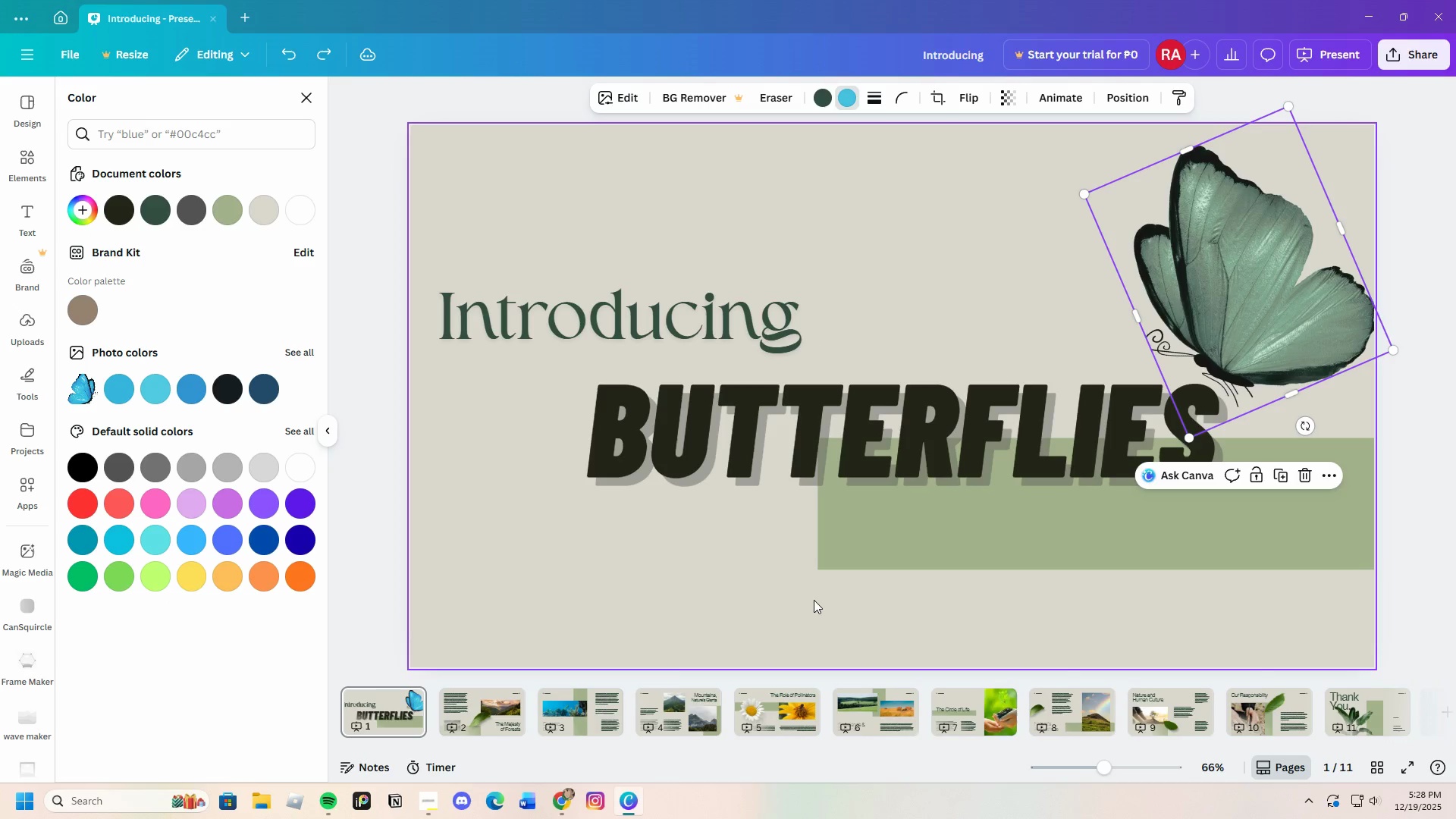 
left_click([767, 579])
 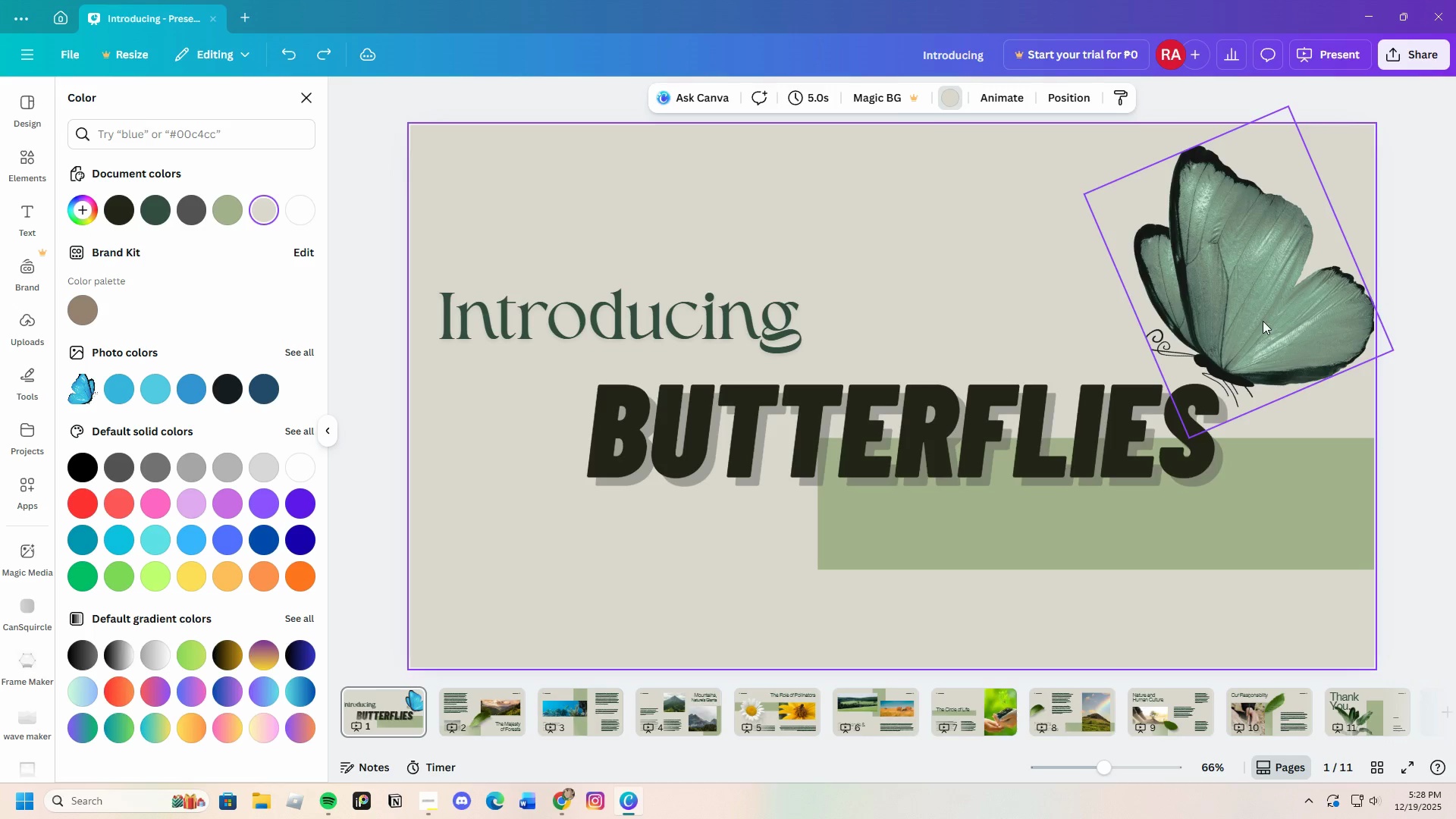 
left_click([1263, 321])
 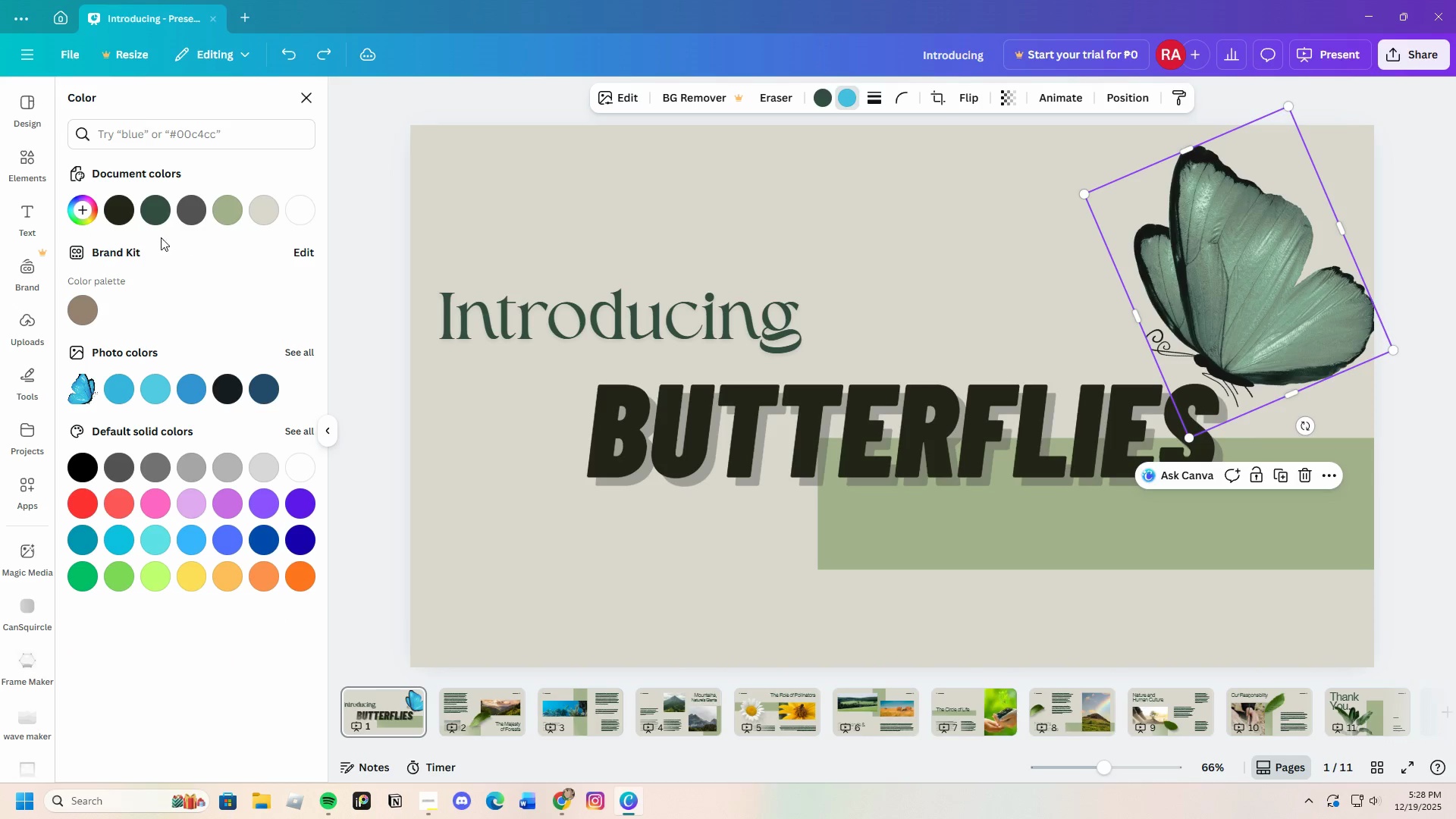 
left_click([80, 210])
 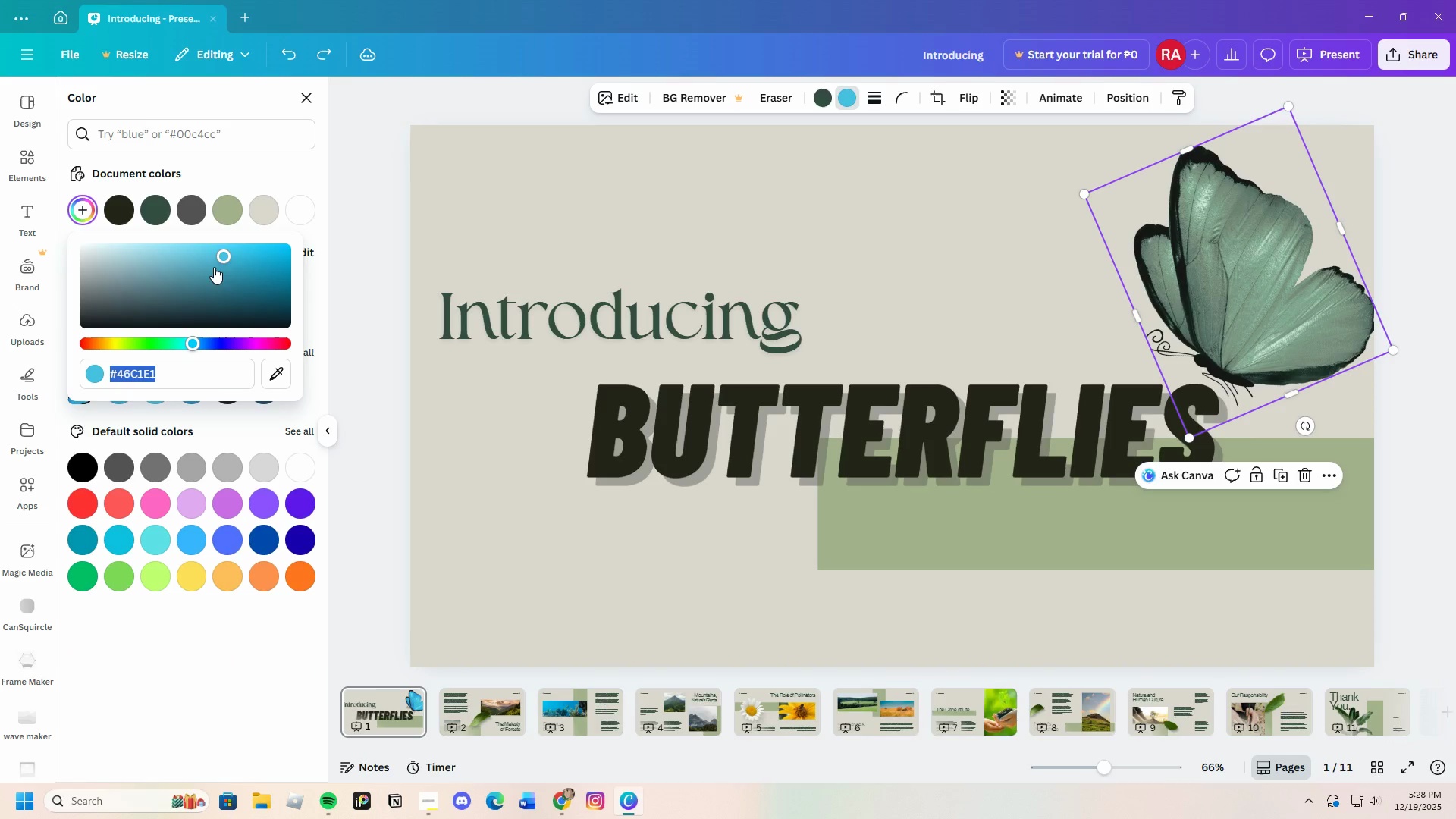 
left_click_drag(start_coordinate=[216, 263], to_coordinate=[275, 235])
 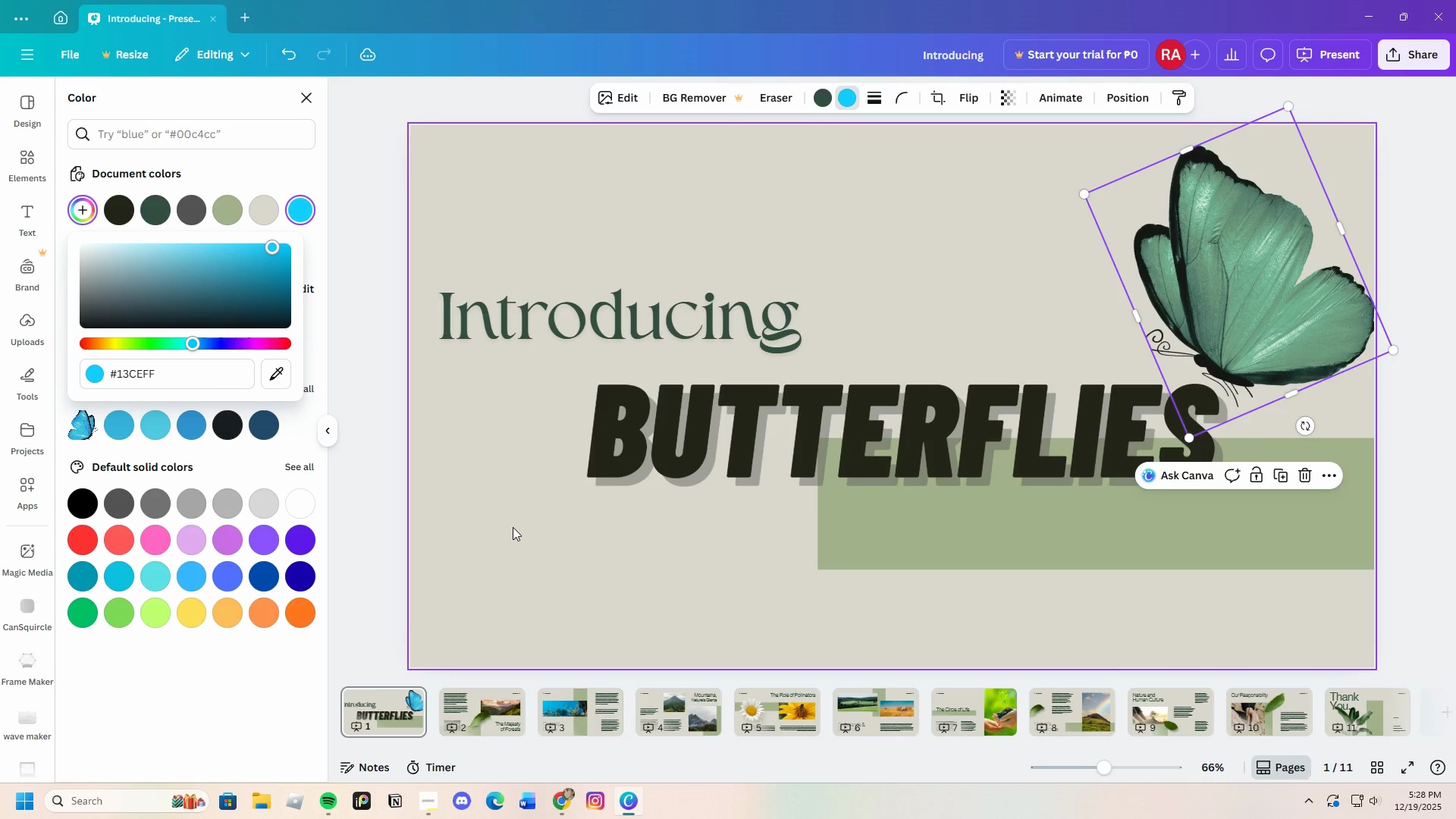 
left_click([513, 527])
 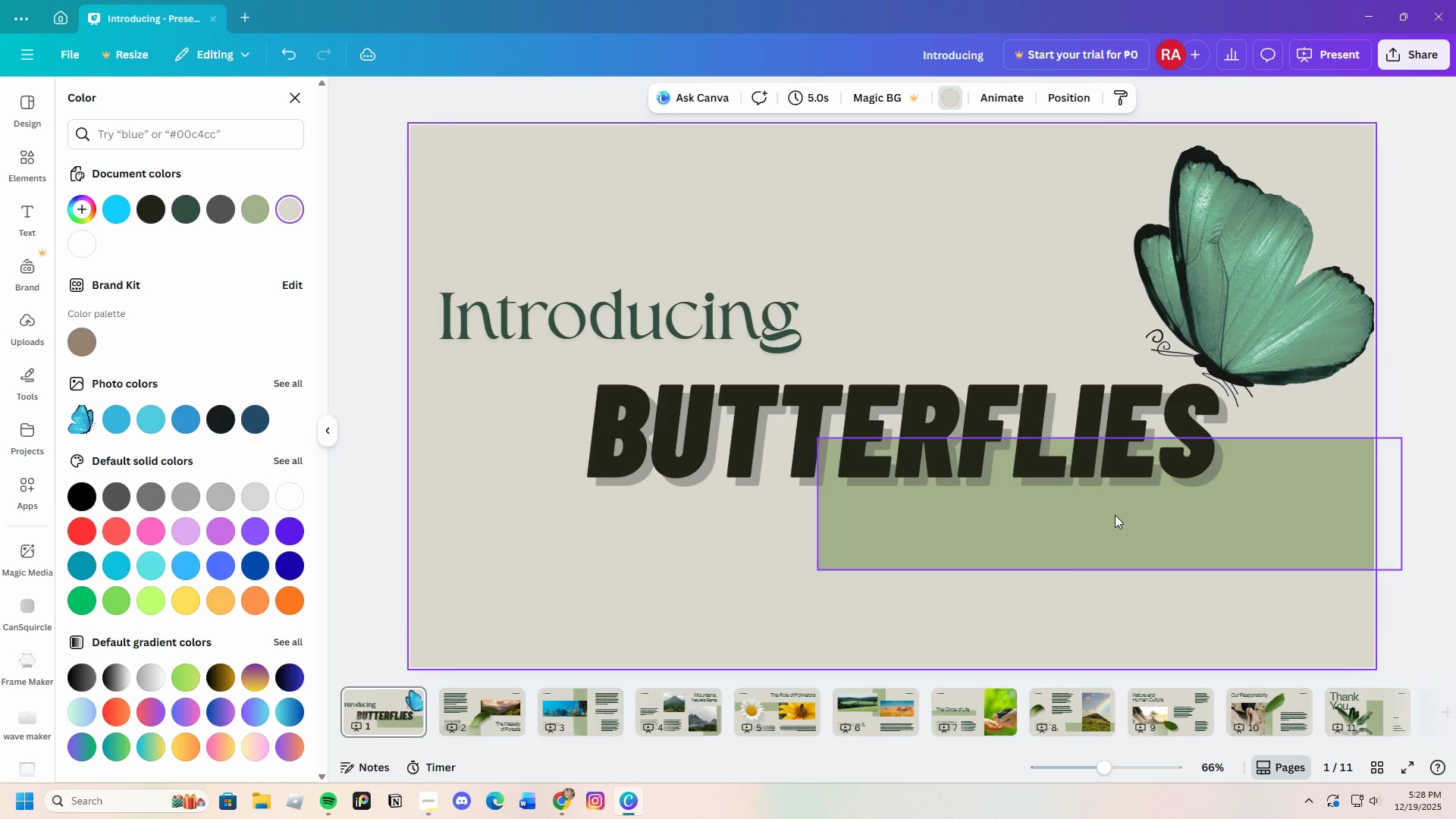 
left_click_drag(start_coordinate=[1112, 515], to_coordinate=[1109, 508])
 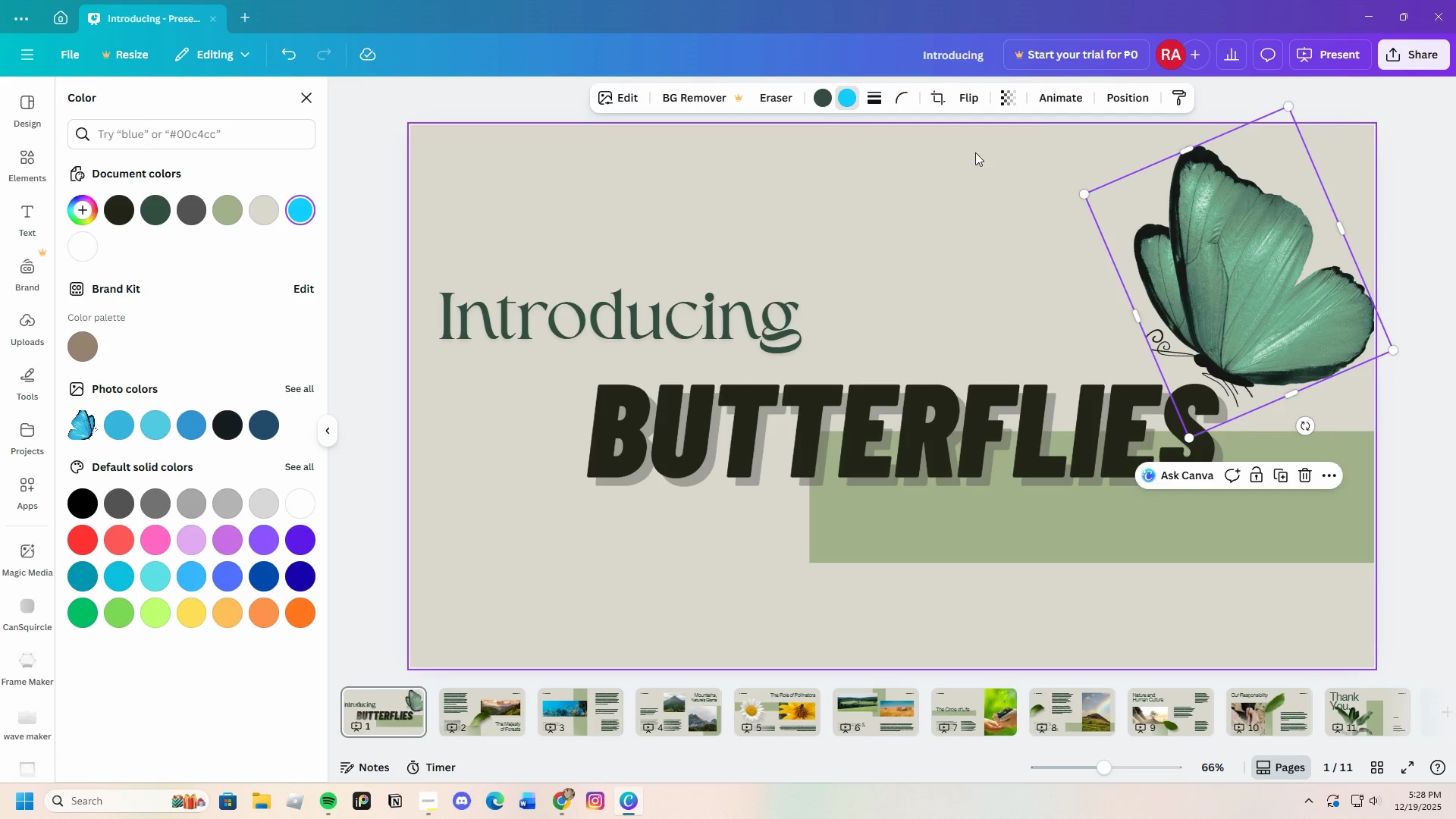 
left_click([1064, 98])
 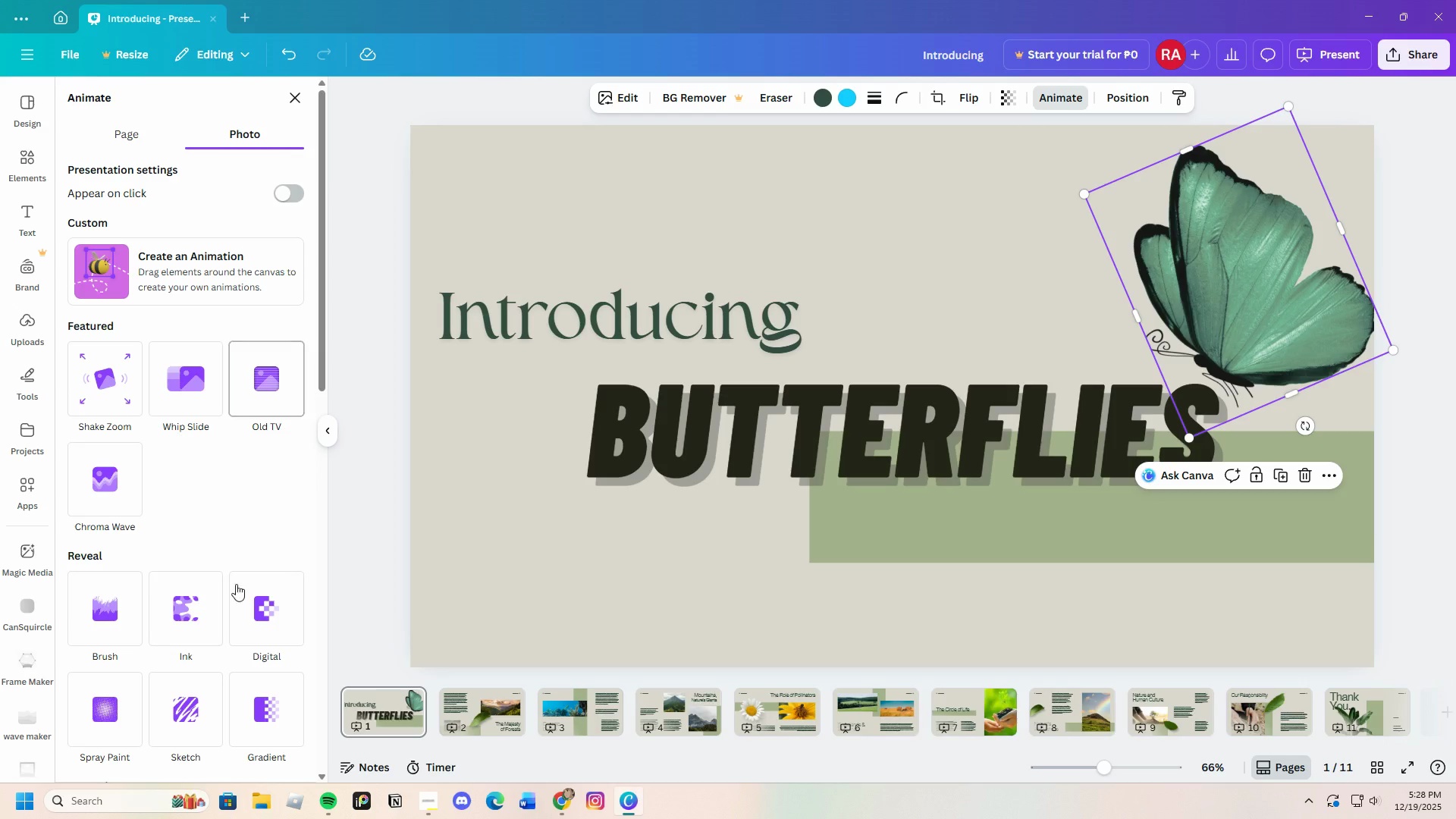 
wait(6.16)
 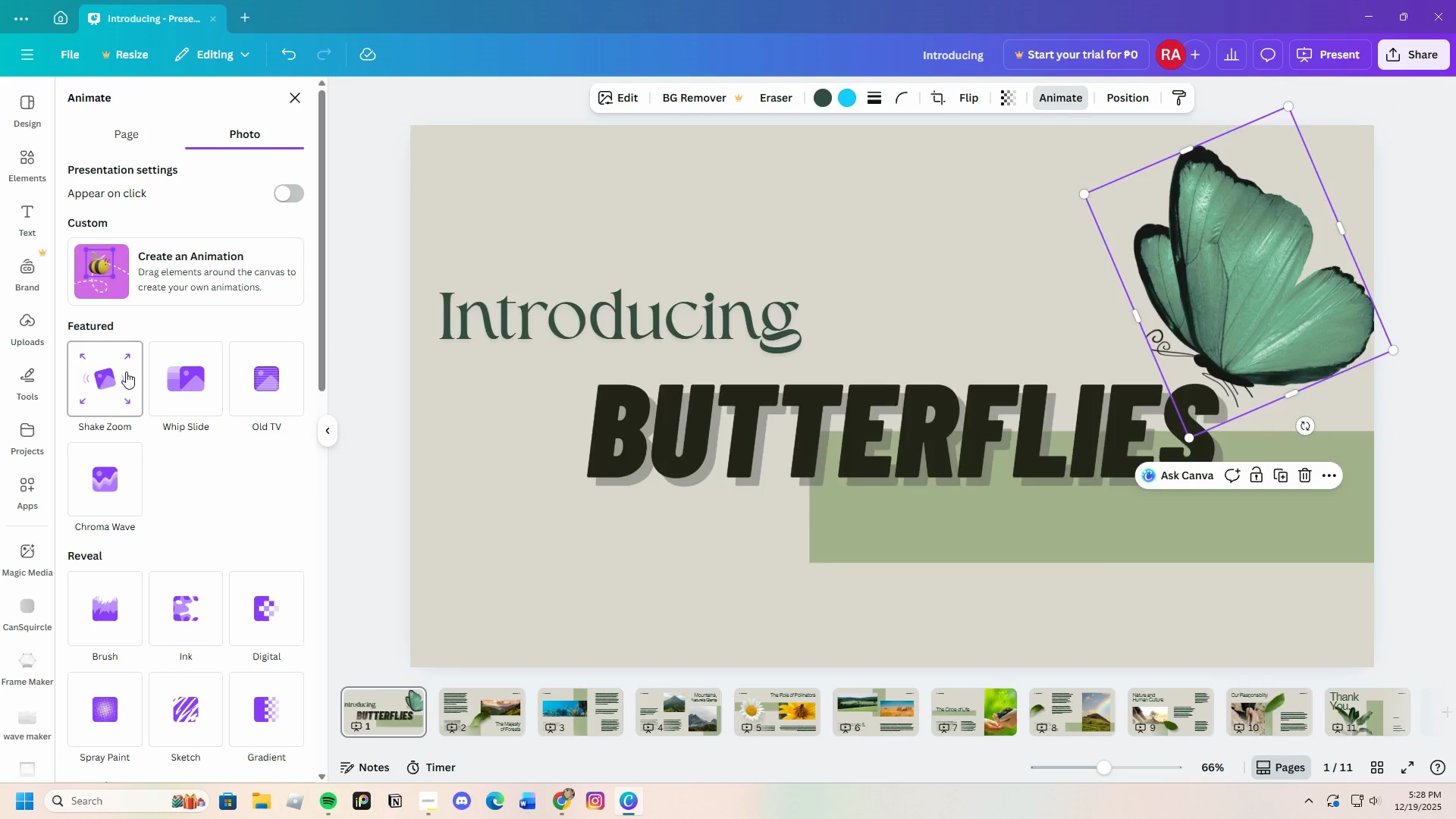 
scroll: coordinate [258, 680], scroll_direction: down, amount: 9.0
 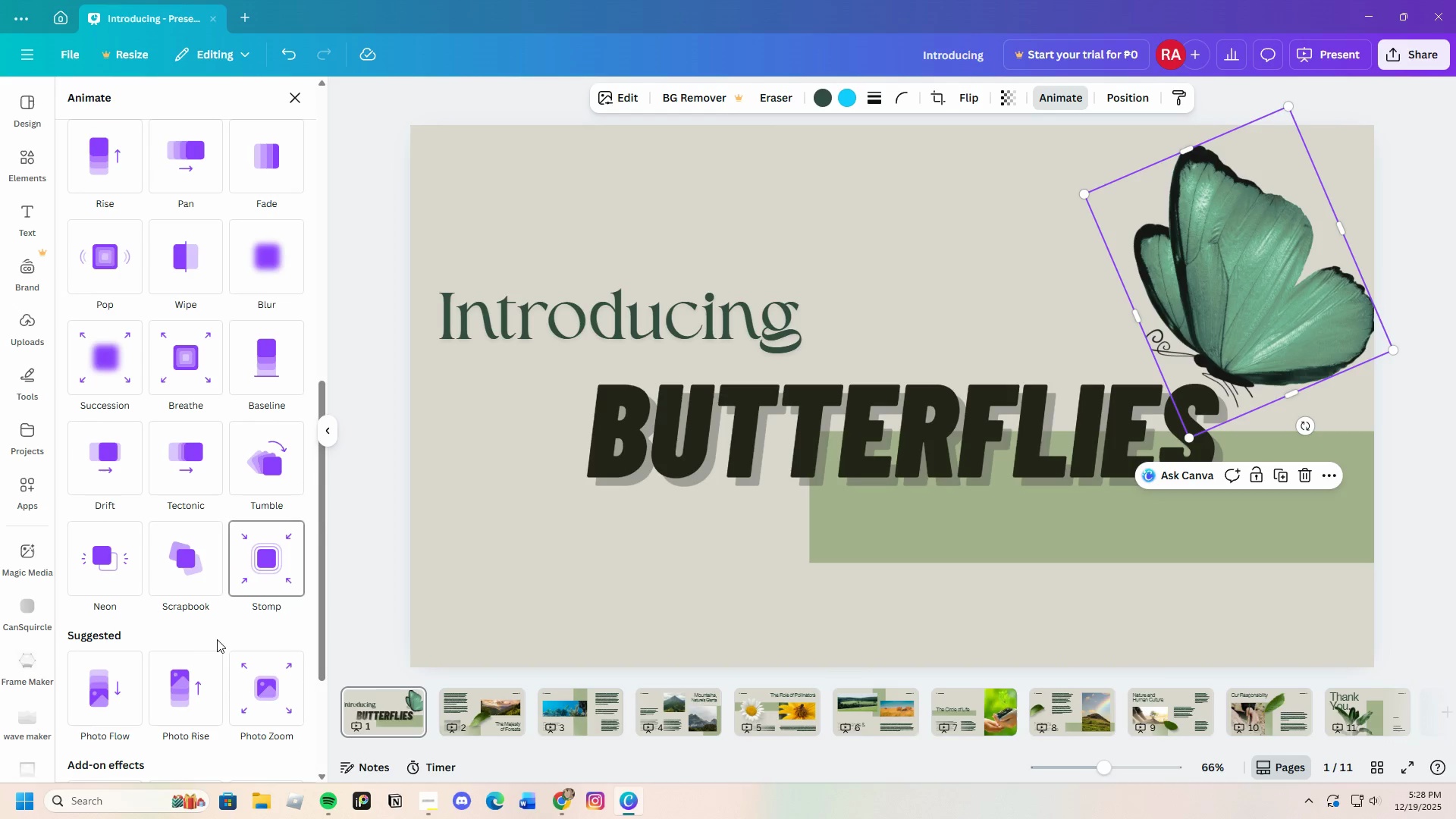 
scroll: coordinate [179, 638], scroll_direction: up, amount: 7.0
 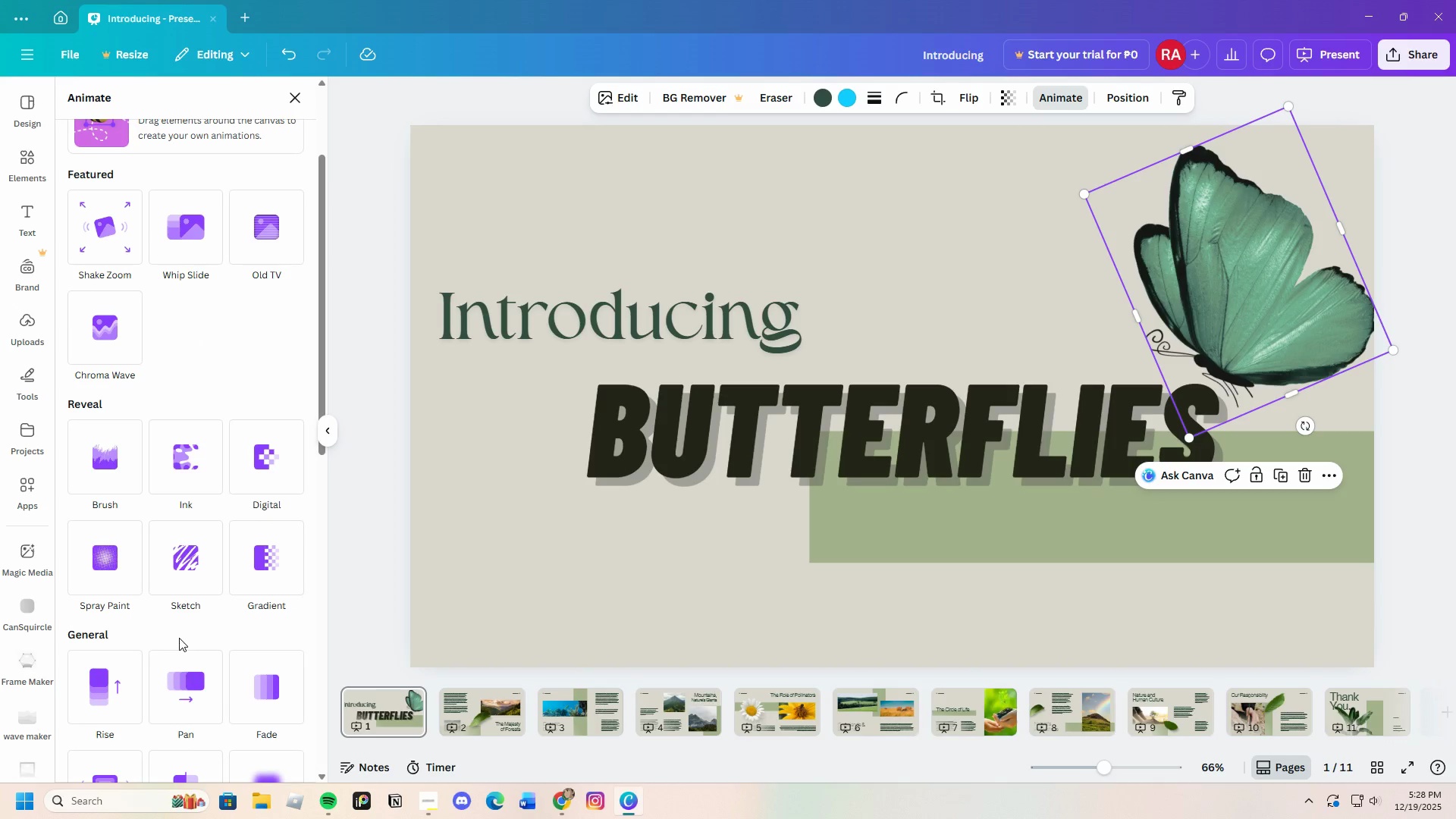 
scroll: coordinate [210, 695], scroll_direction: down, amount: 10.0
 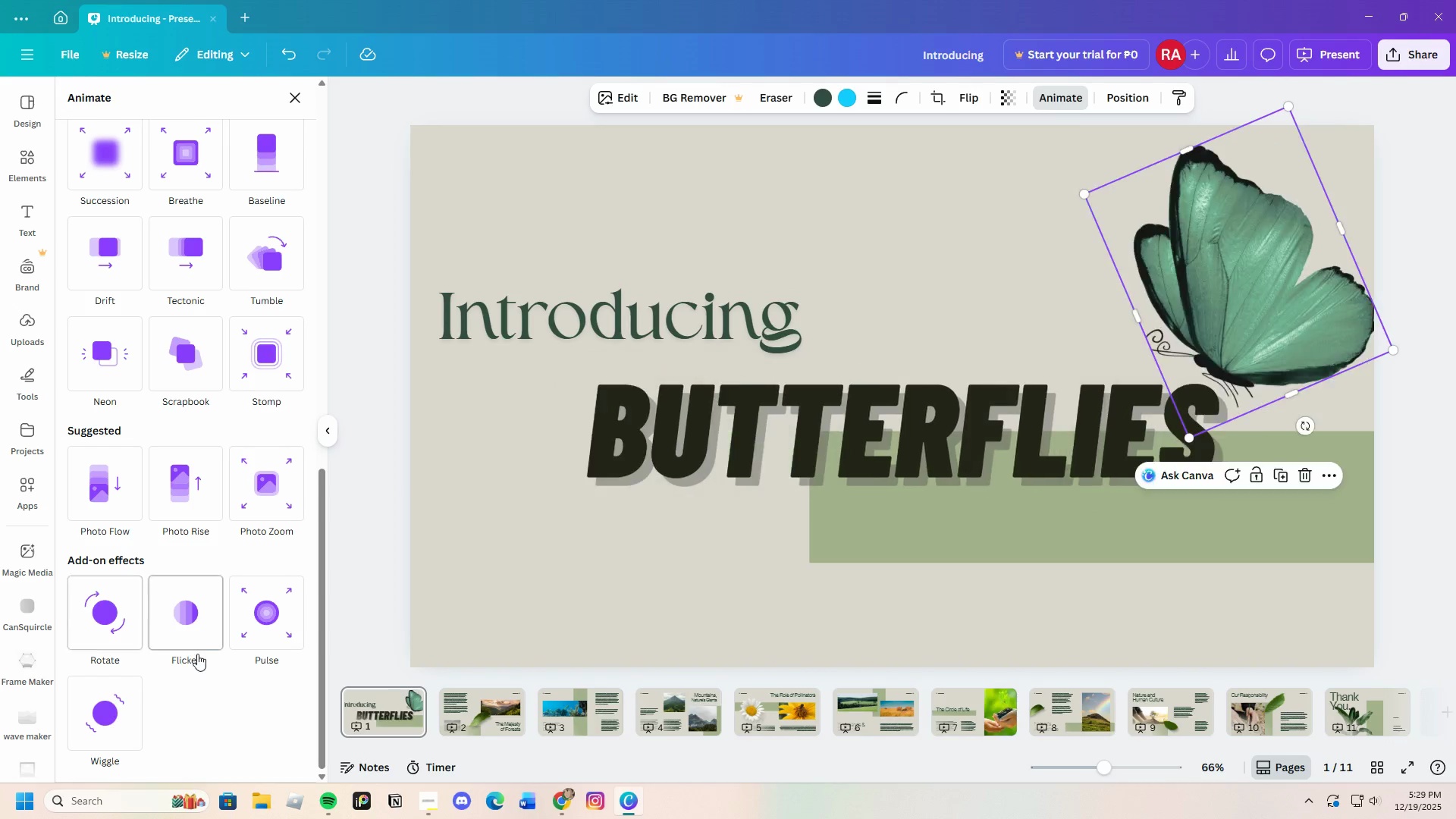 
wait(12.5)
 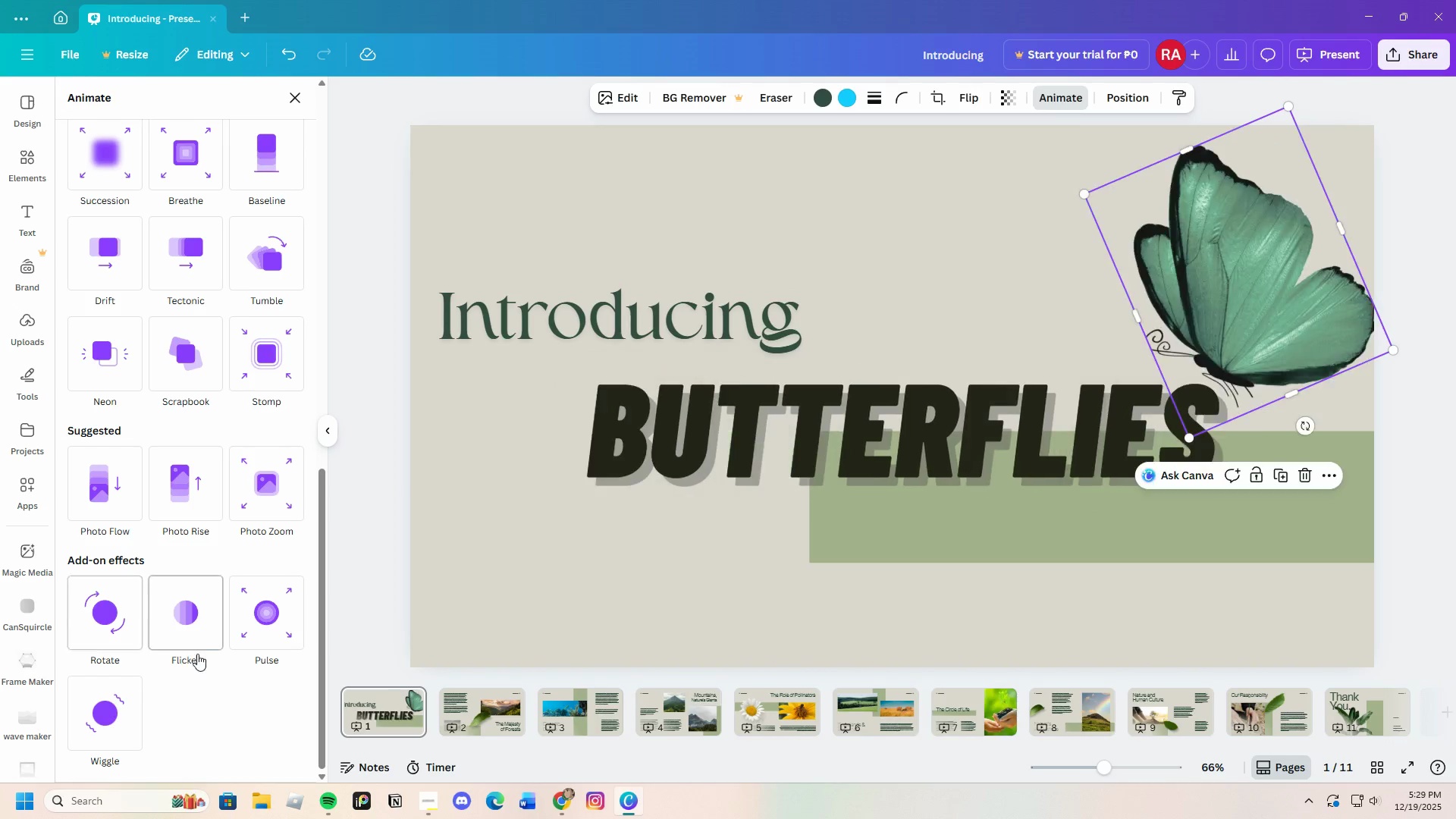 
left_click([115, 707])
 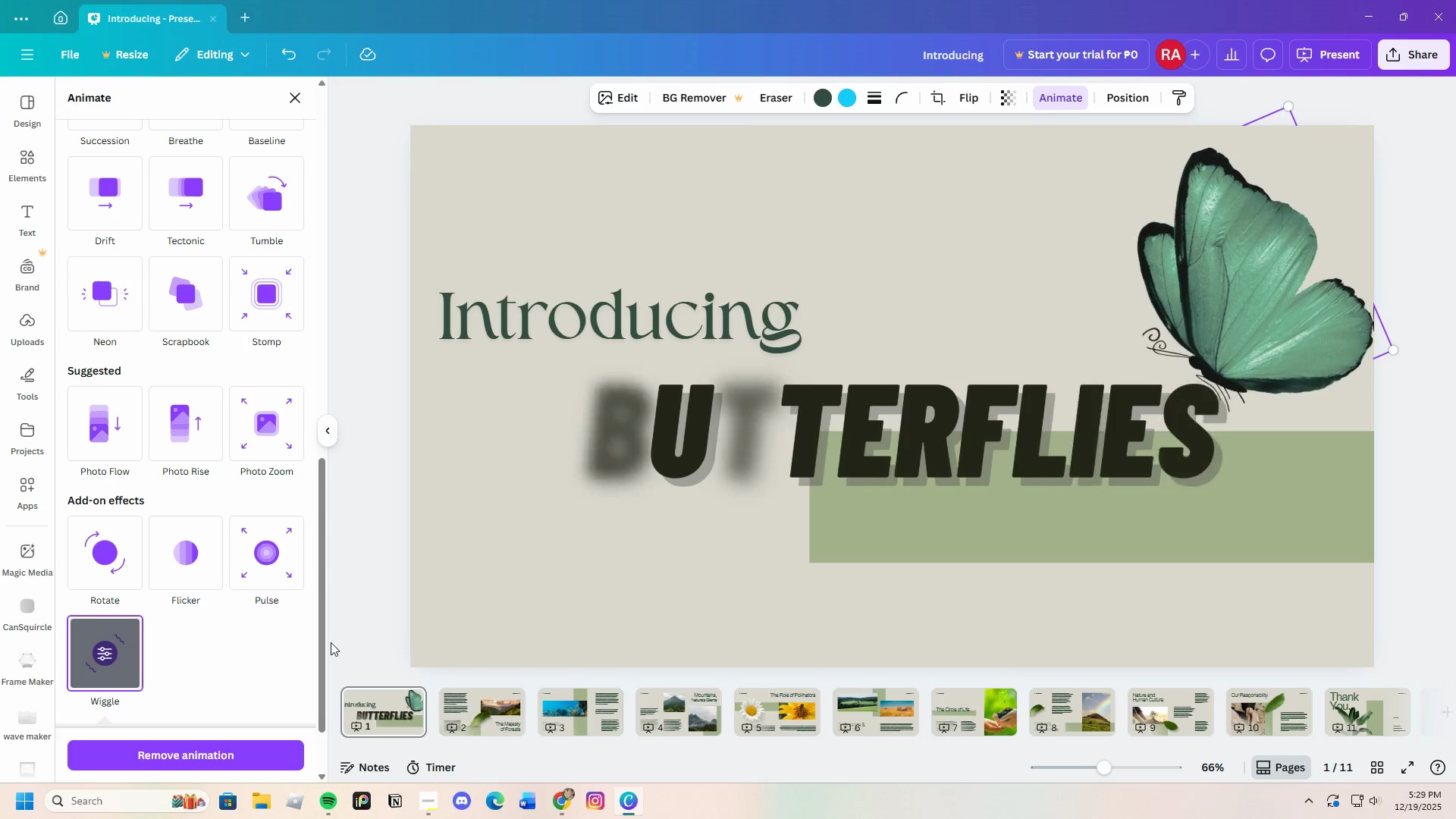 
scroll: coordinate [212, 583], scroll_direction: up, amount: 4.0
 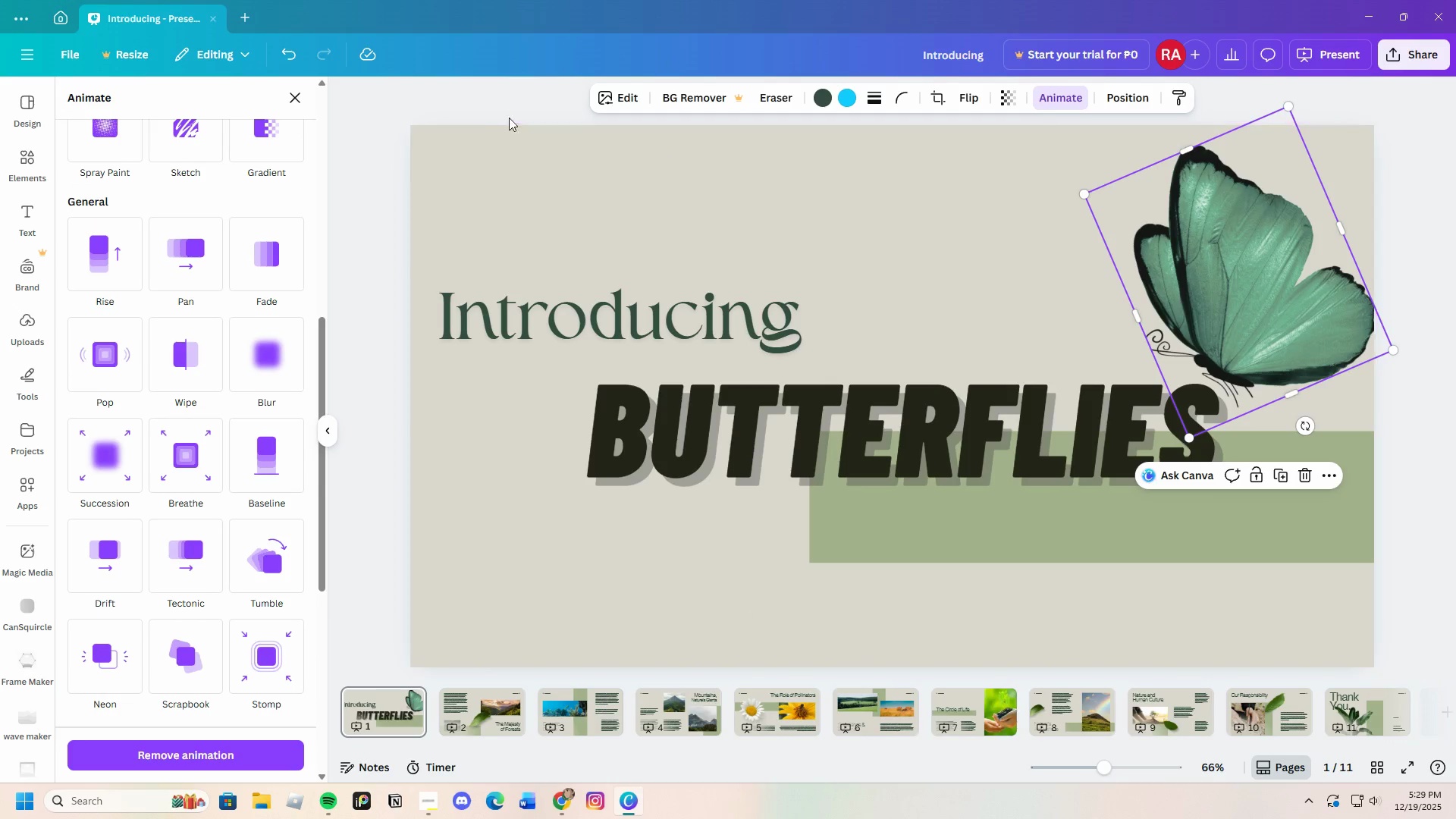 
left_click([487, 107])
 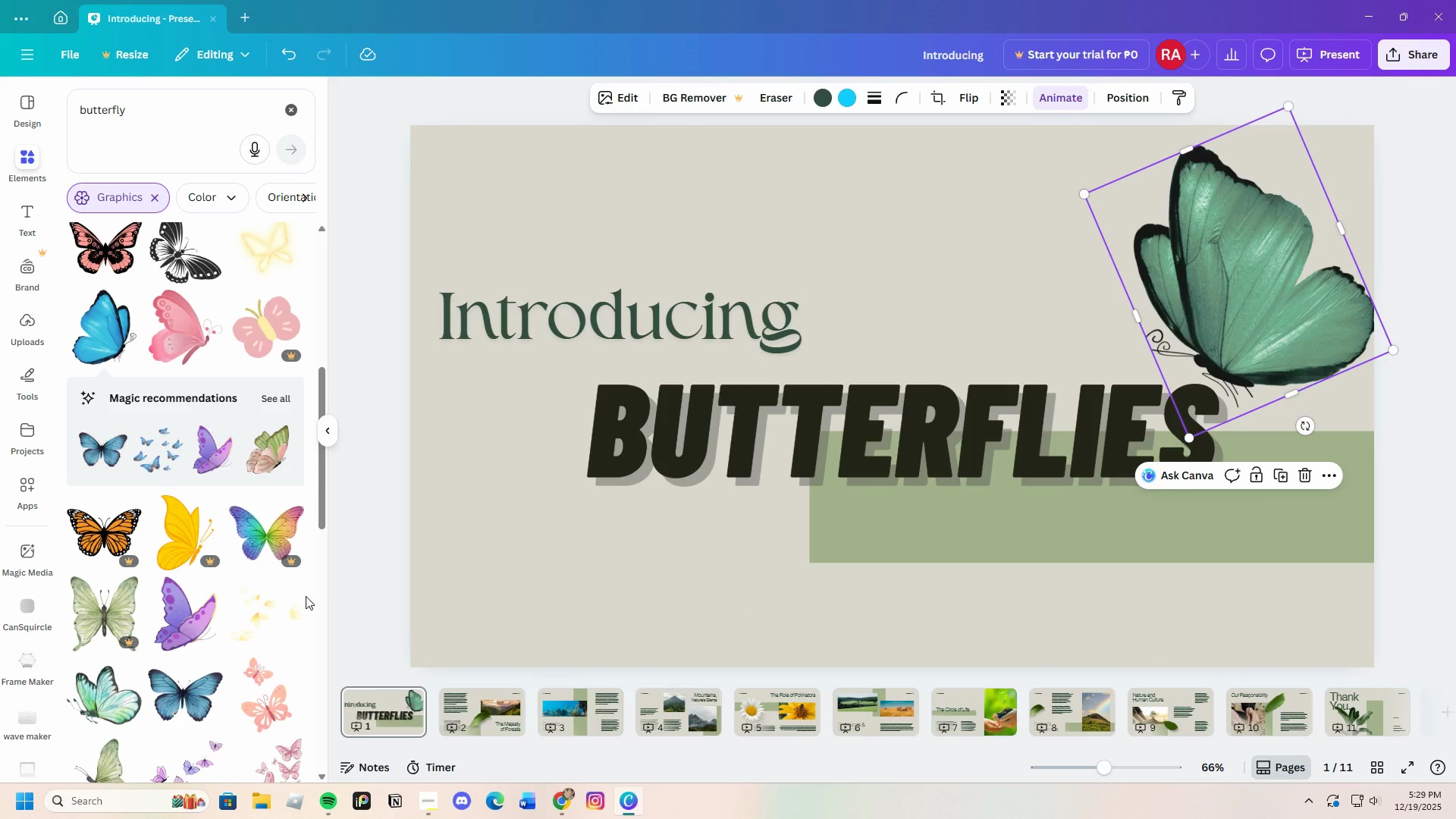 
scroll: coordinate [270, 554], scroll_direction: down, amount: 3.0
 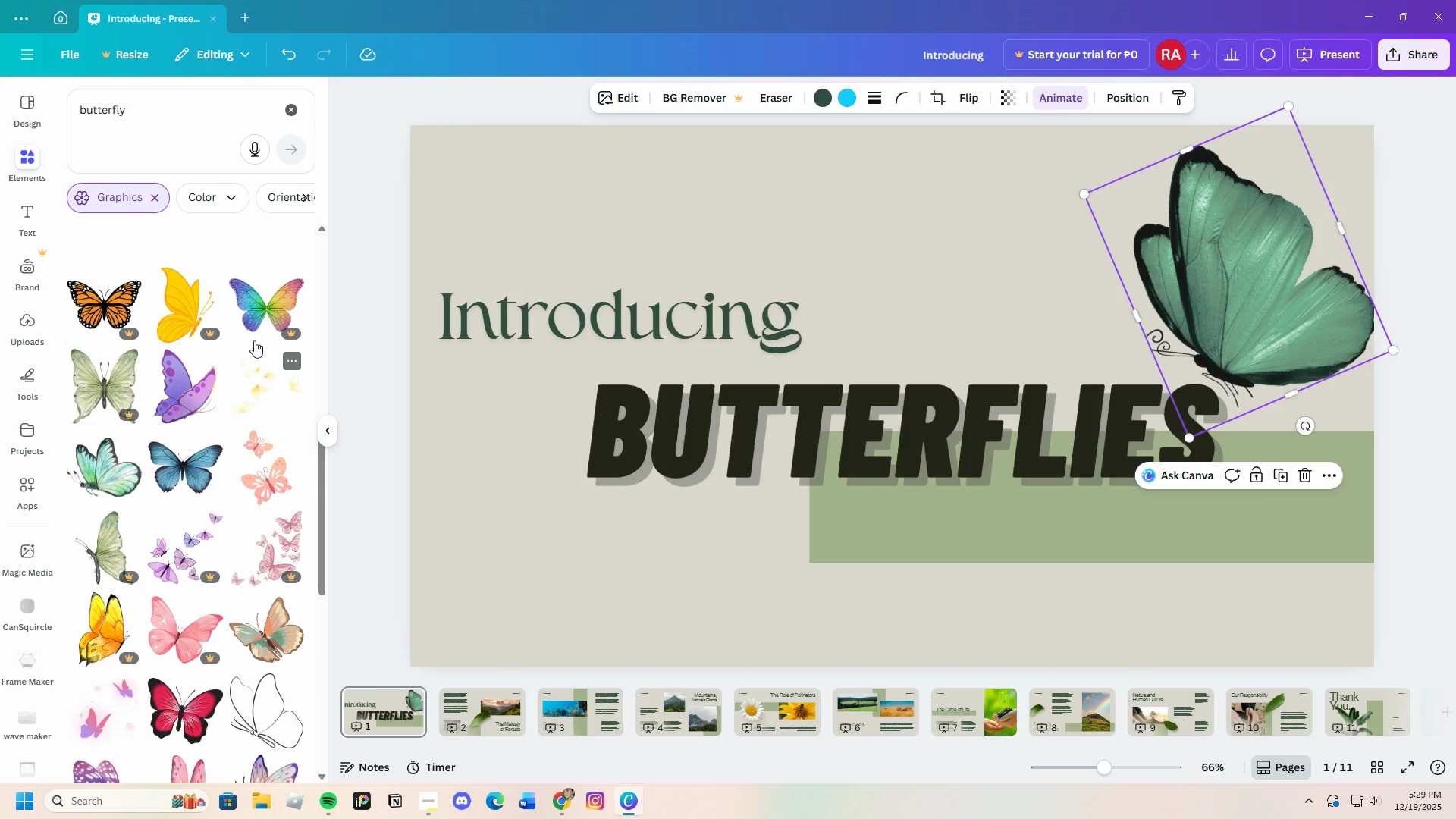 
left_click_drag(start_coordinate=[144, 108], to_coordinate=[35, 122])
 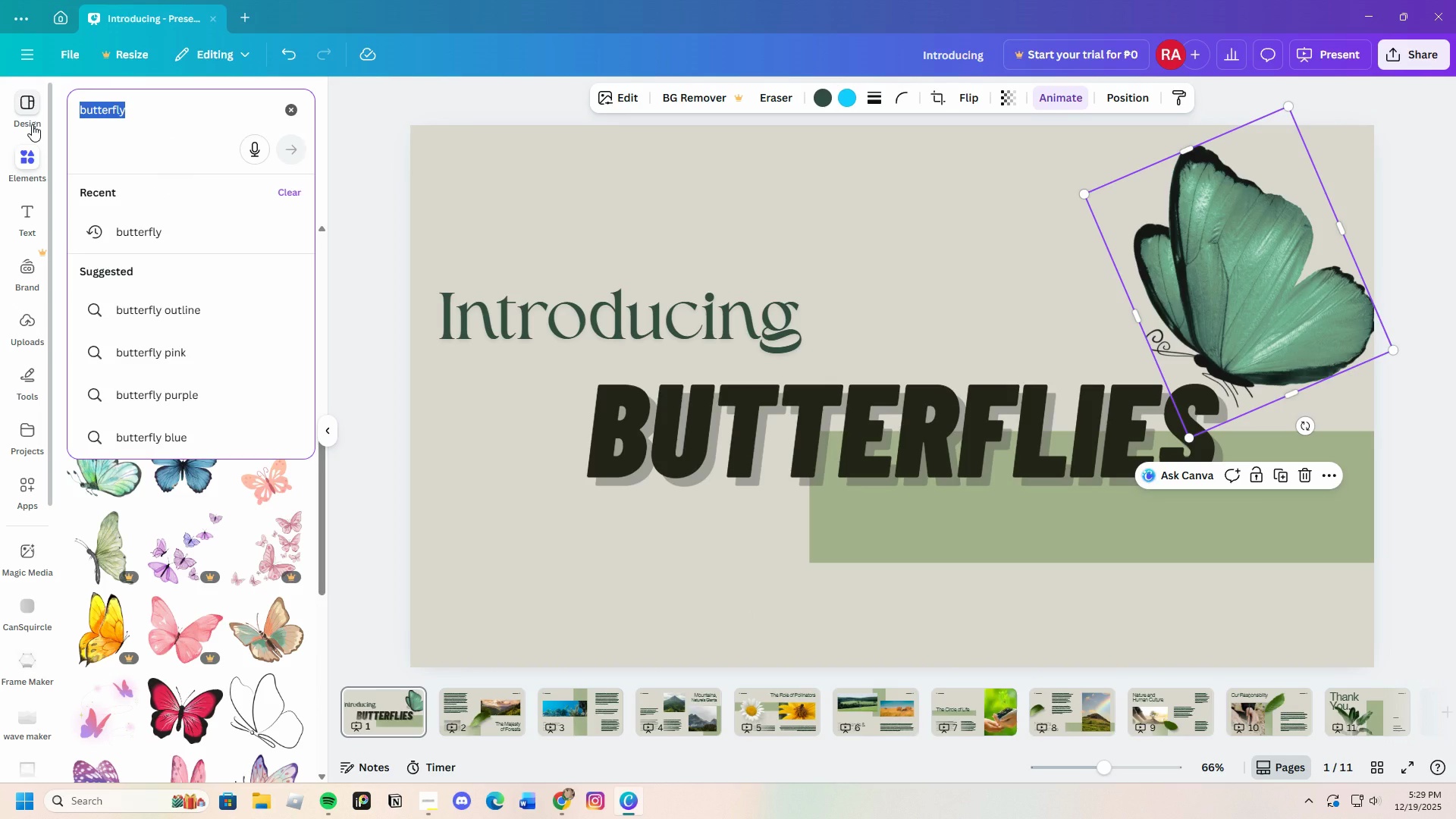 
key(Backspace)
type(flower)
 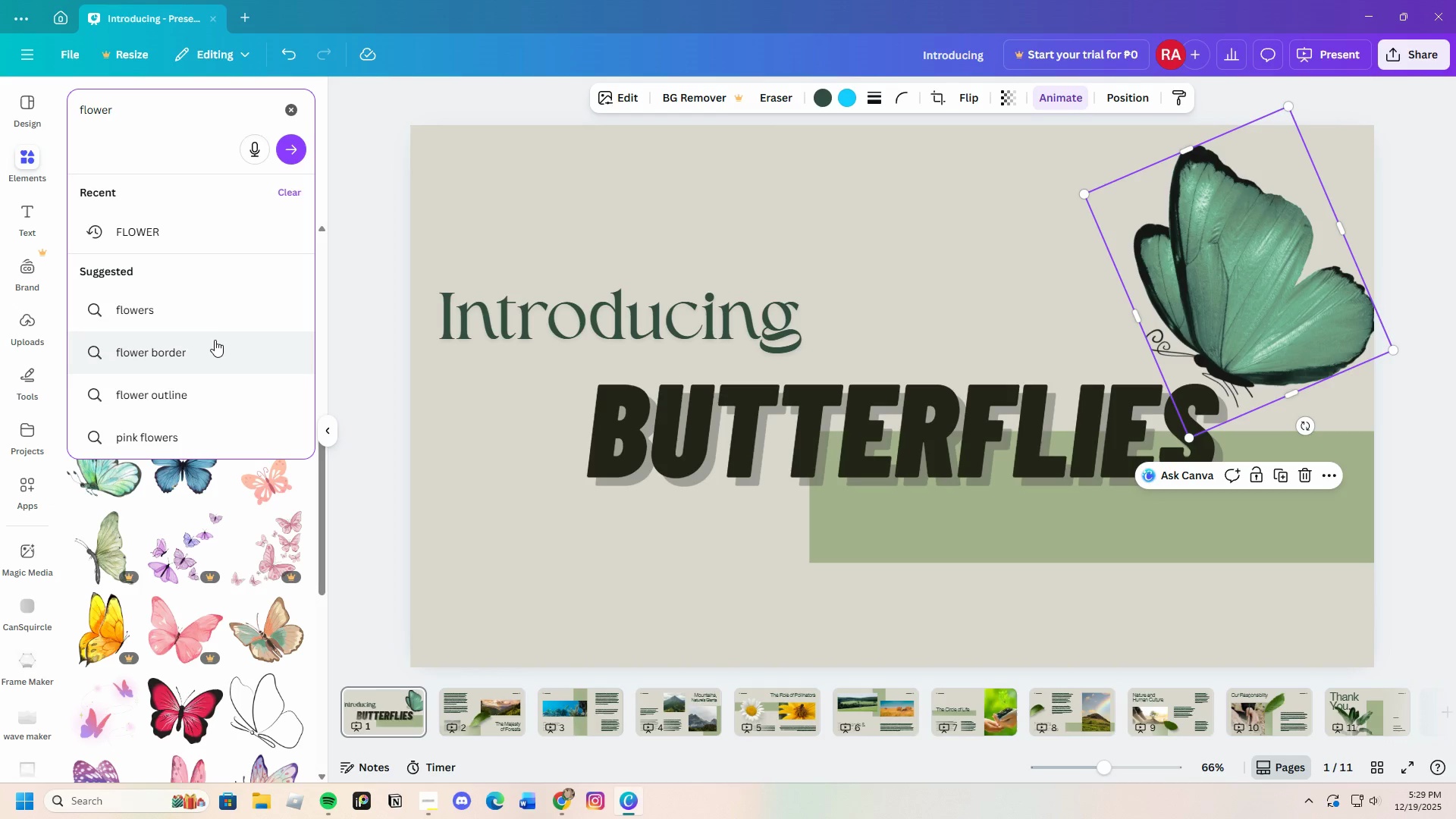 
left_click([205, 317])
 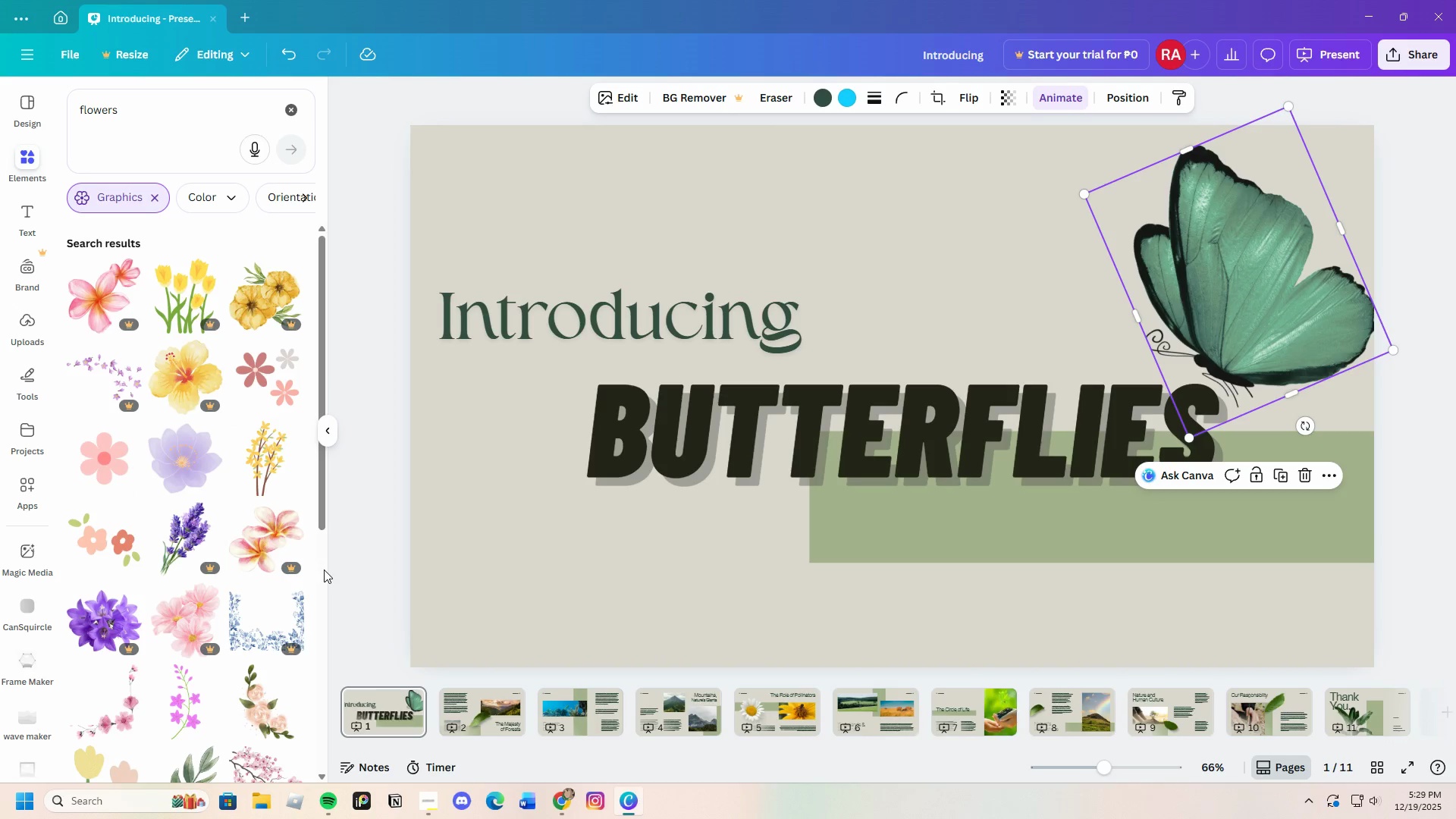 
scroll: coordinate [261, 540], scroll_direction: down, amount: 13.0
 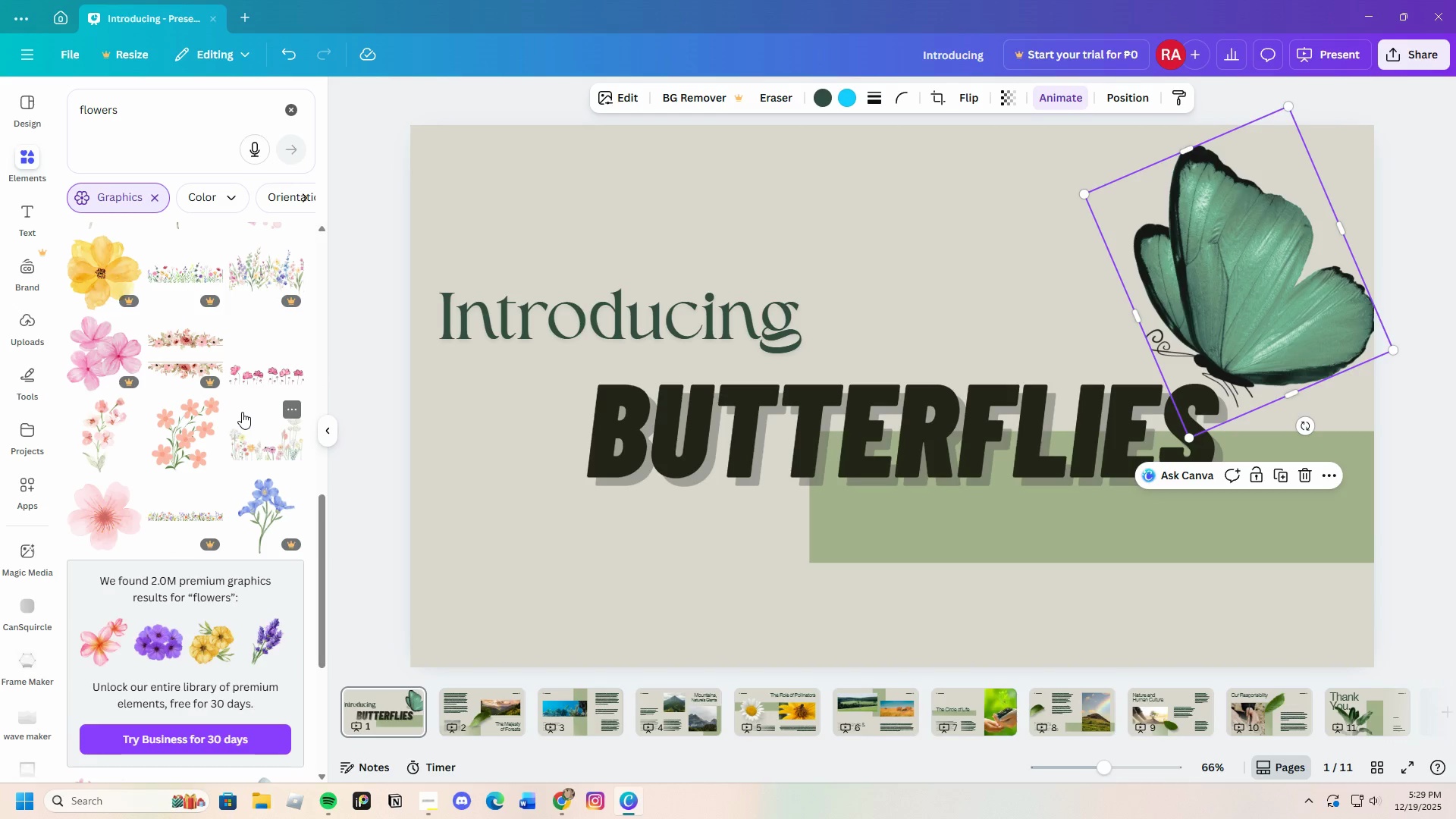 
scroll: coordinate [255, 556], scroll_direction: down, amount: 6.0
 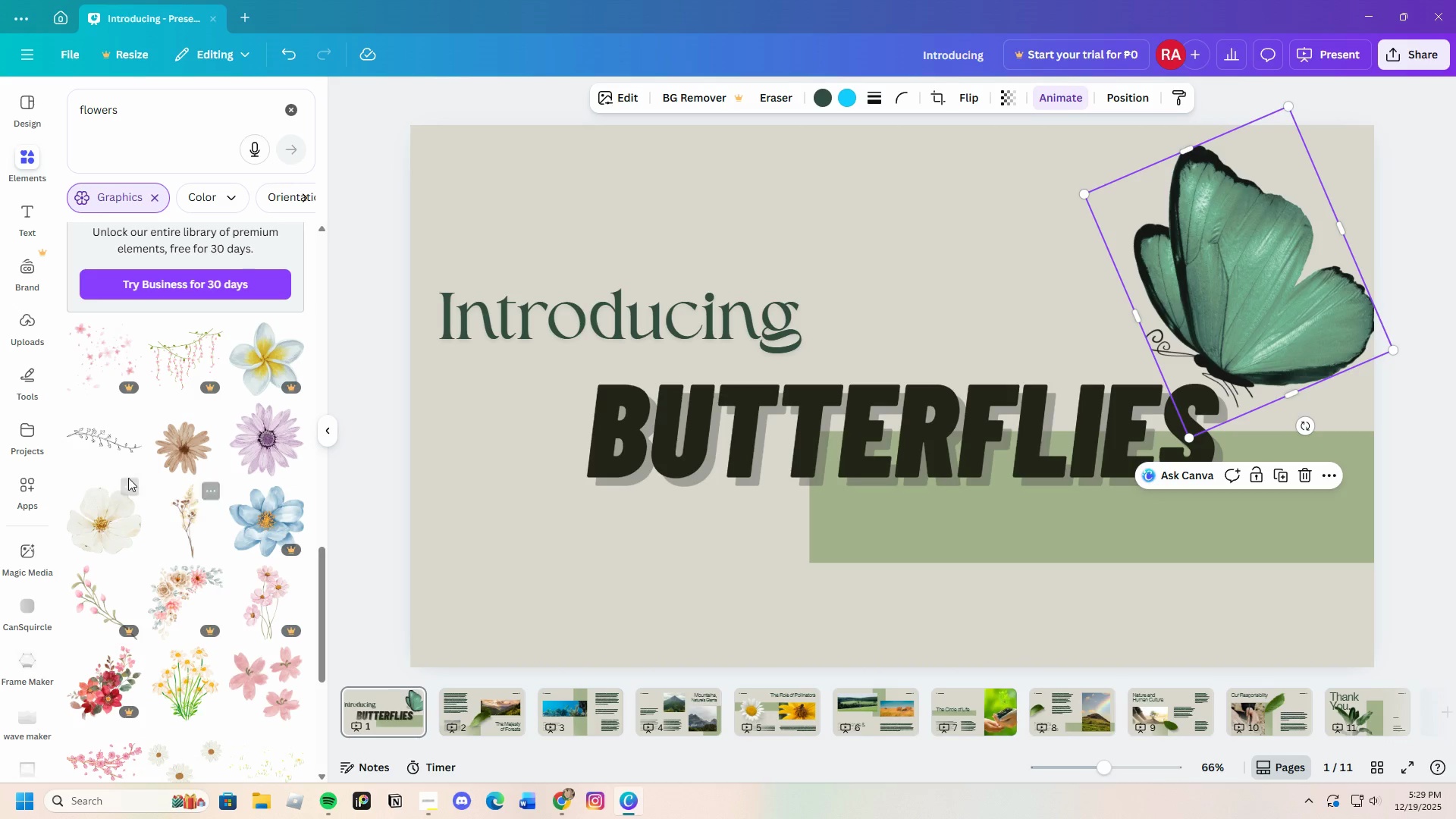 
left_click([111, 438])
 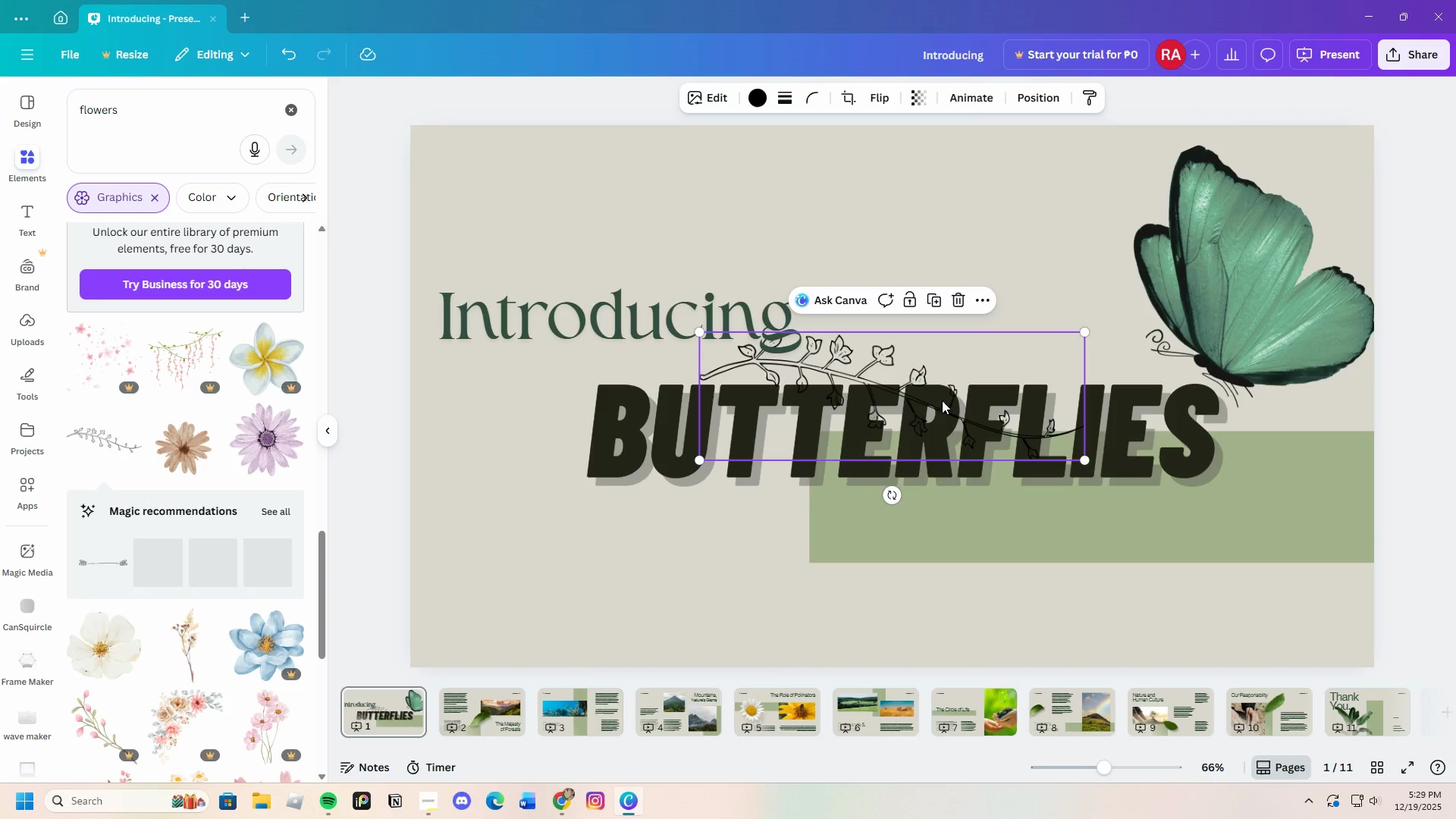 
left_click_drag(start_coordinate=[937, 422], to_coordinate=[627, 268])
 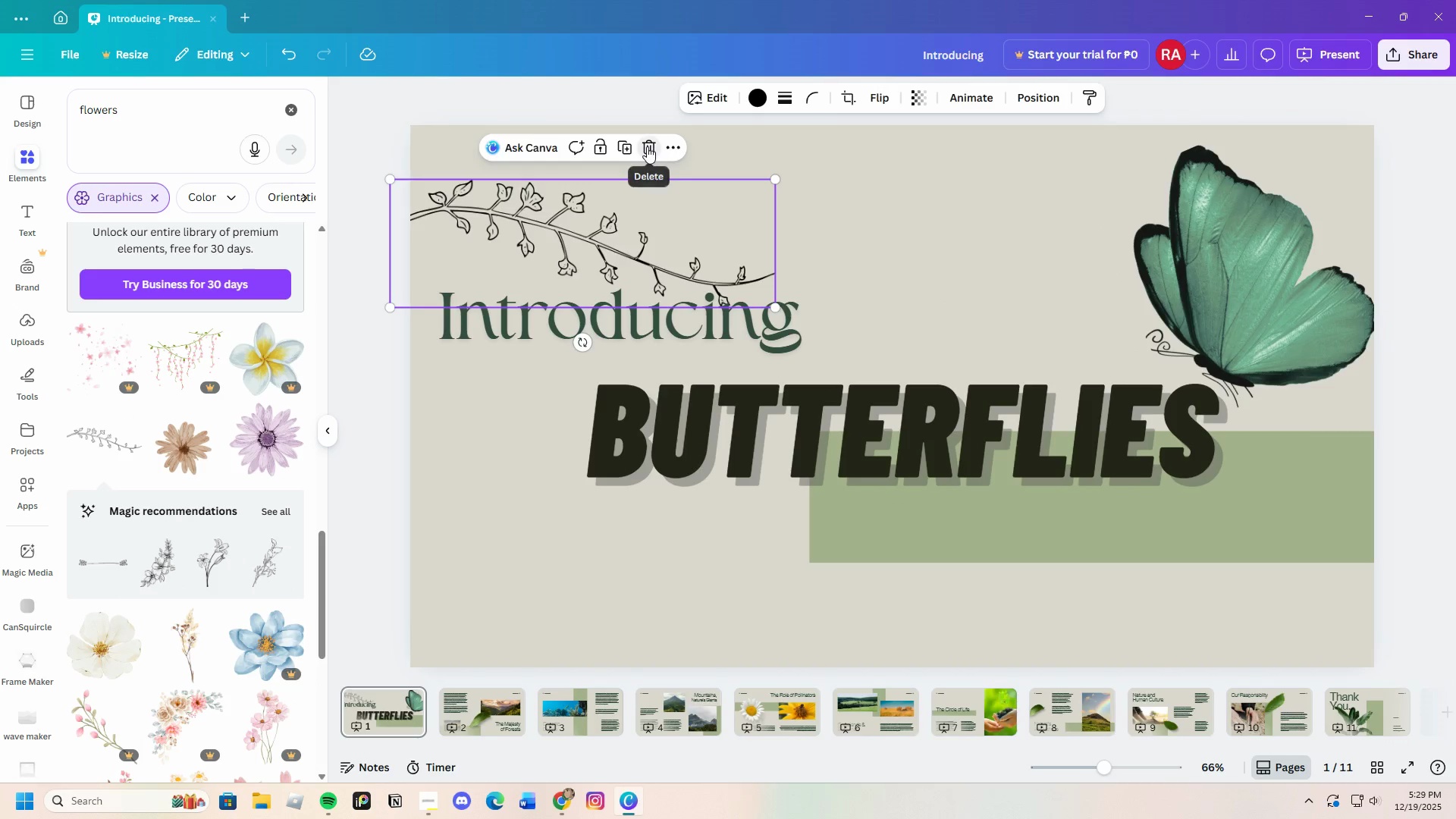 
scroll: coordinate [171, 588], scroll_direction: down, amount: 4.0
 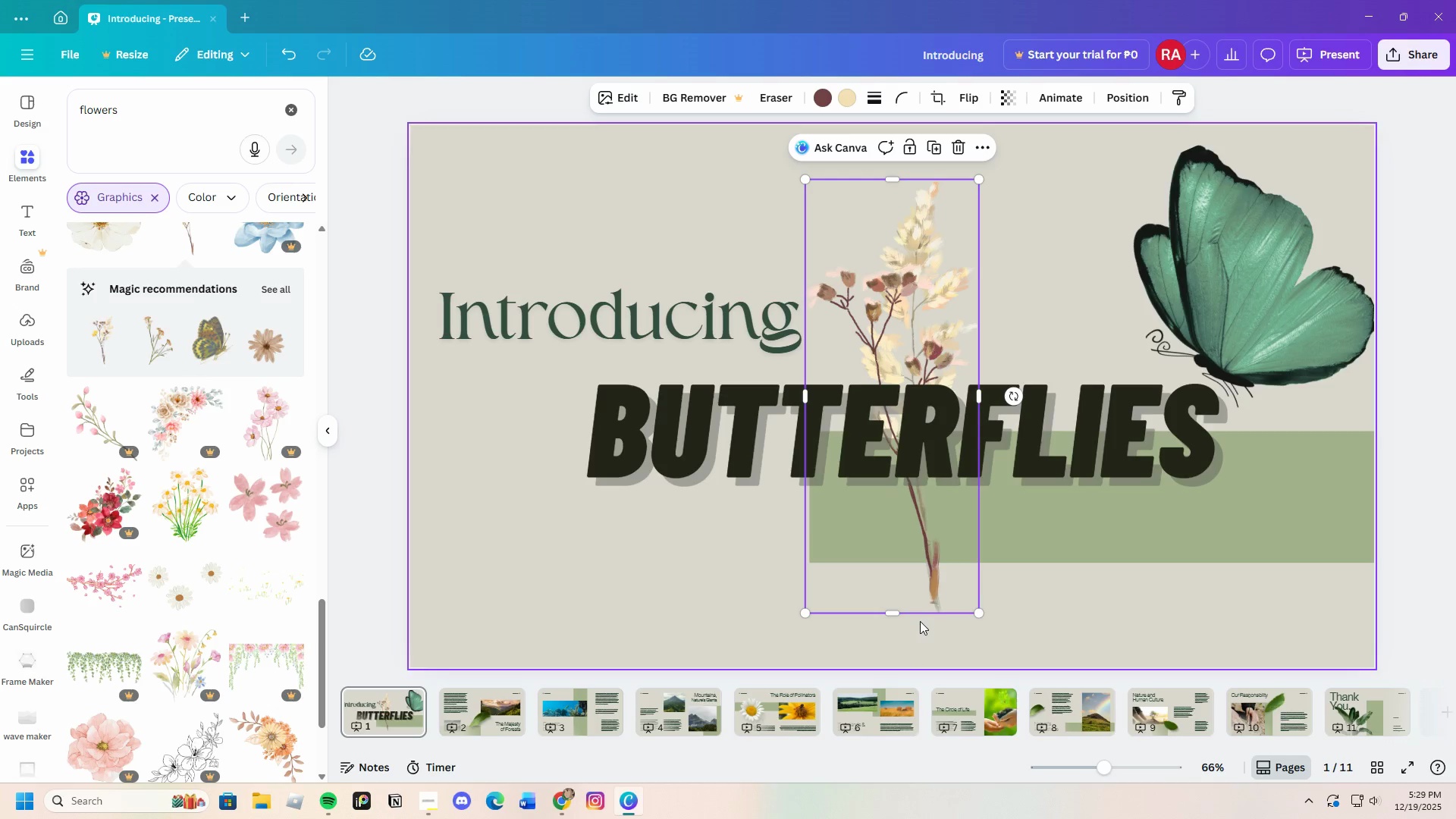 
left_click_drag(start_coordinate=[1017, 394], to_coordinate=[1018, 630])
 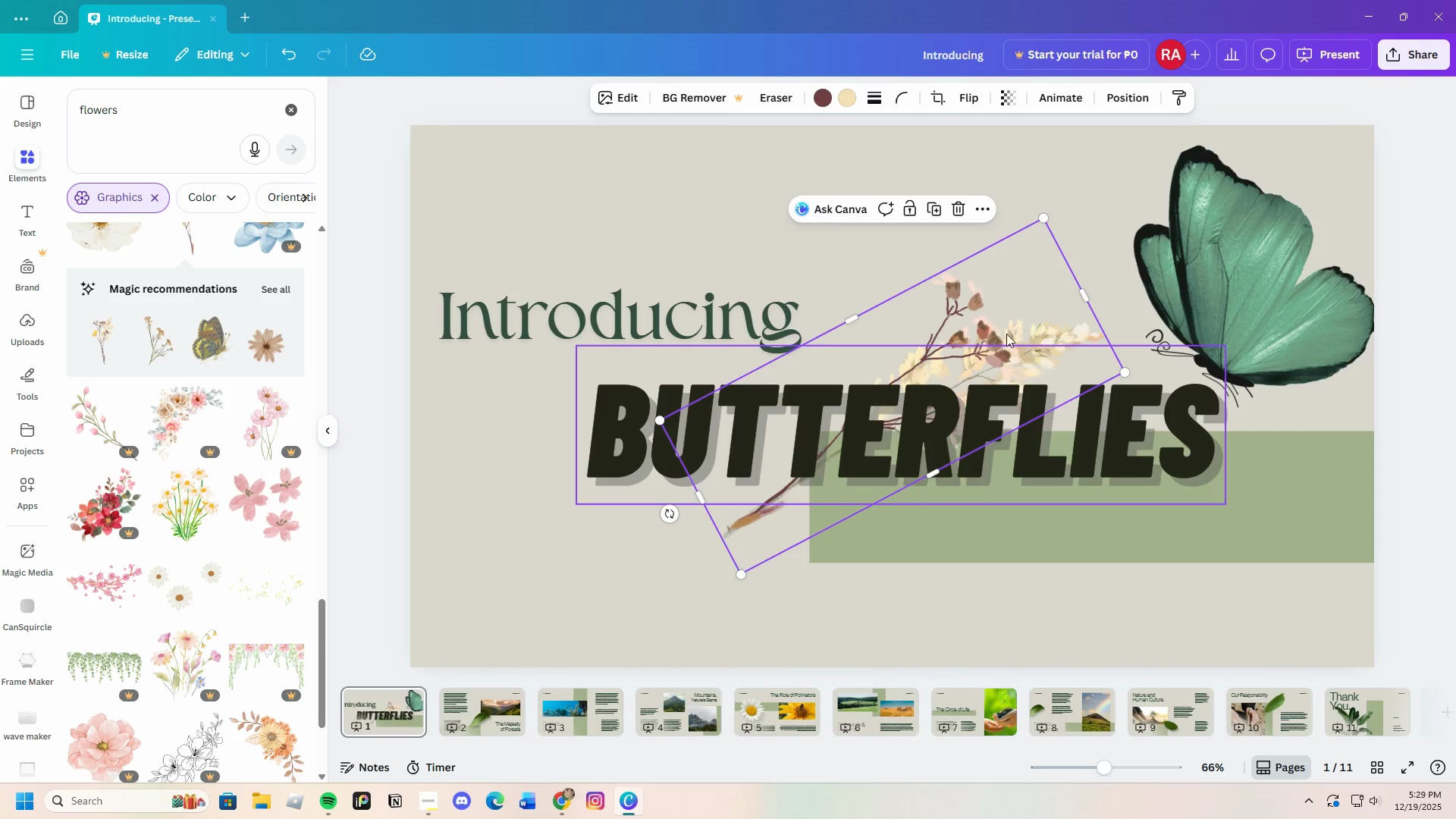 
left_click_drag(start_coordinate=[1000, 307], to_coordinate=[627, 151])
 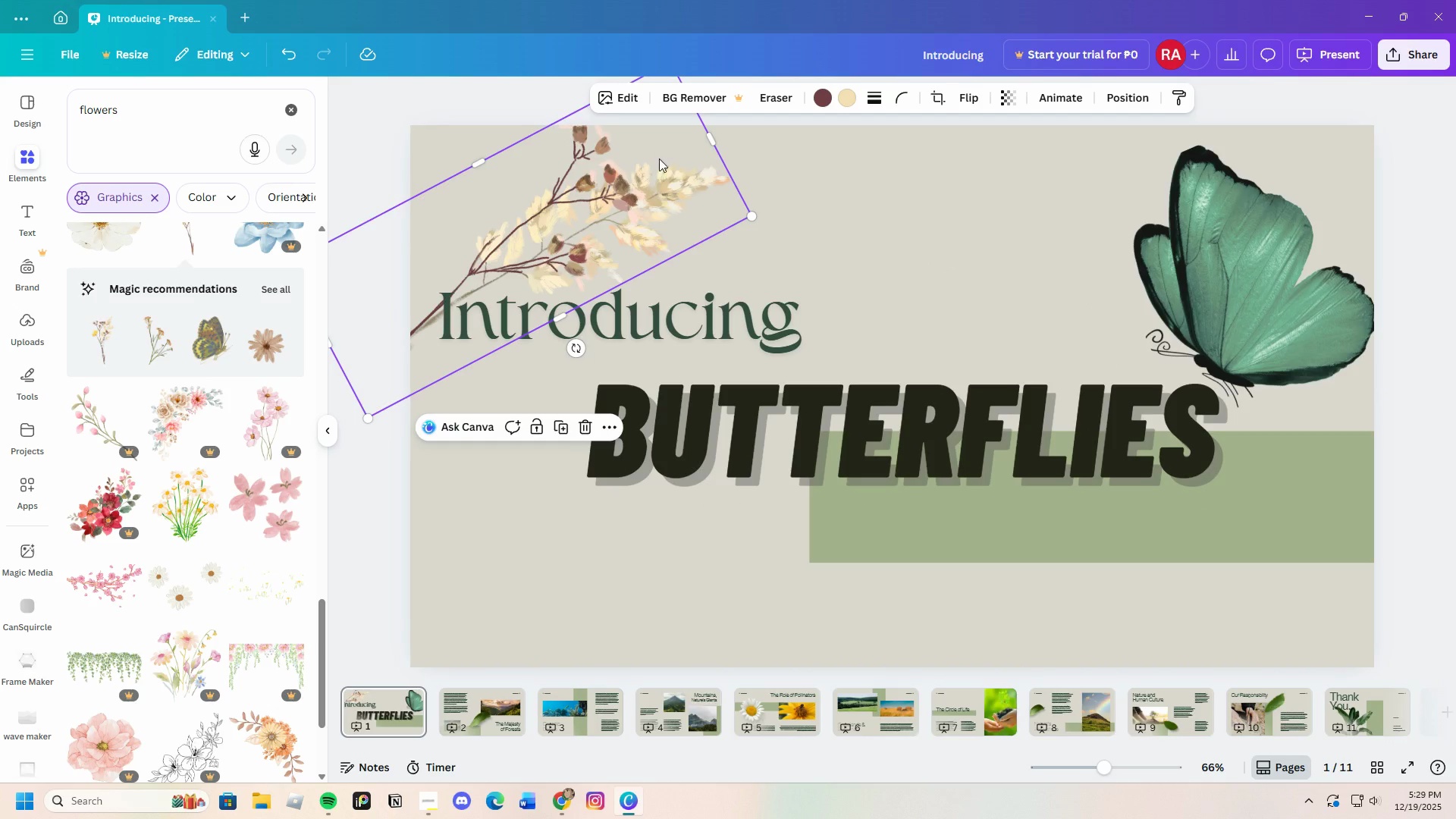 
left_click_drag(start_coordinate=[657, 150], to_coordinate=[682, 286])
 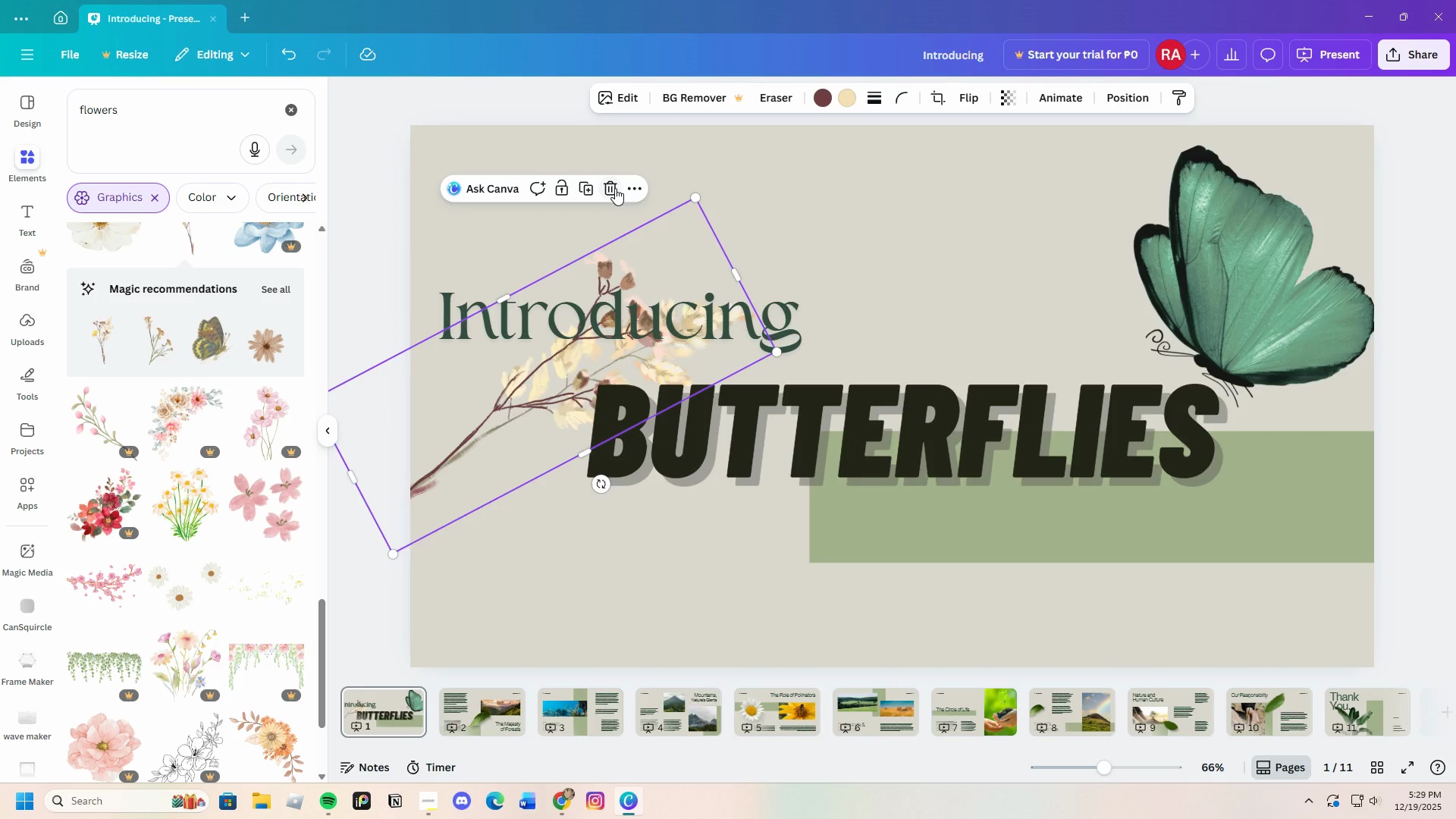 
left_click([615, 188])
 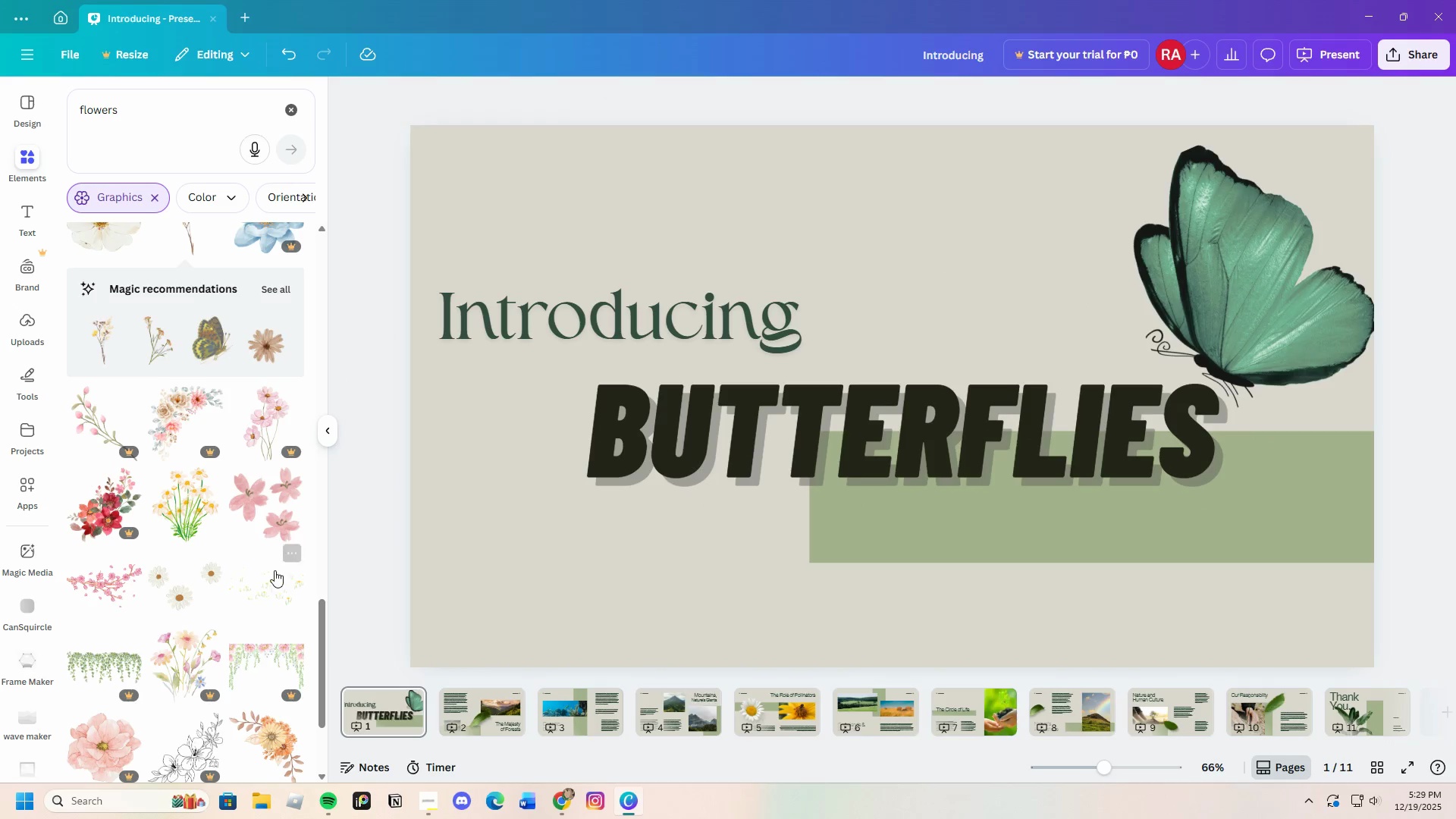 
scroll: coordinate [199, 563], scroll_direction: down, amount: 24.0
 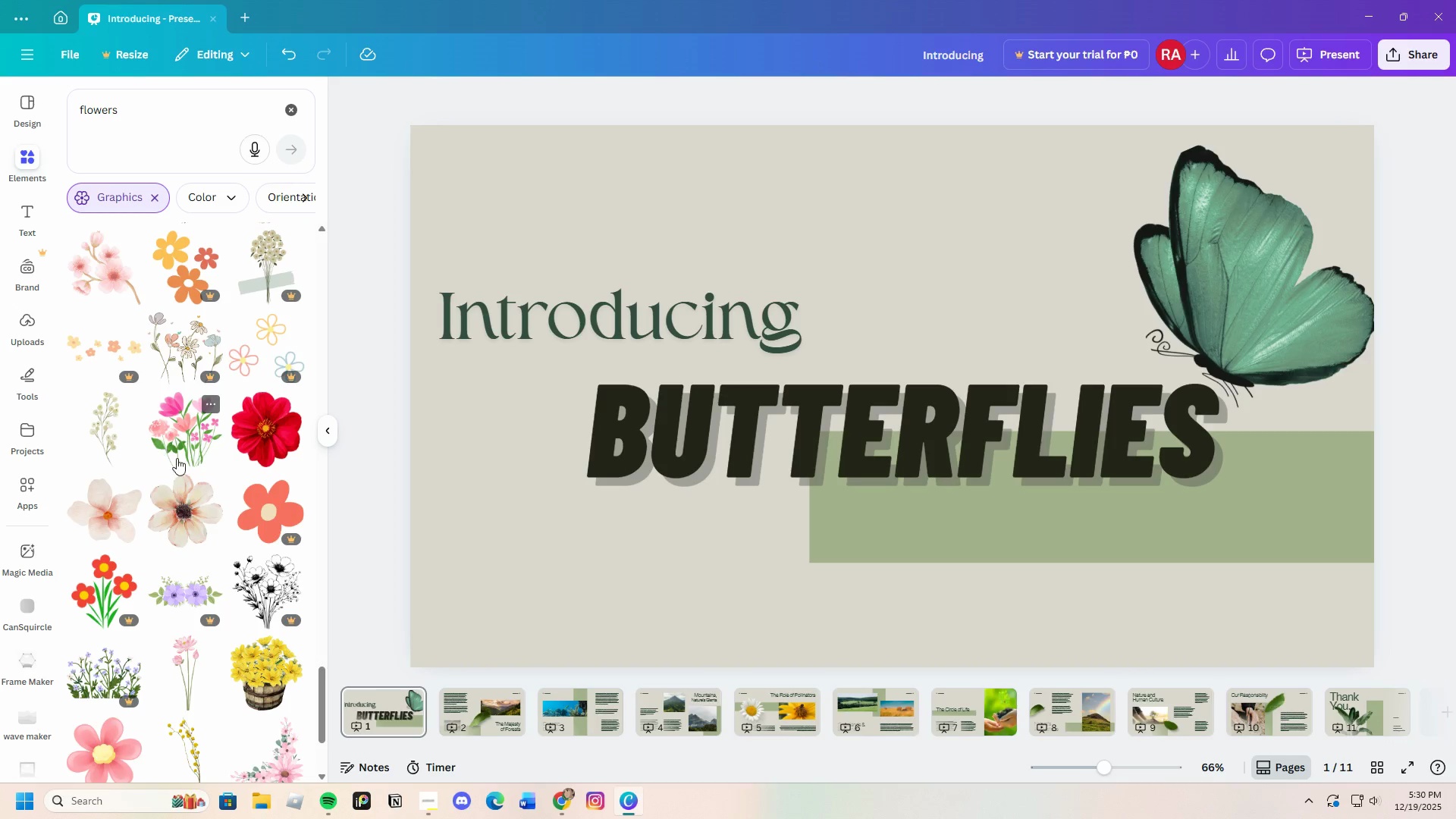 
left_click([116, 293])
 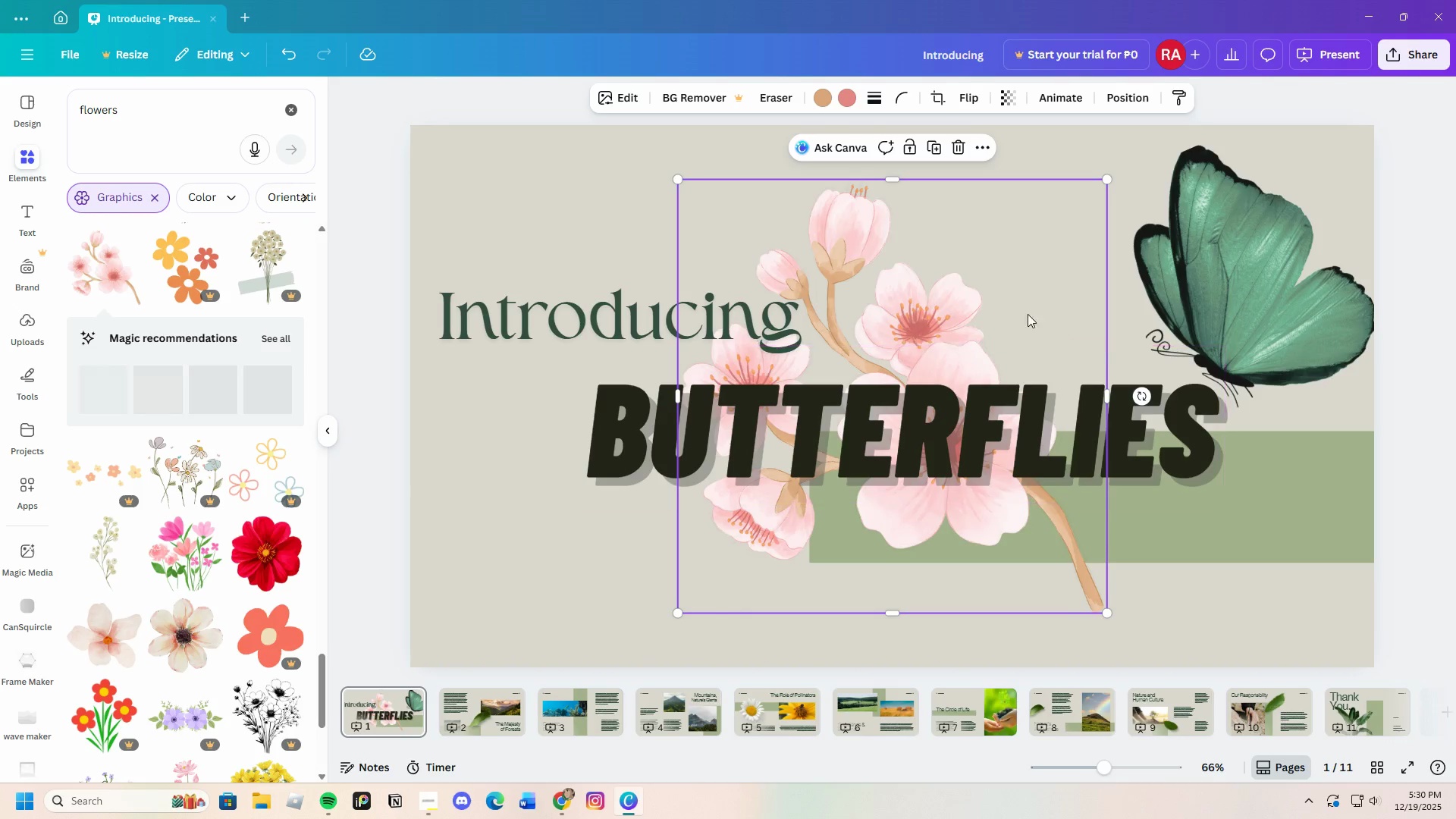 
left_click_drag(start_coordinate=[1006, 307], to_coordinate=[976, 298])
 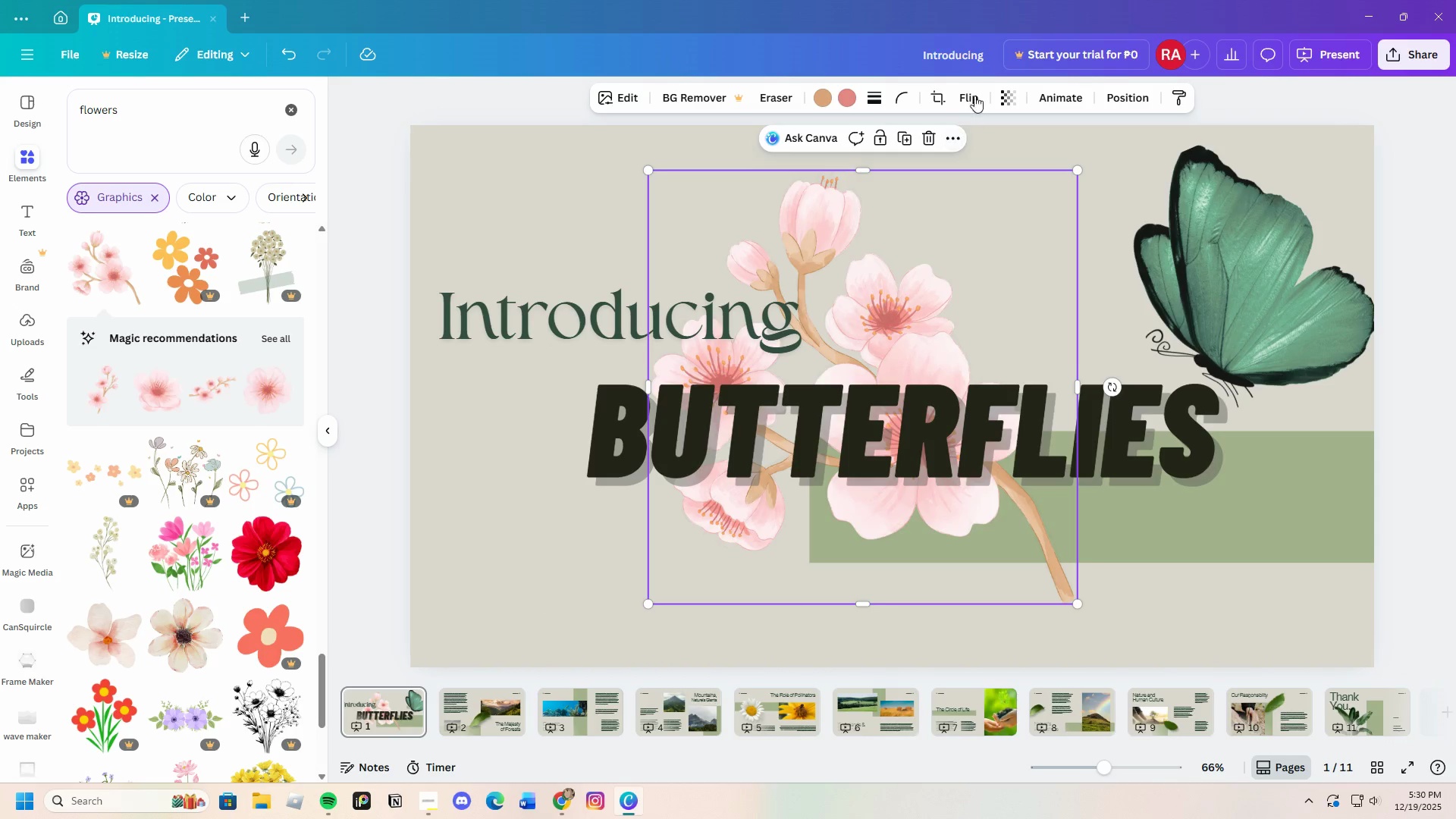 
left_click([965, 88])
 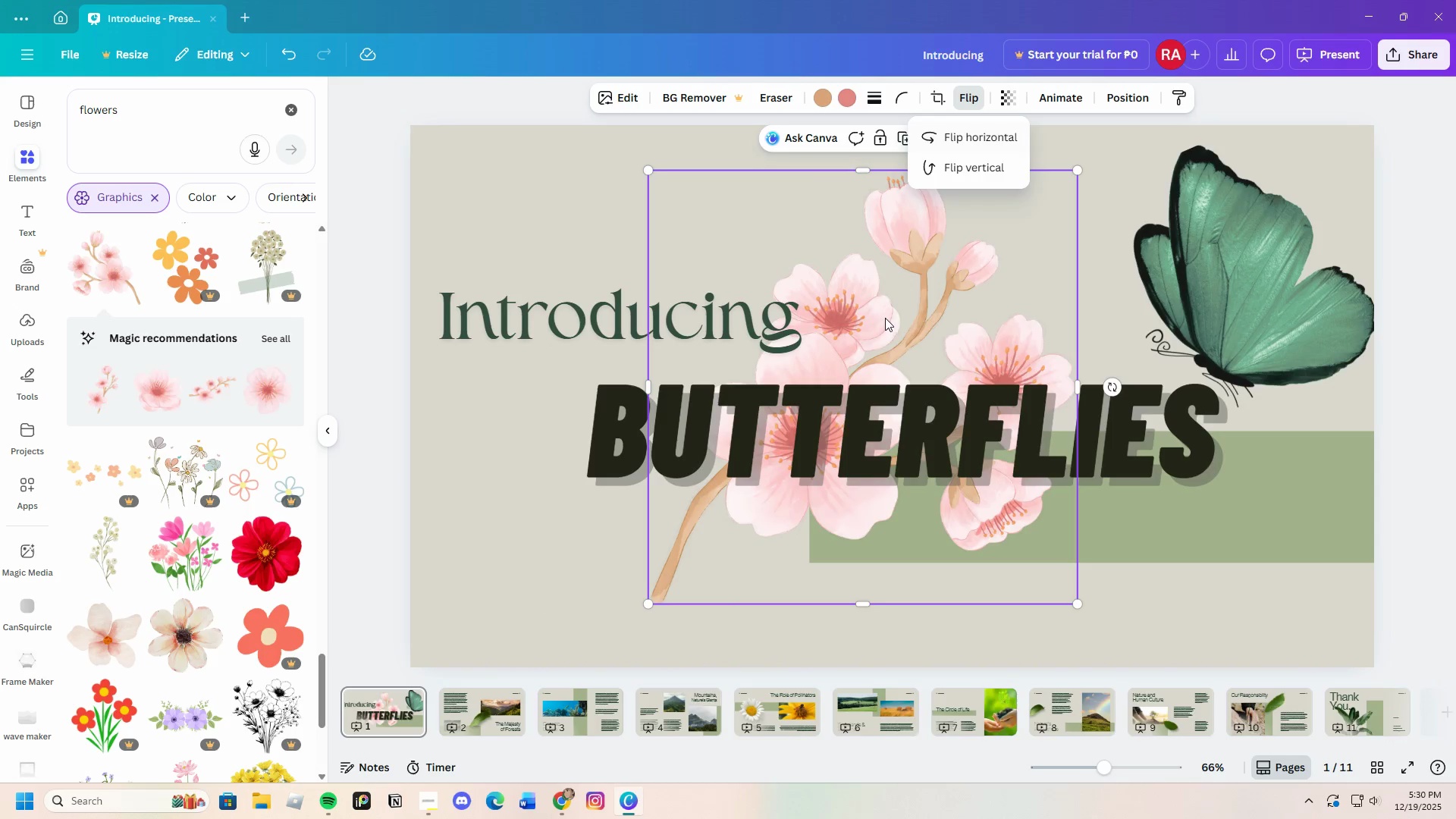 
left_click_drag(start_coordinate=[920, 306], to_coordinate=[610, 422])
 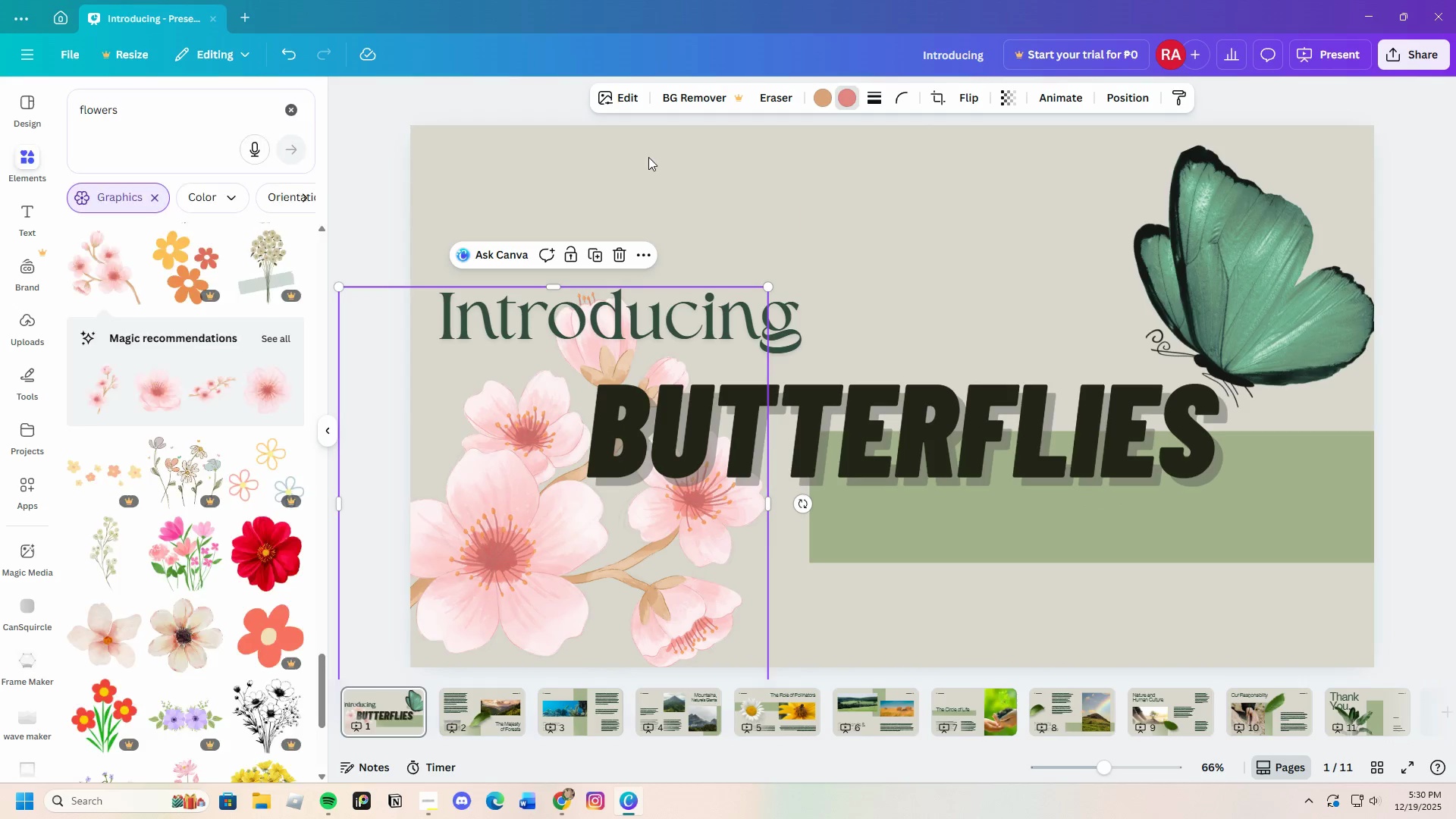 
left_click([189, 213])
 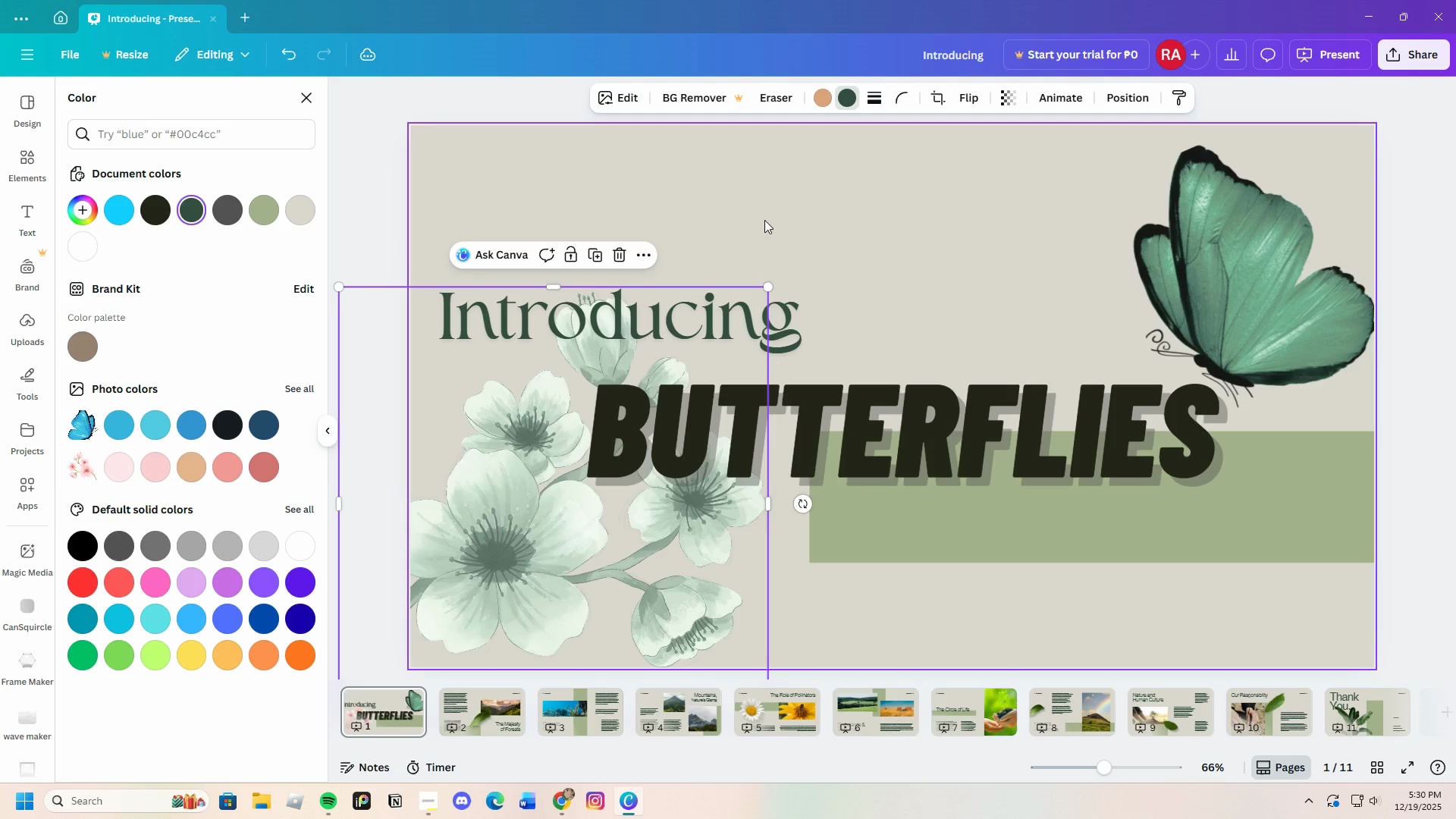 
double_click([766, 220])
 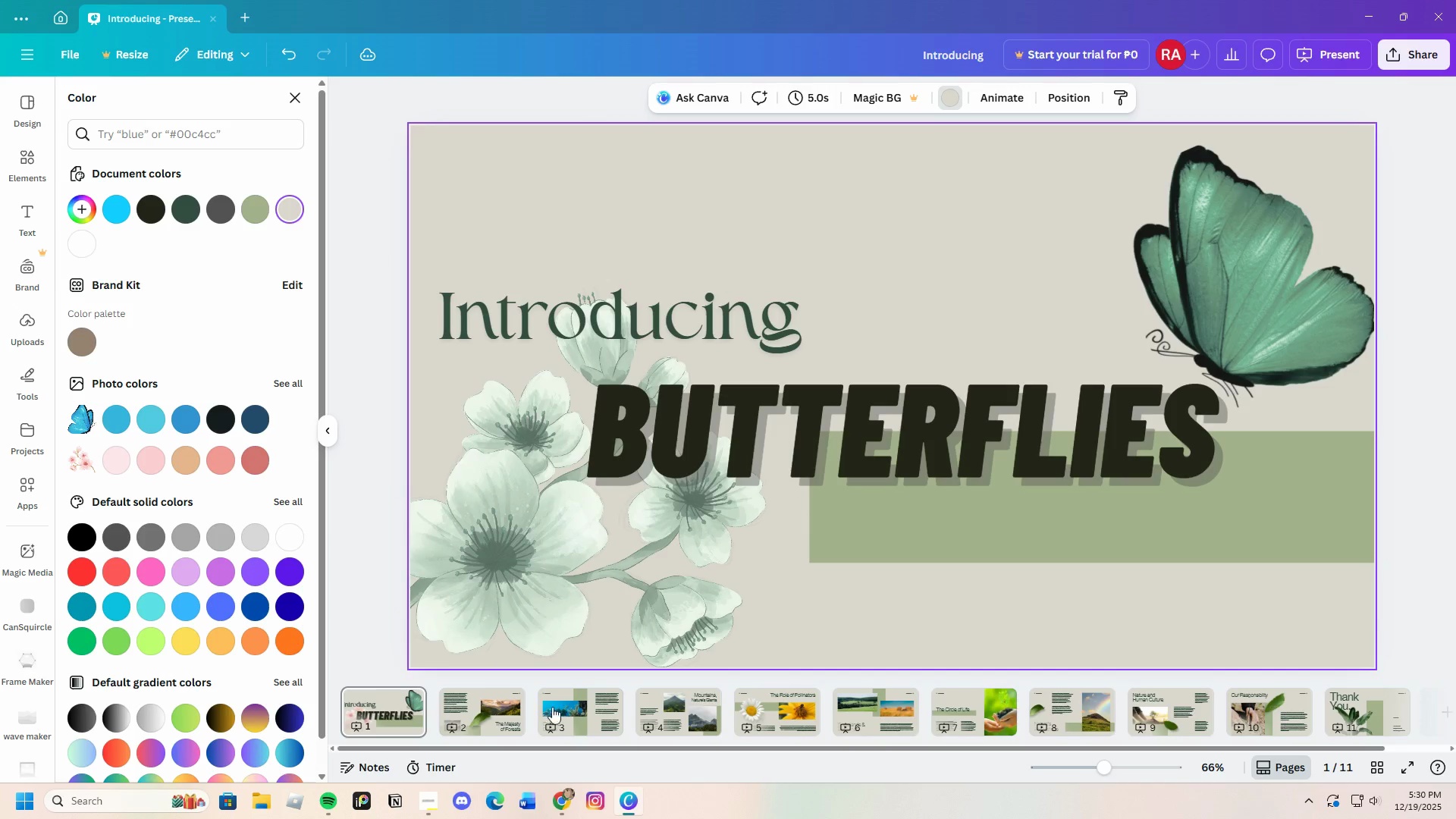 
left_click([535, 574])
 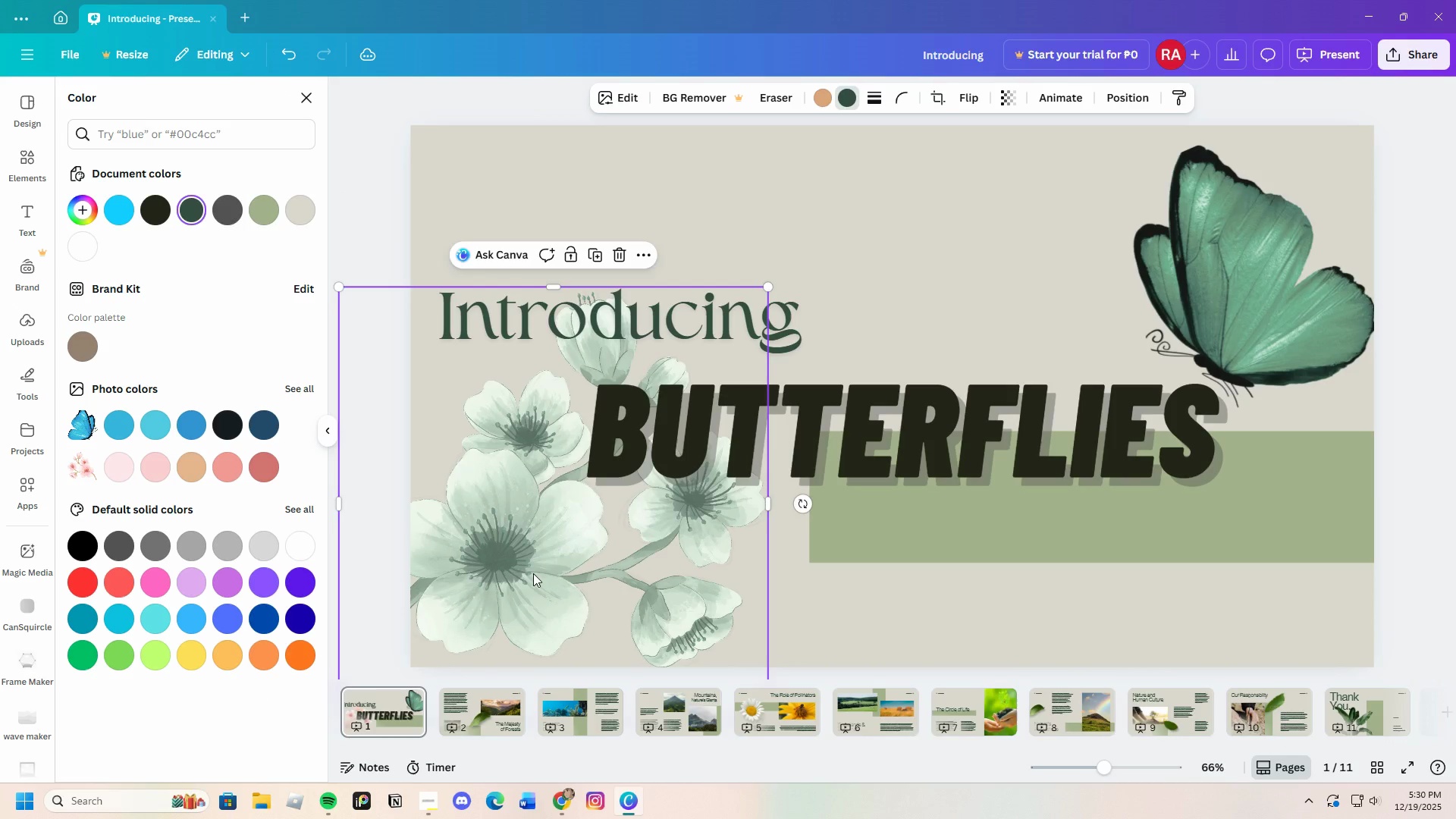 
left_click_drag(start_coordinate=[533, 573], to_coordinate=[598, 459])
 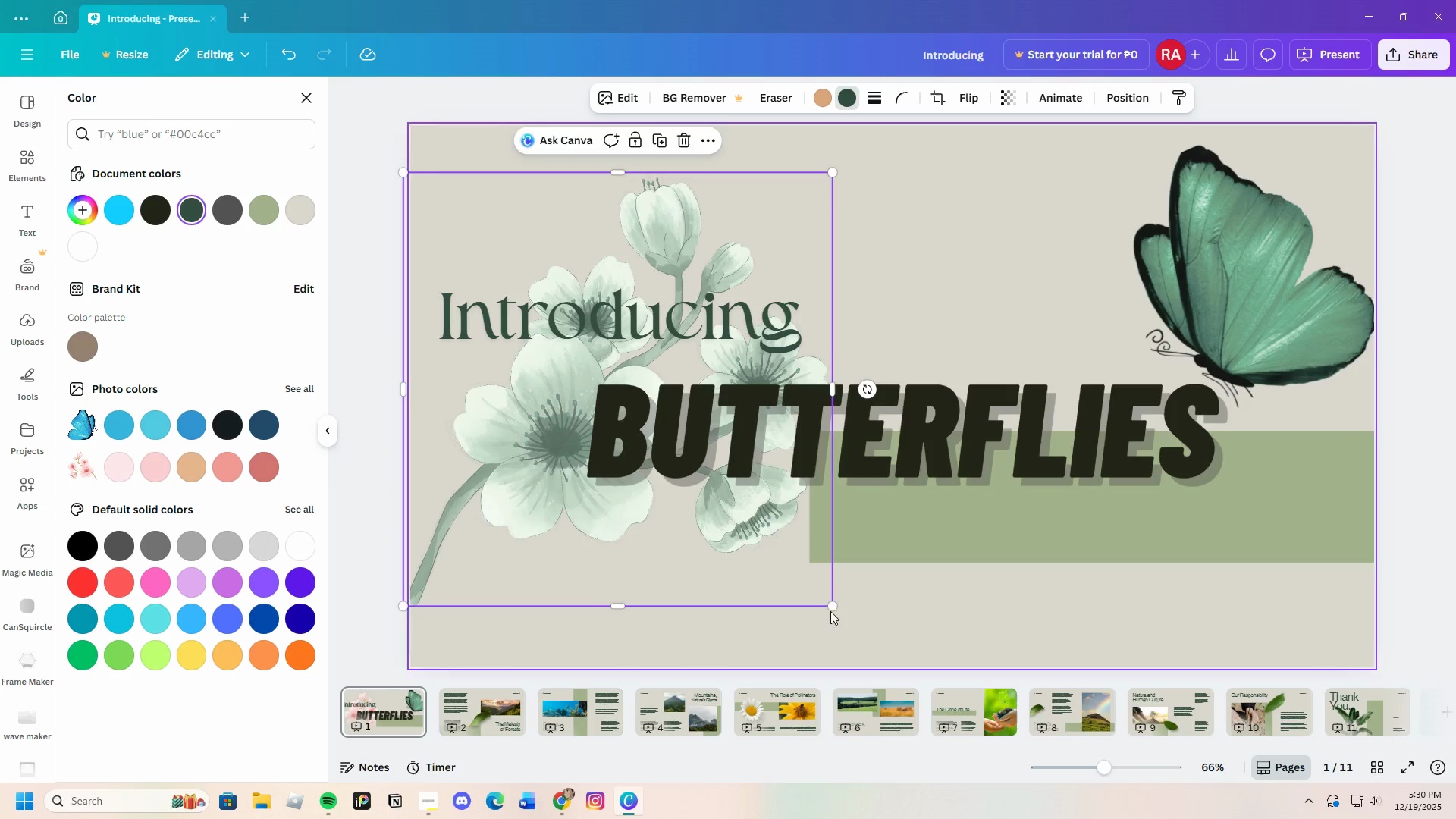 
left_click_drag(start_coordinate=[830, 610], to_coordinate=[956, 679])
 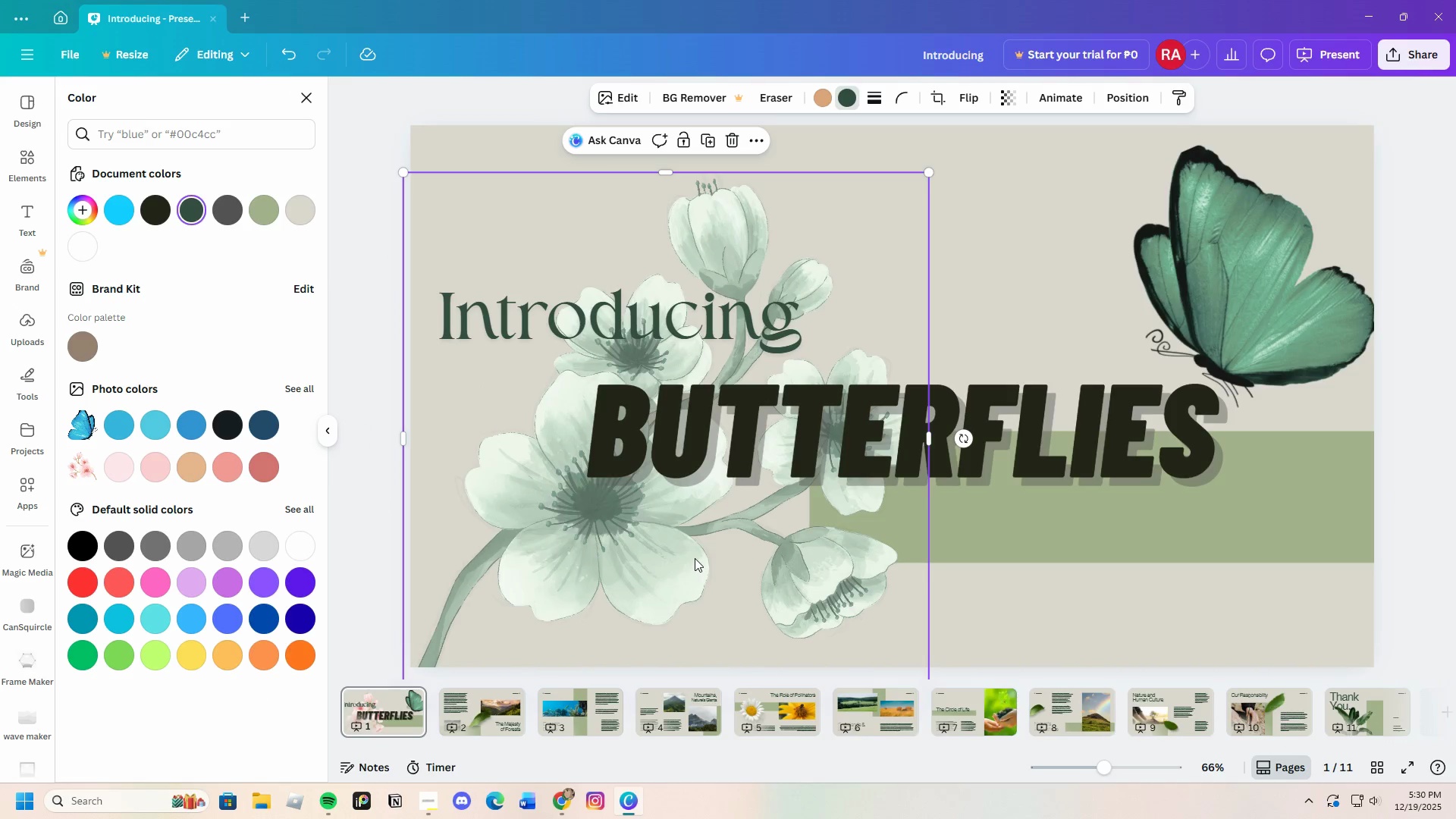 
left_click_drag(start_coordinate=[695, 558], to_coordinate=[669, 563])
 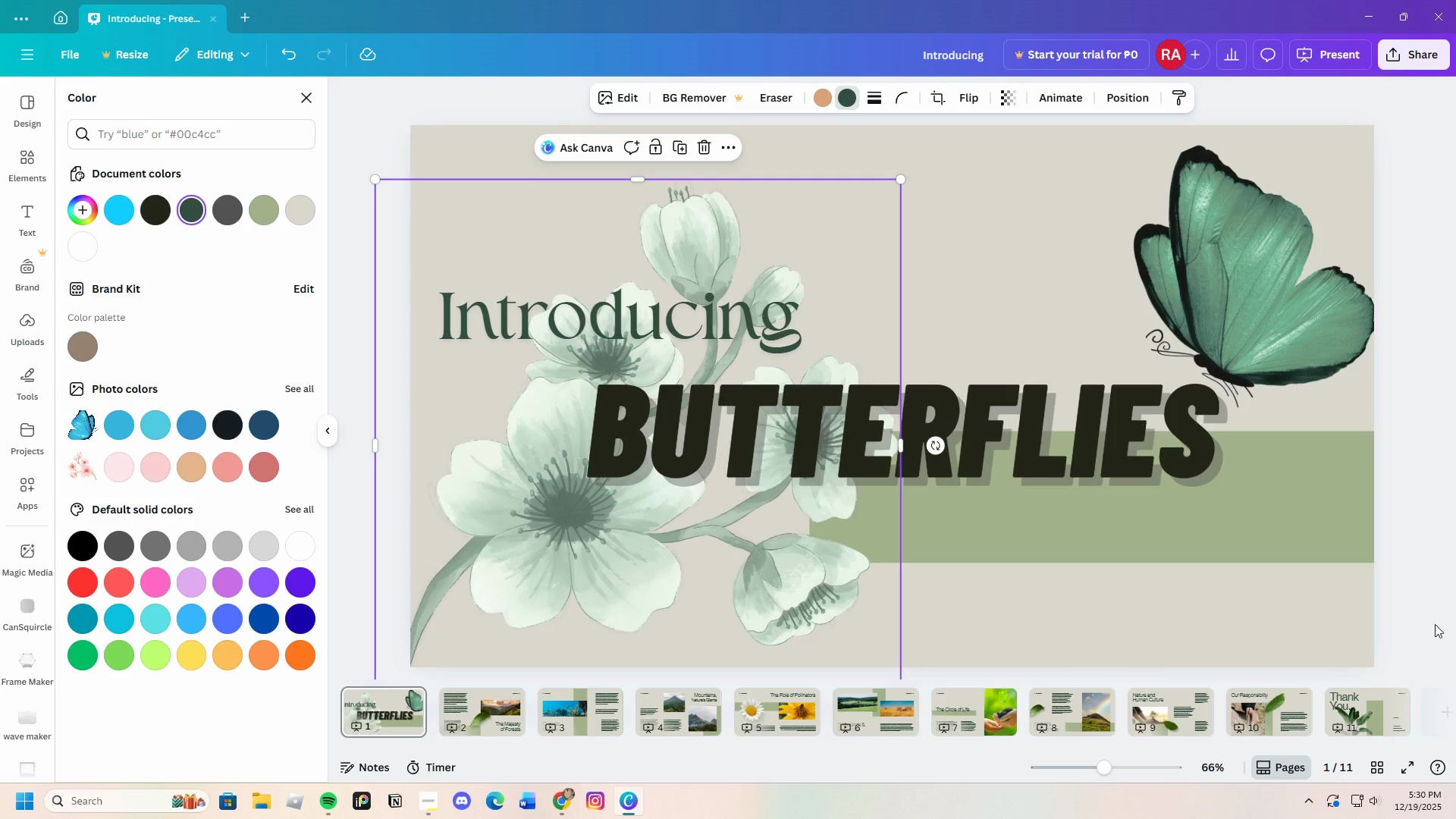 
left_click([1435, 624])
 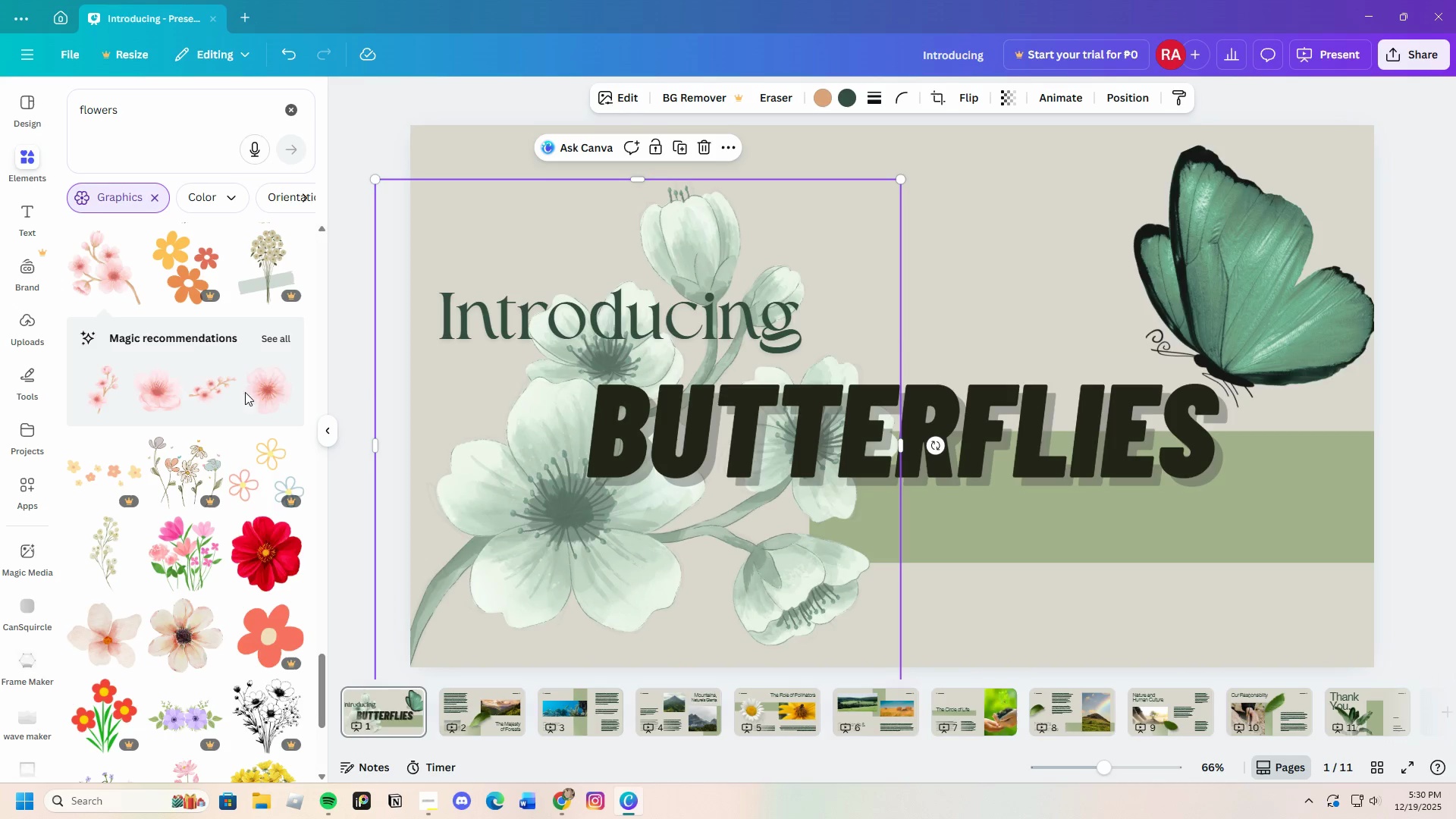 
left_click([320, 428])
 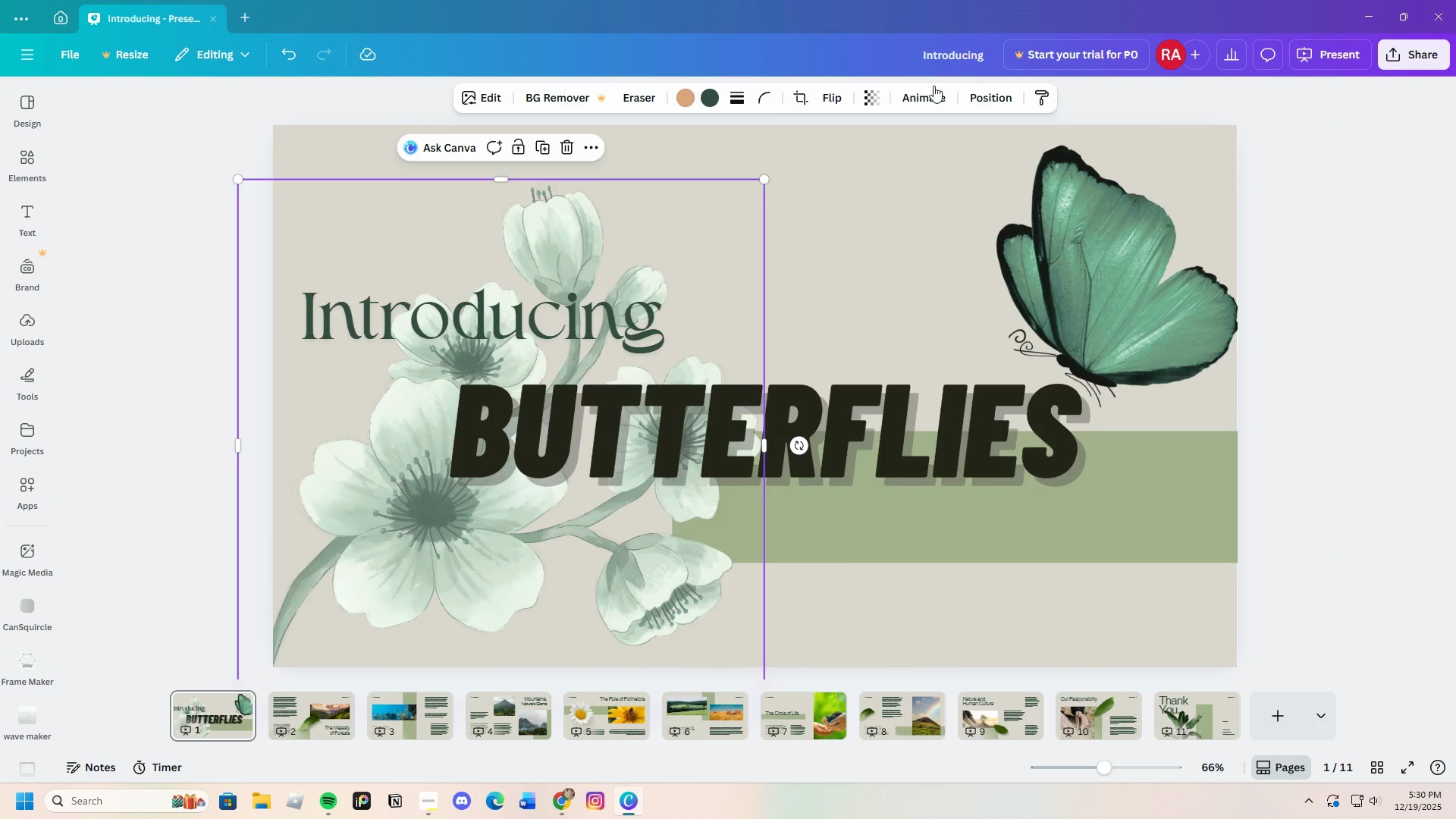 
left_click([930, 100])
 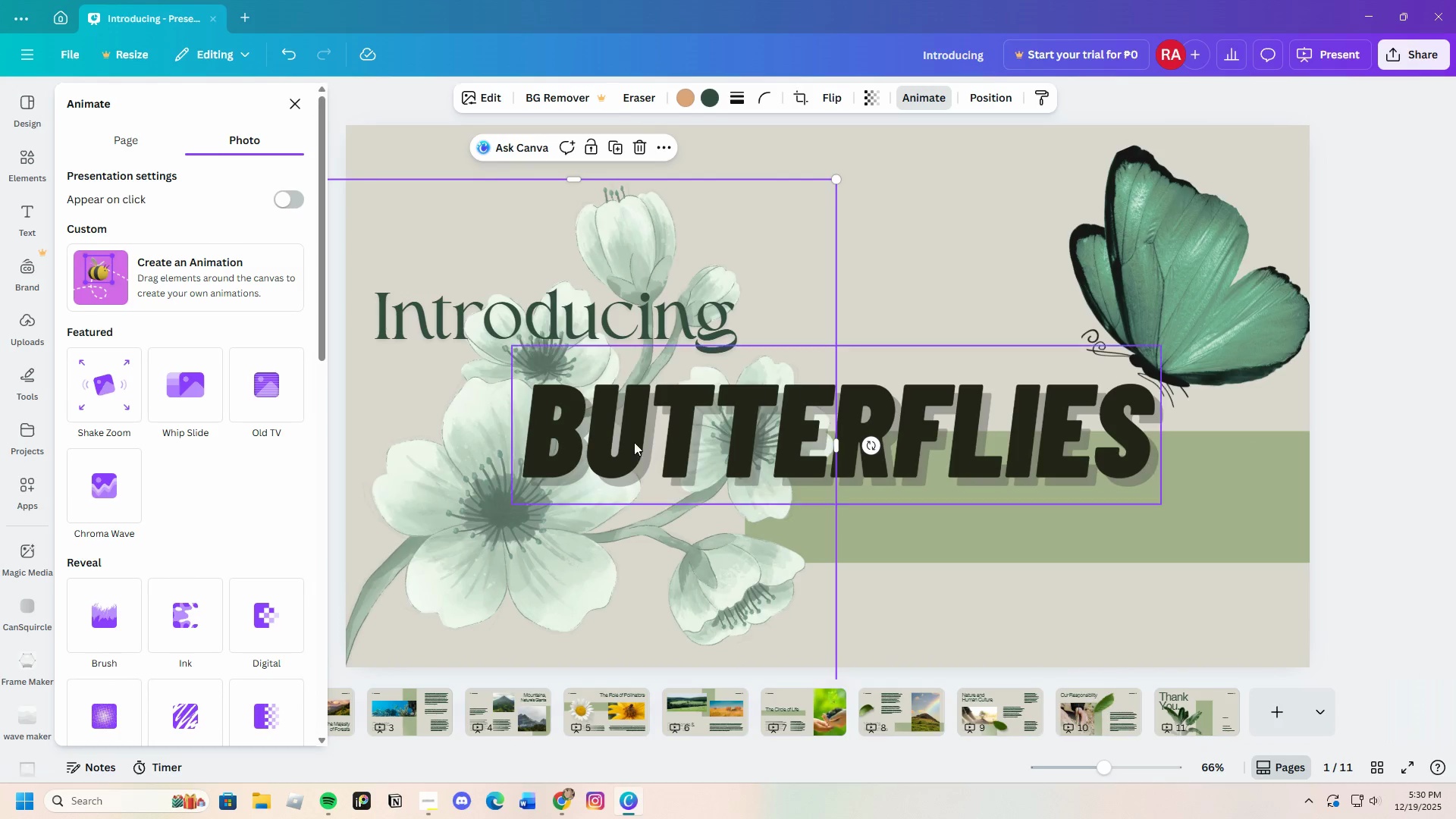 
left_click([1109, 278])
 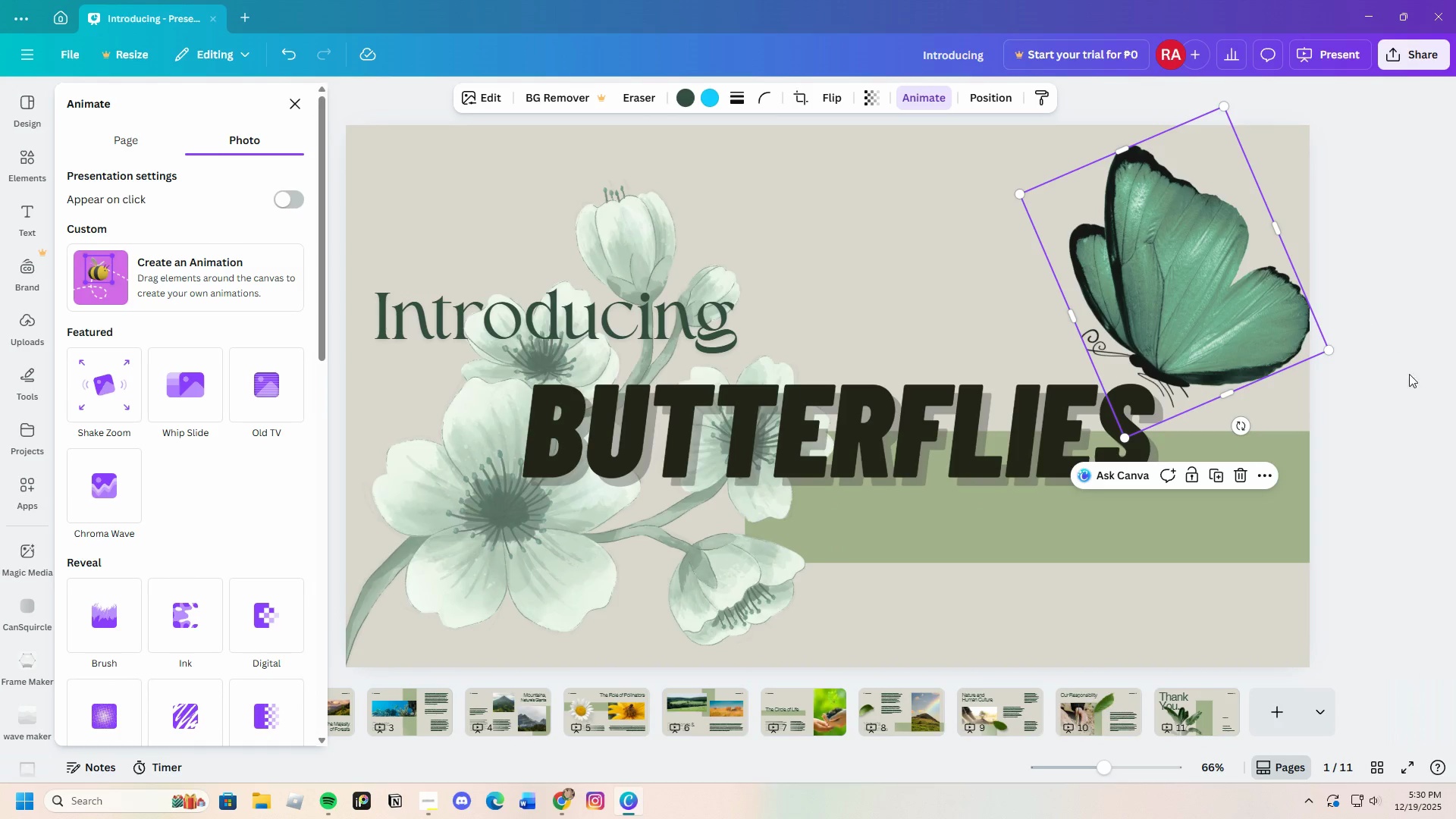 
left_click([1426, 471])
 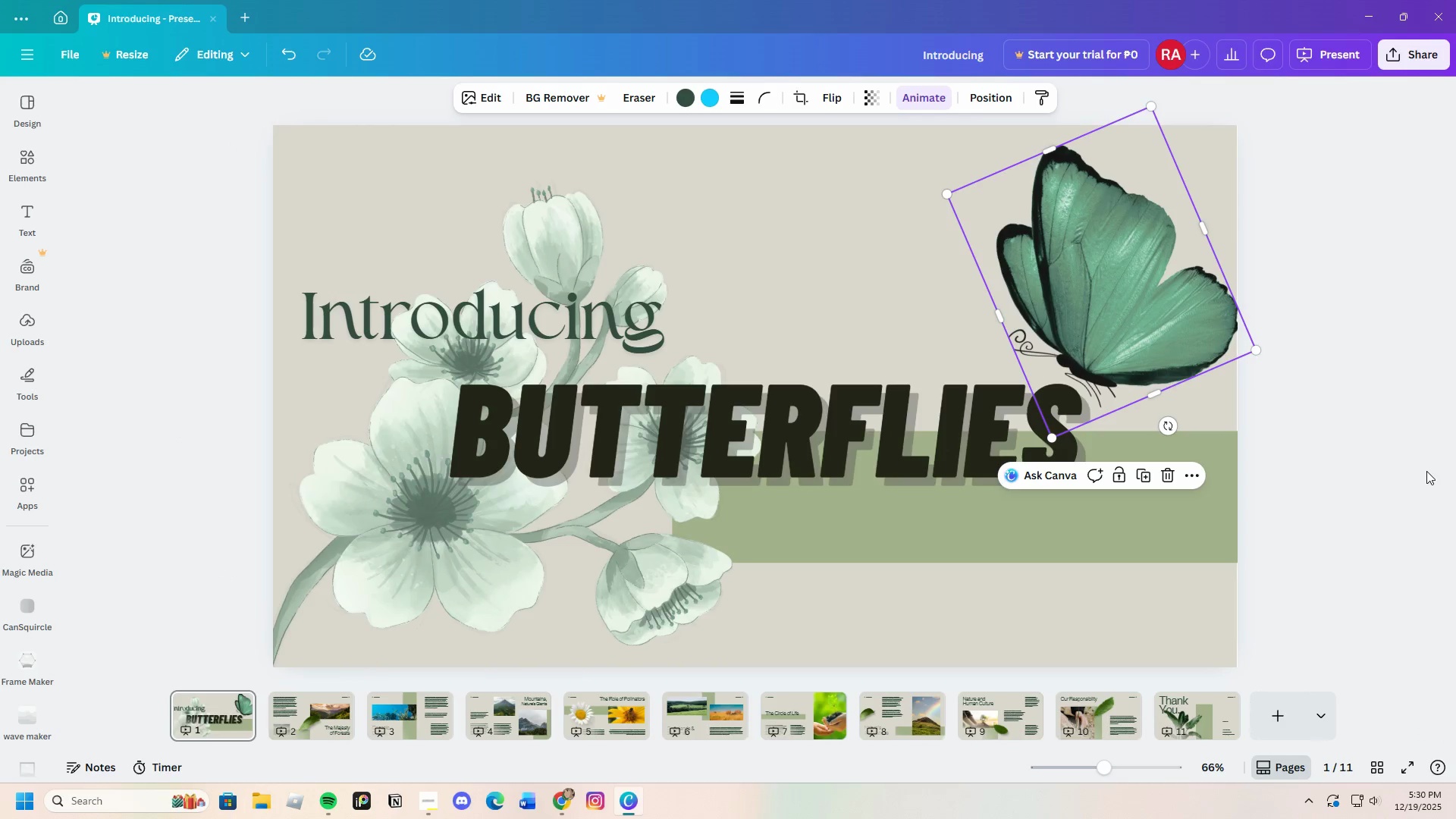 
left_click([1426, 471])
 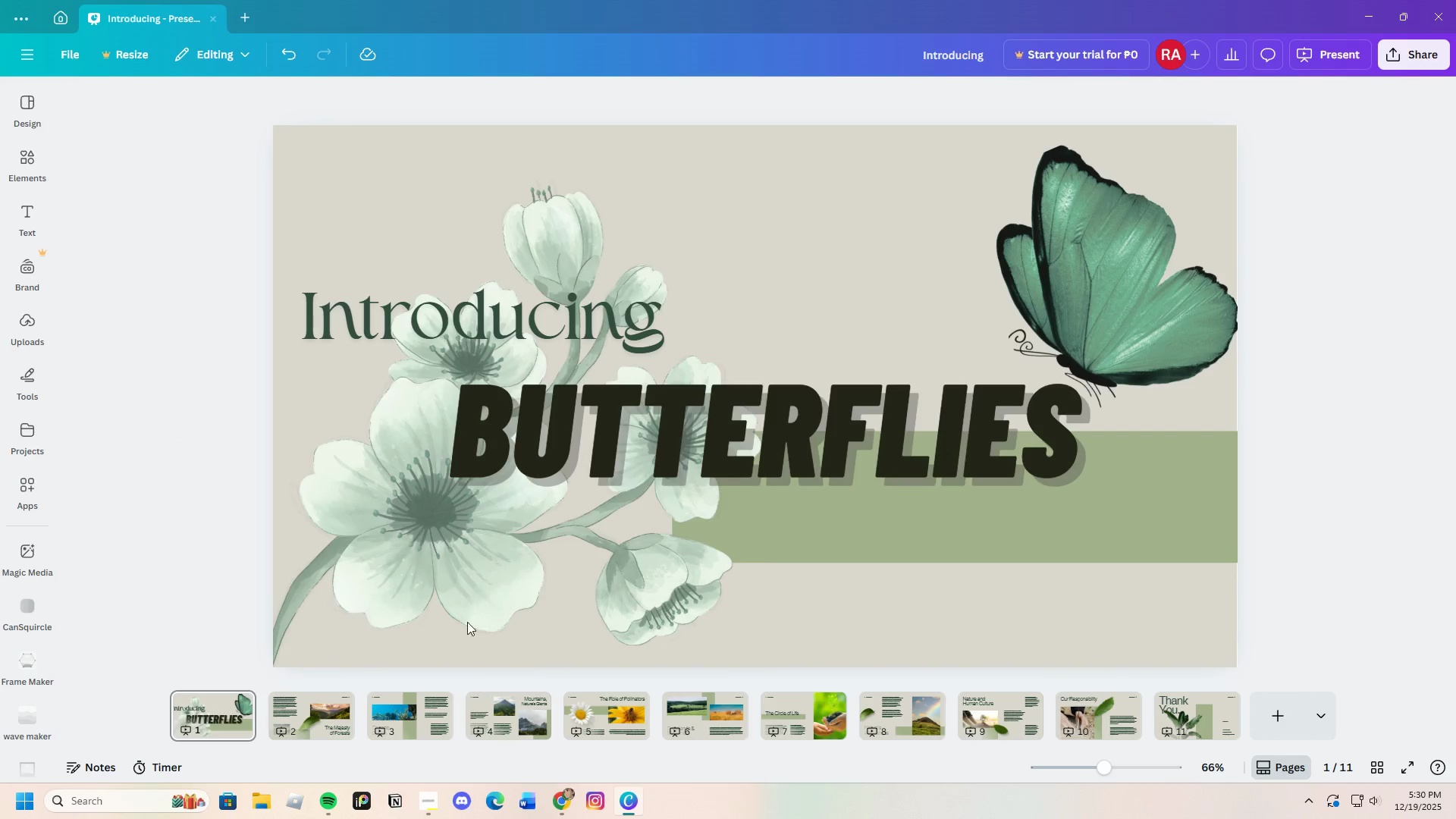 
left_click([163, 367])
 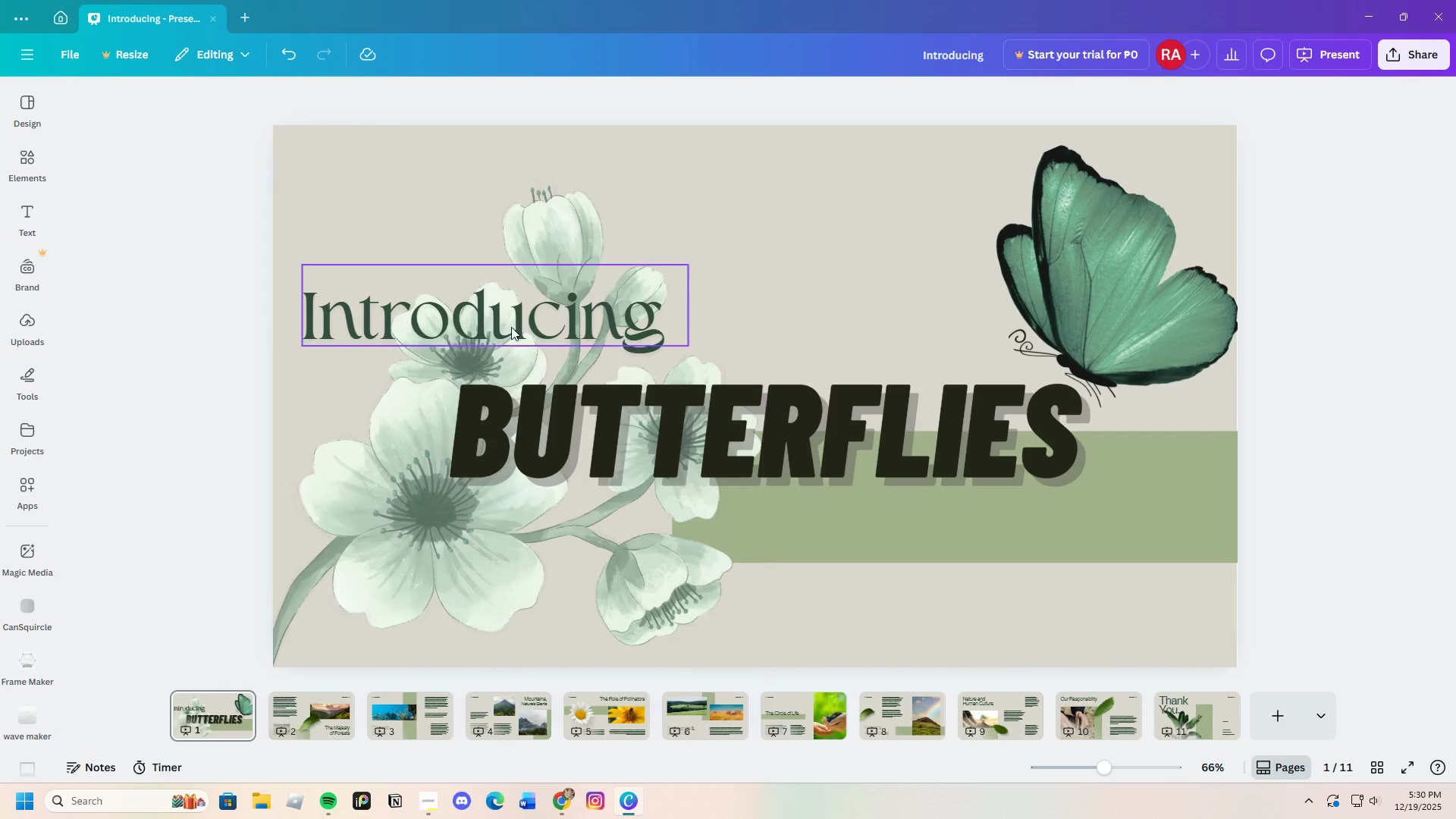 
left_click([522, 314])
 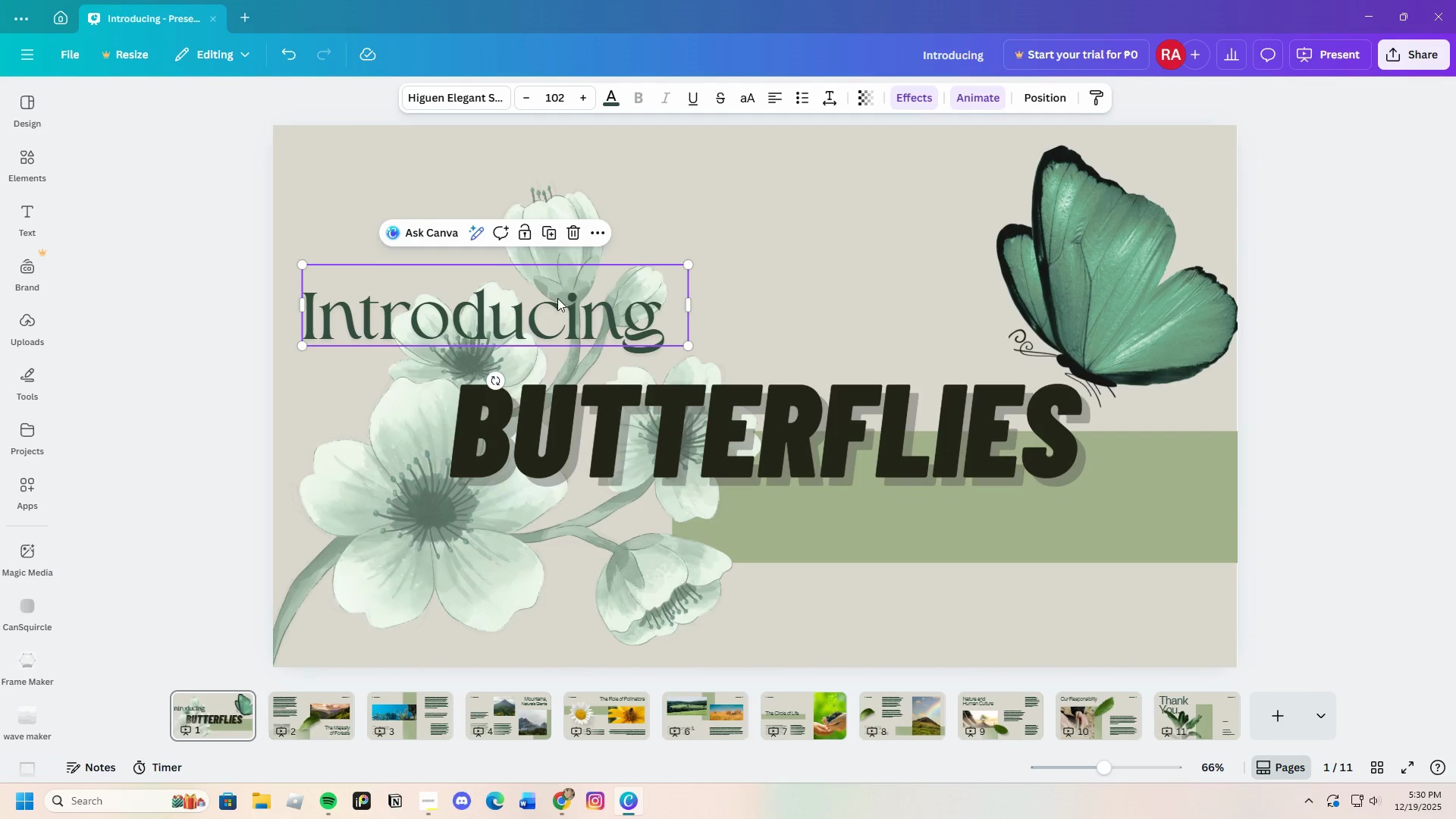 
left_click_drag(start_coordinate=[563, 308], to_coordinate=[567, 284])
 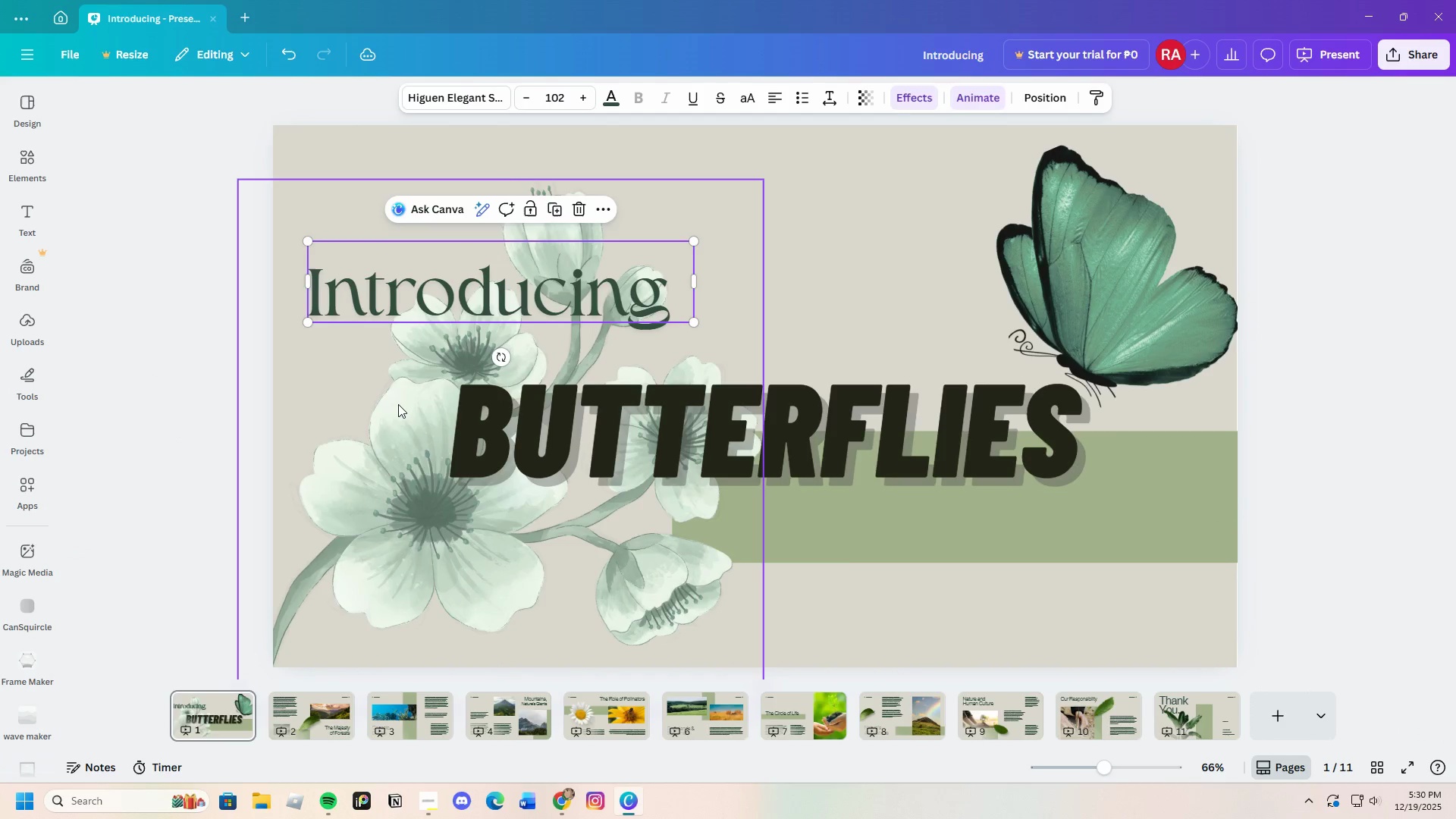 
left_click_drag(start_coordinate=[398, 404], to_coordinate=[416, 410])
 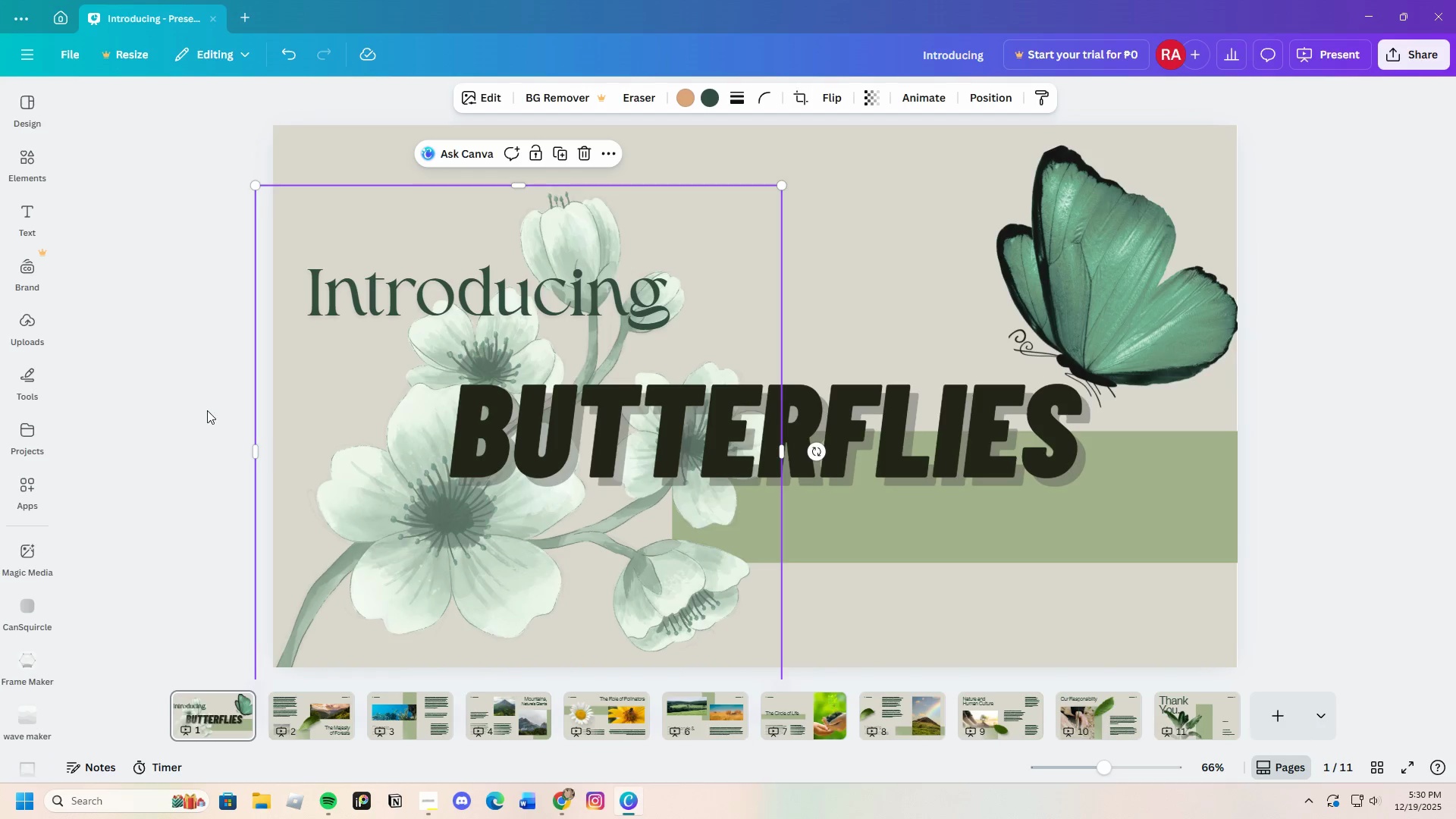 
left_click([207, 410])
 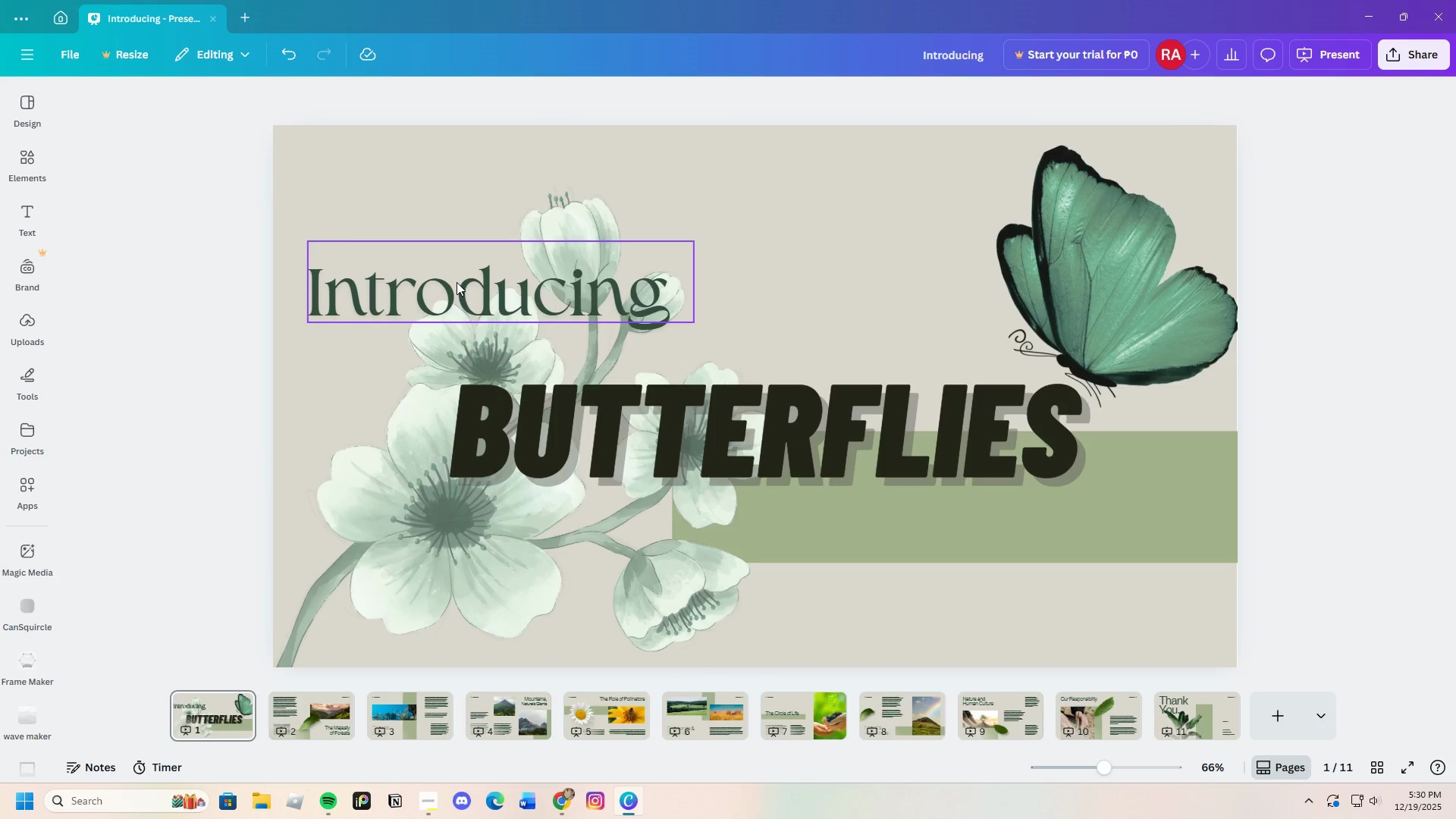 
left_click([457, 282])
 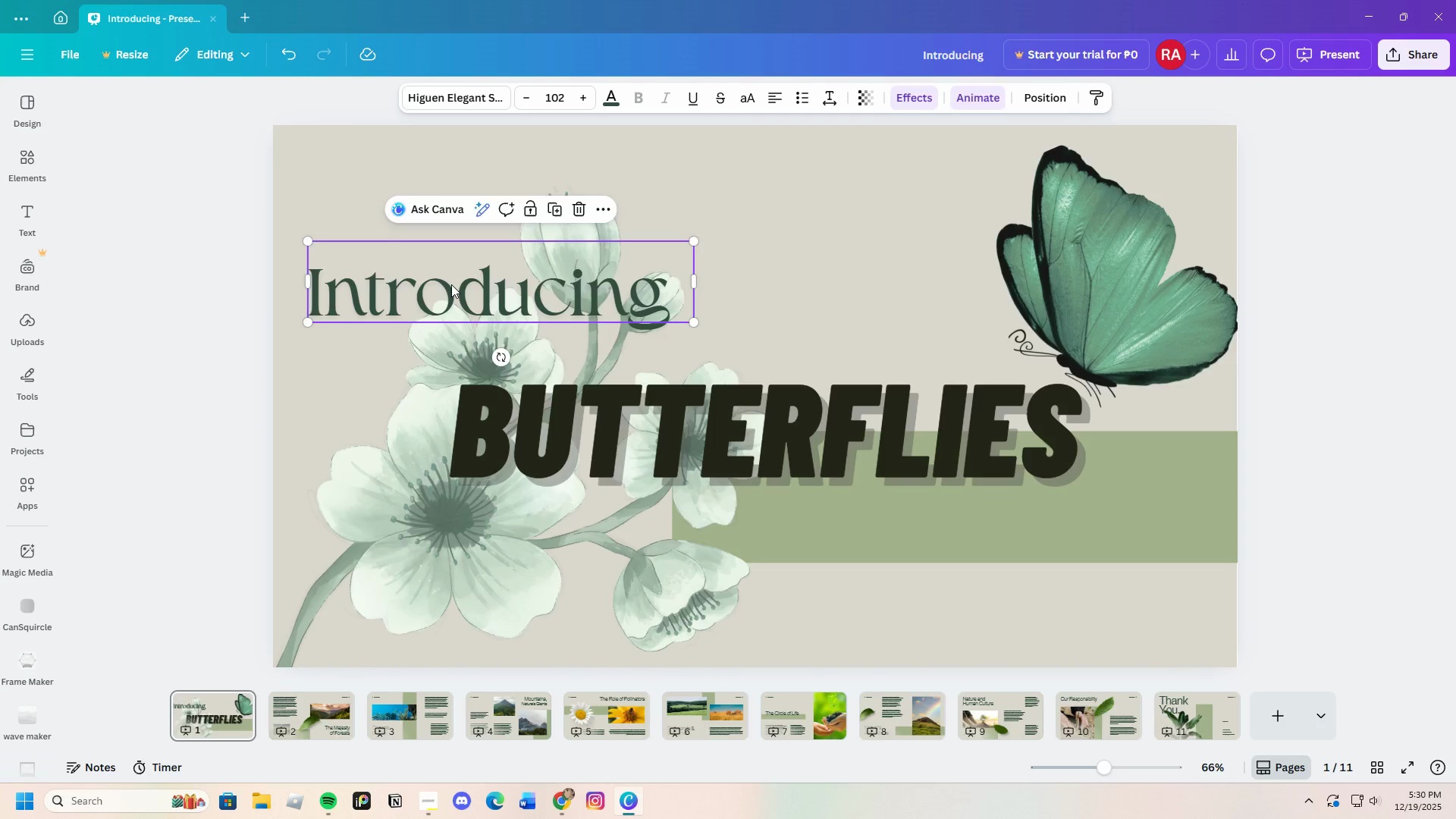 
left_click_drag(start_coordinate=[457, 282], to_coordinate=[451, 295])
 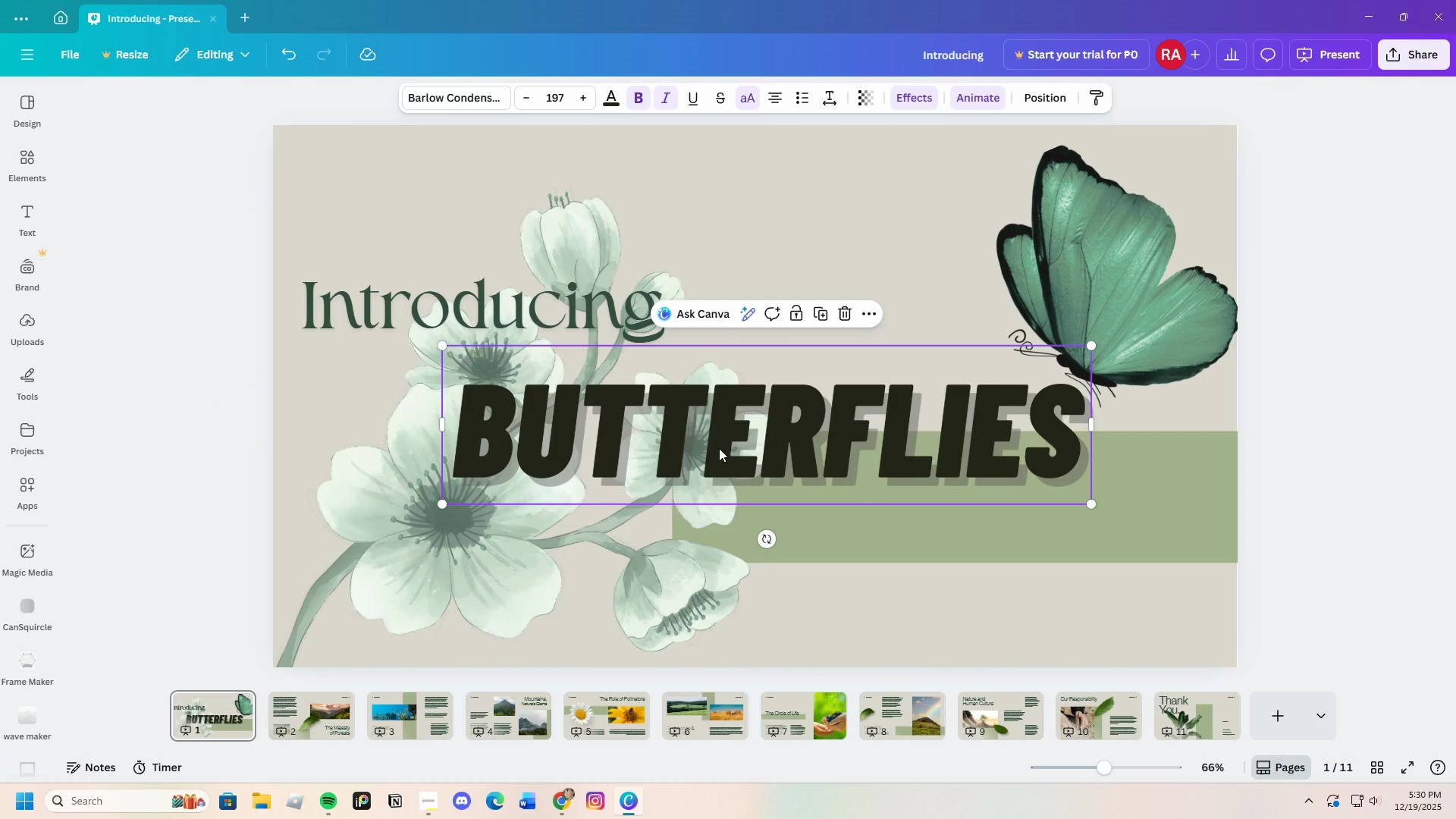 
left_click([1327, 509])
 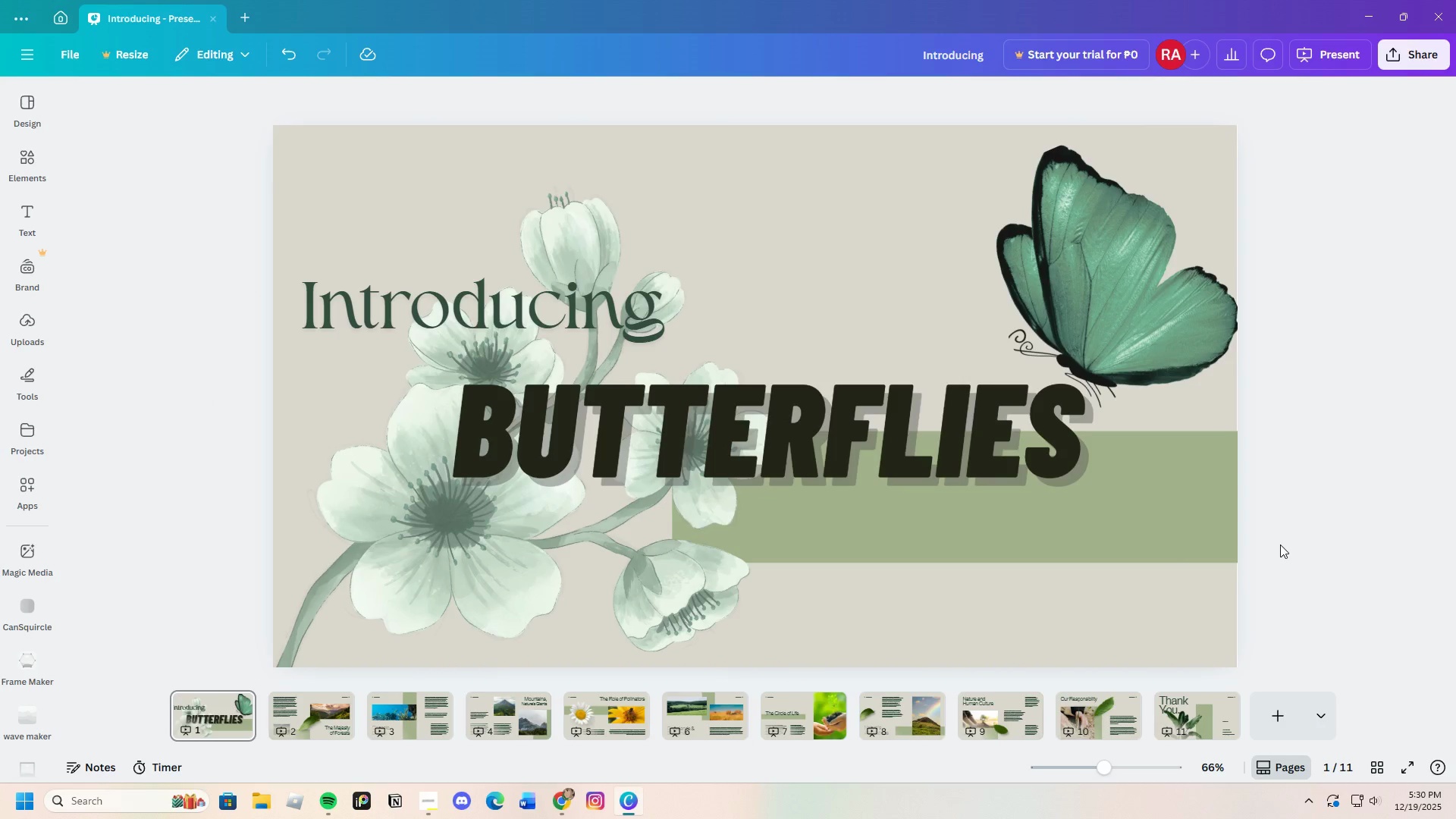 
left_click([1072, 334])
 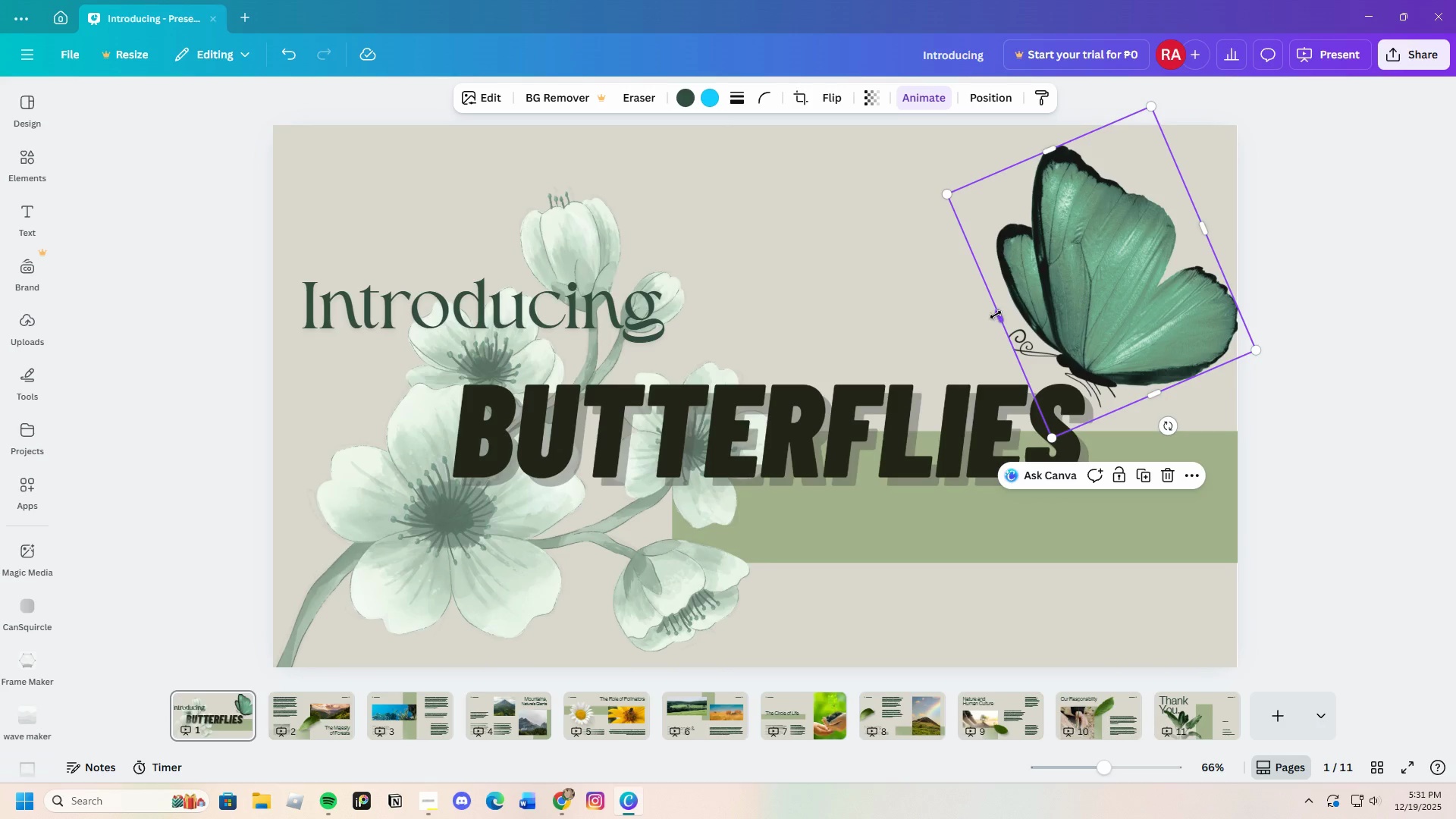 
left_click_drag(start_coordinate=[996, 315], to_coordinate=[989, 322])
 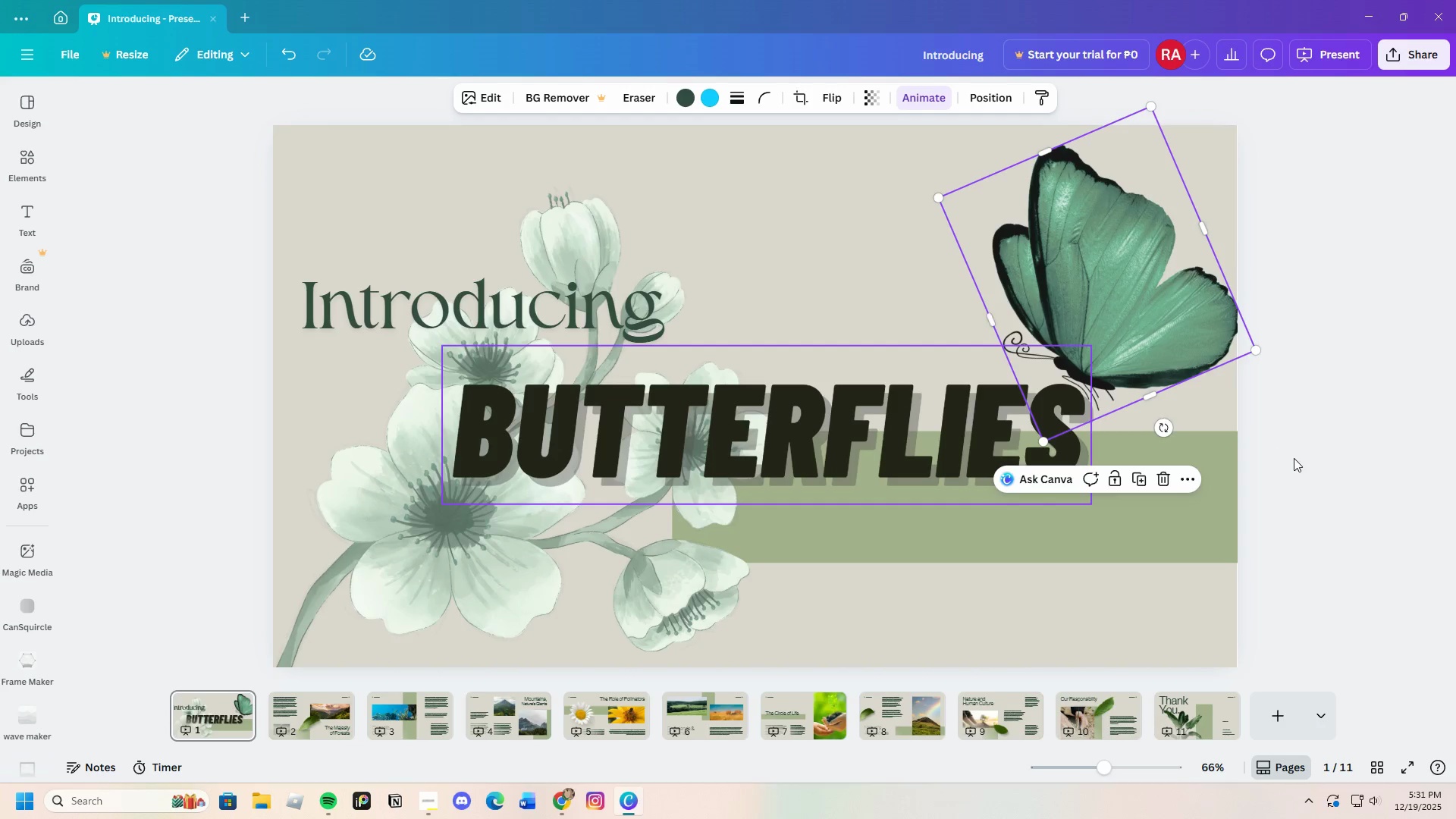 
left_click([1294, 458])
 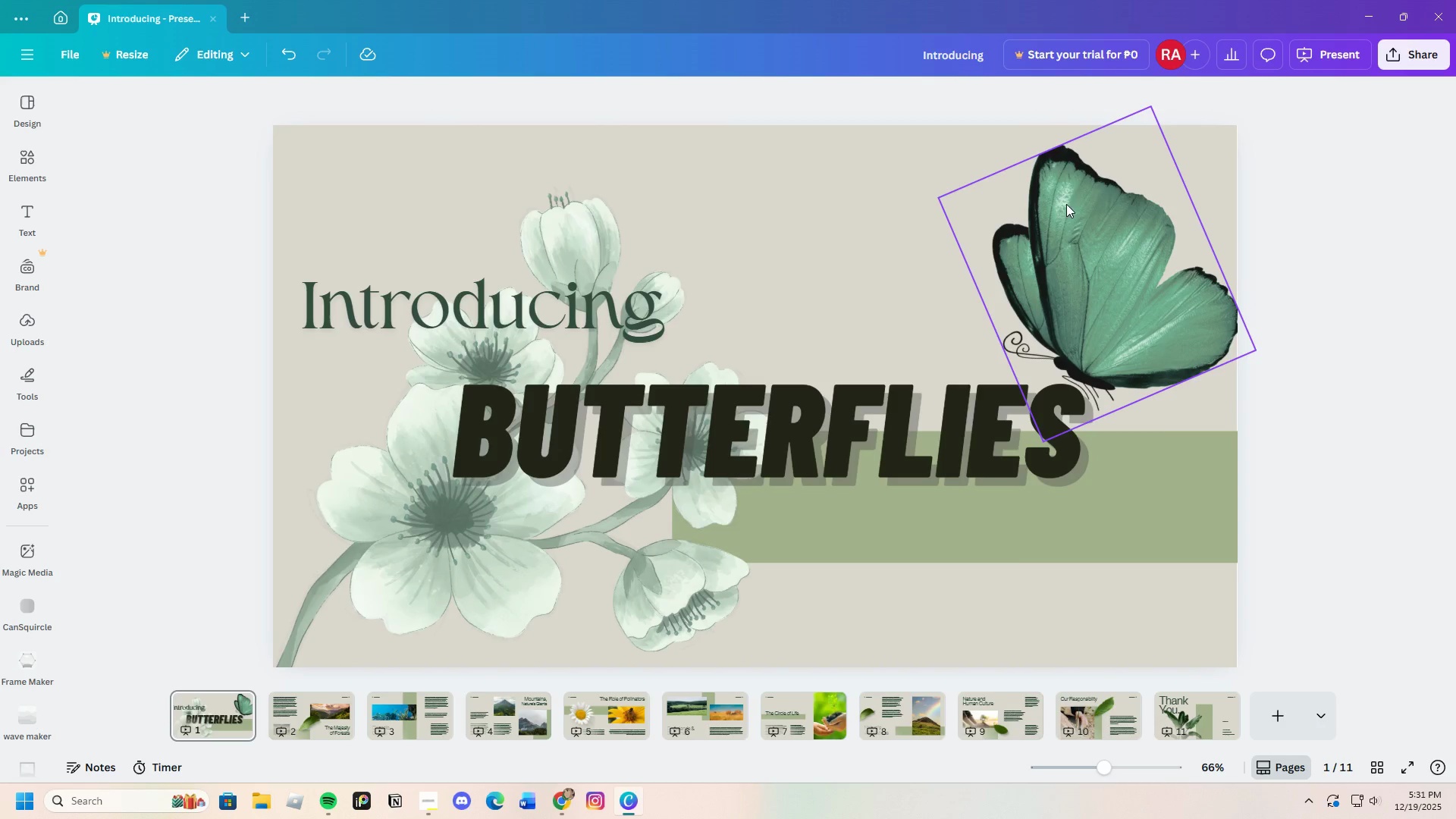 
left_click([1054, 168])
 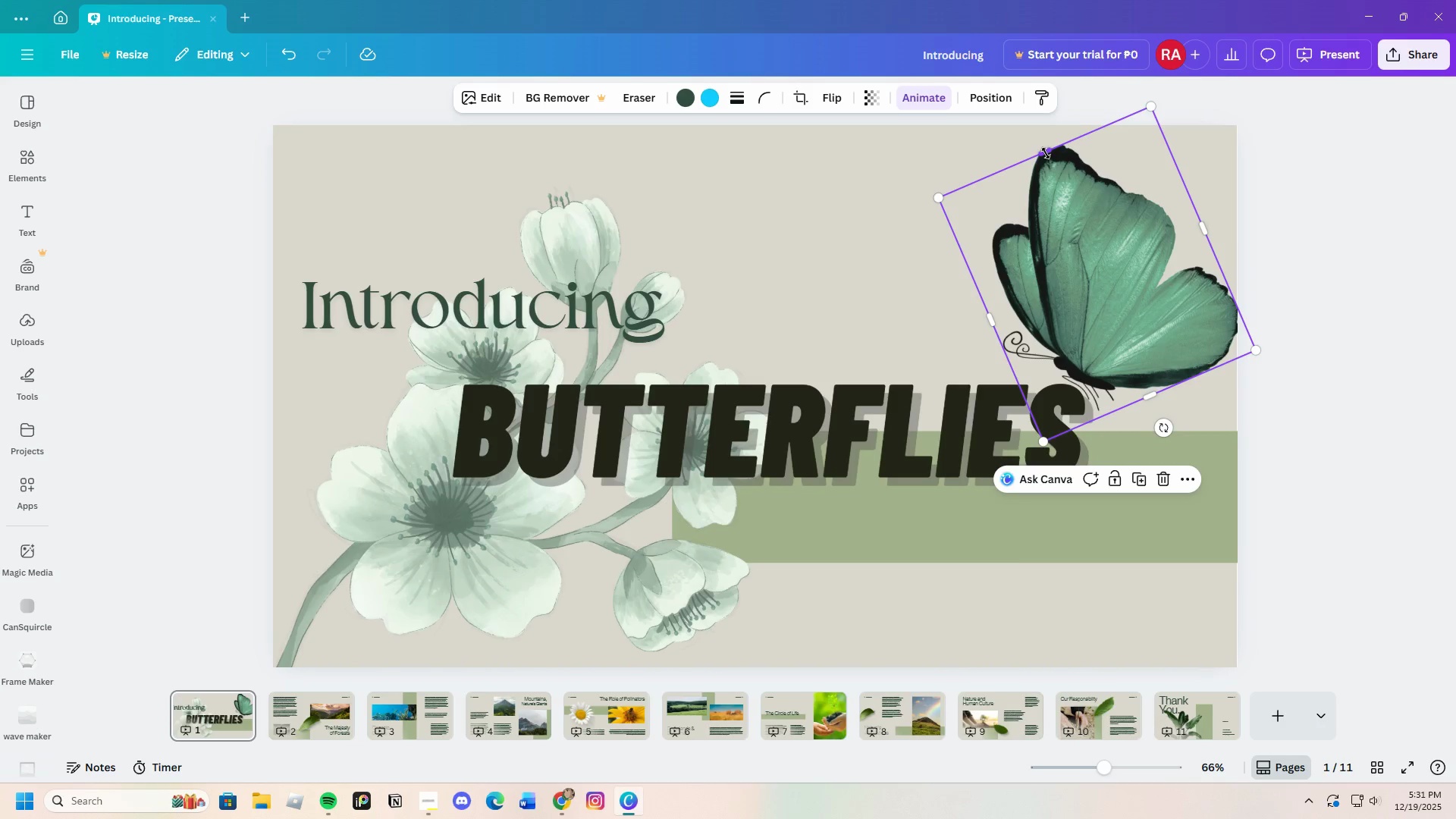 
left_click_drag(start_coordinate=[1046, 153], to_coordinate=[1043, 143])
 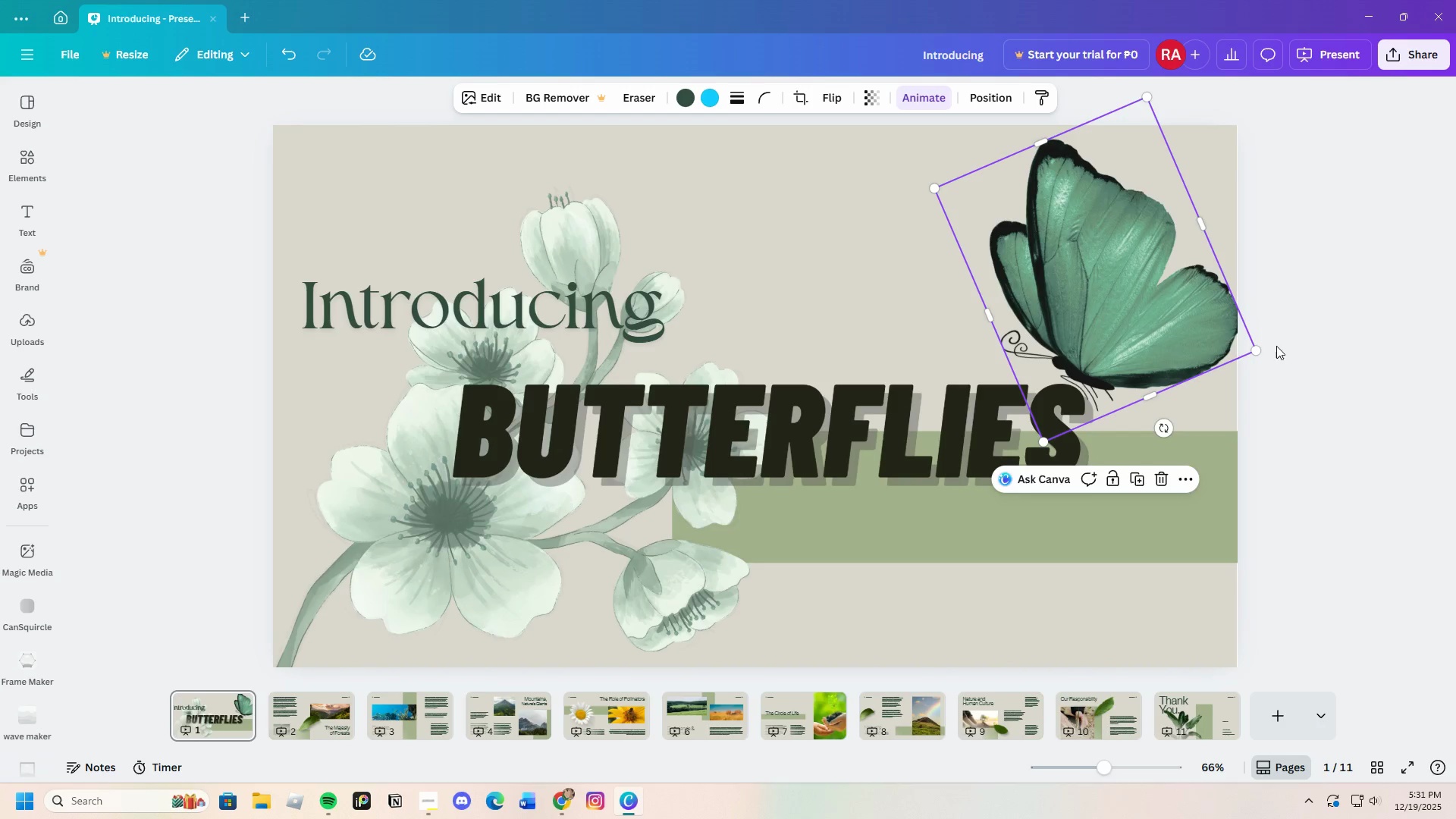 
left_click([1278, 347])
 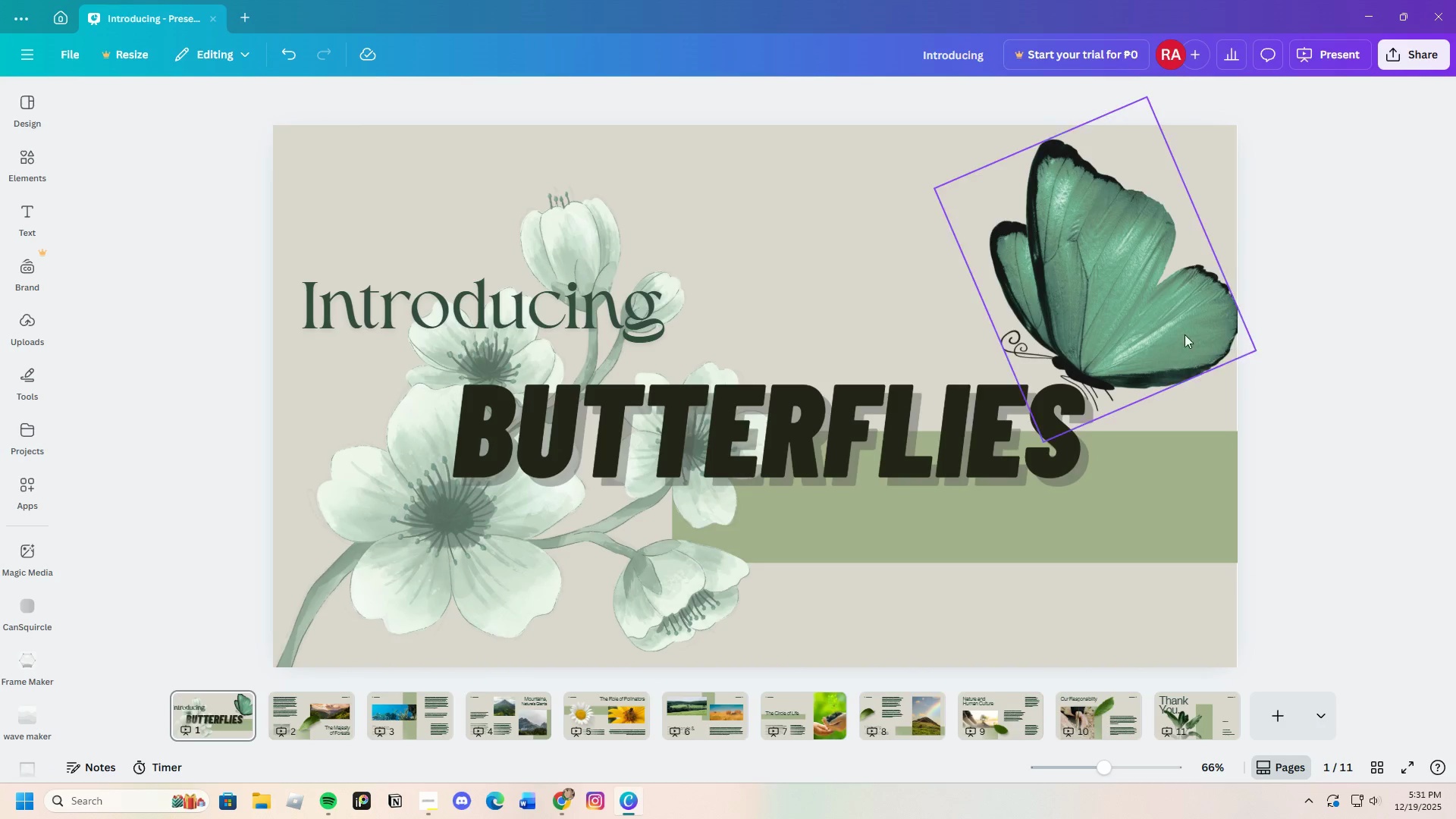 
left_click_drag(start_coordinate=[1160, 327], to_coordinate=[1168, 329])
 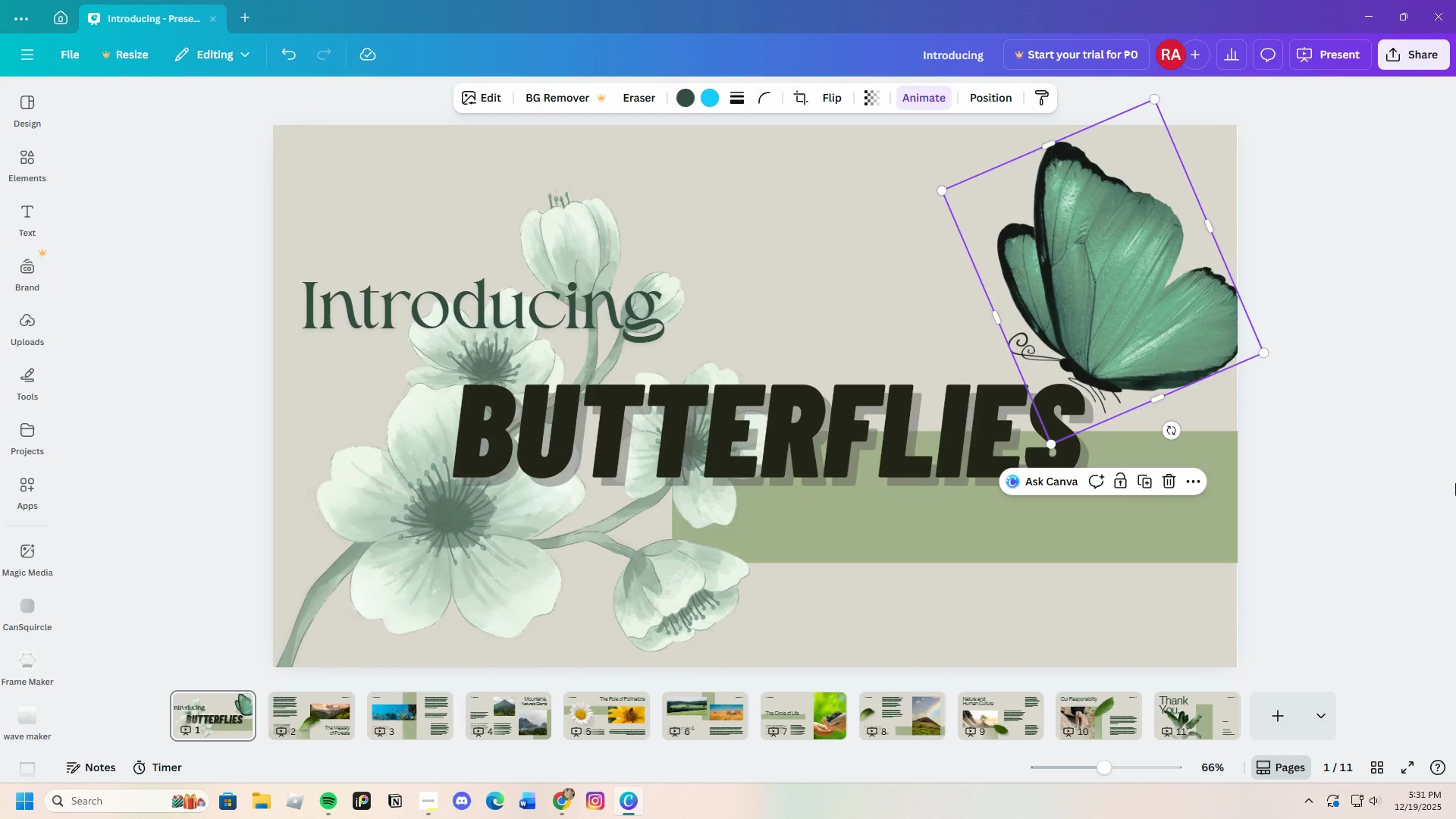 
left_click([1455, 483])
 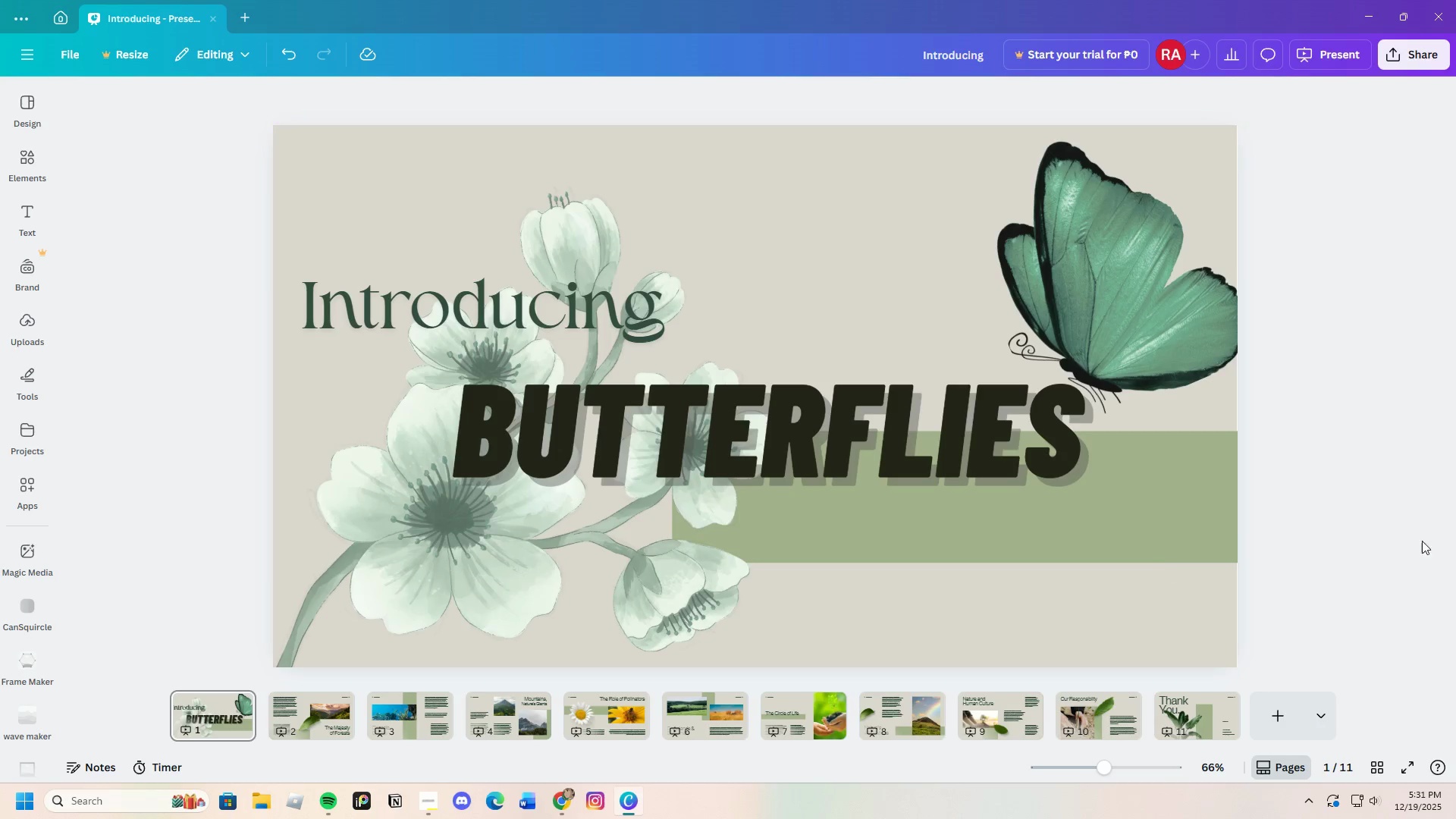 
left_click([1455, 536])
 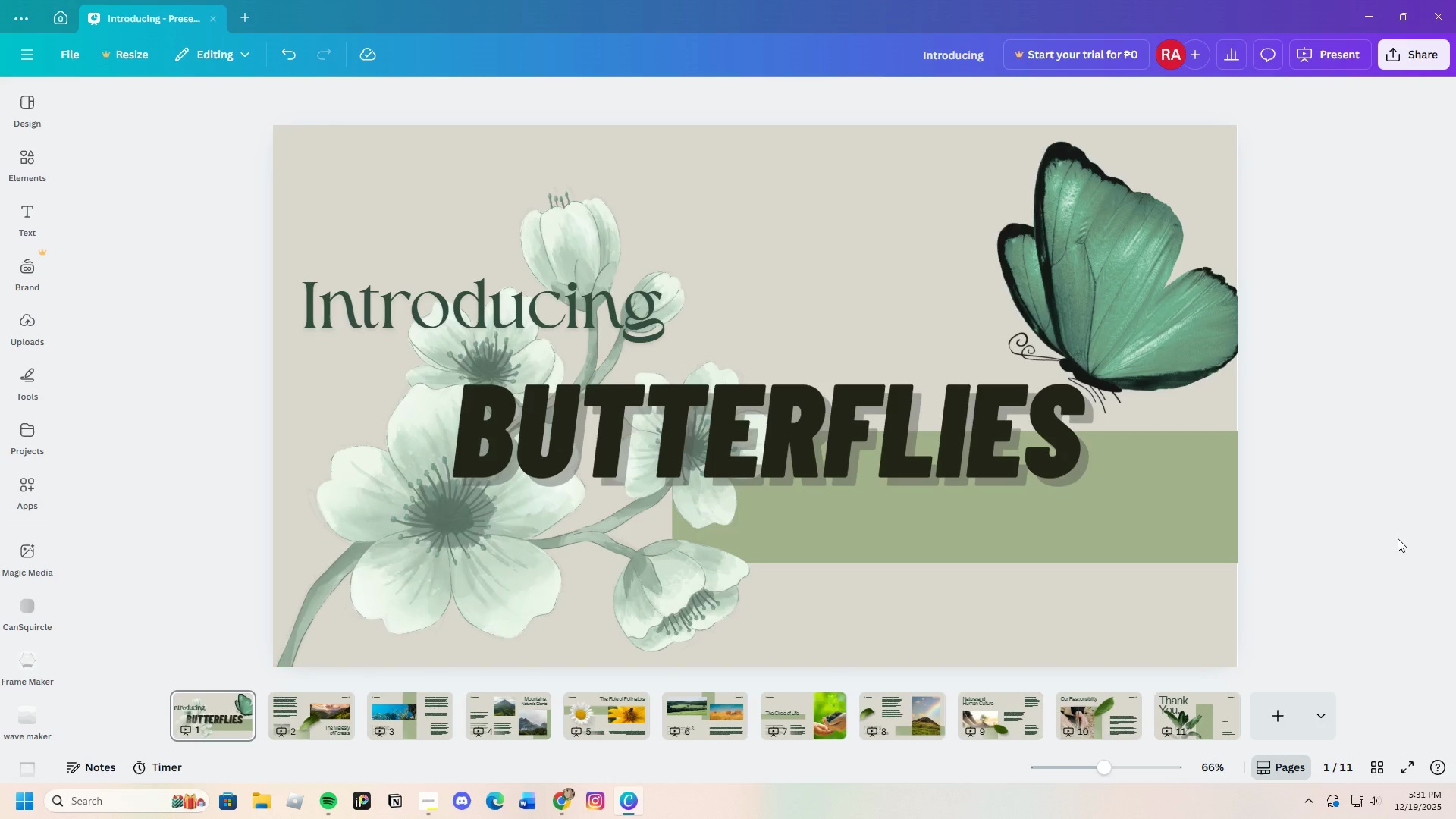 
wait(6.18)
 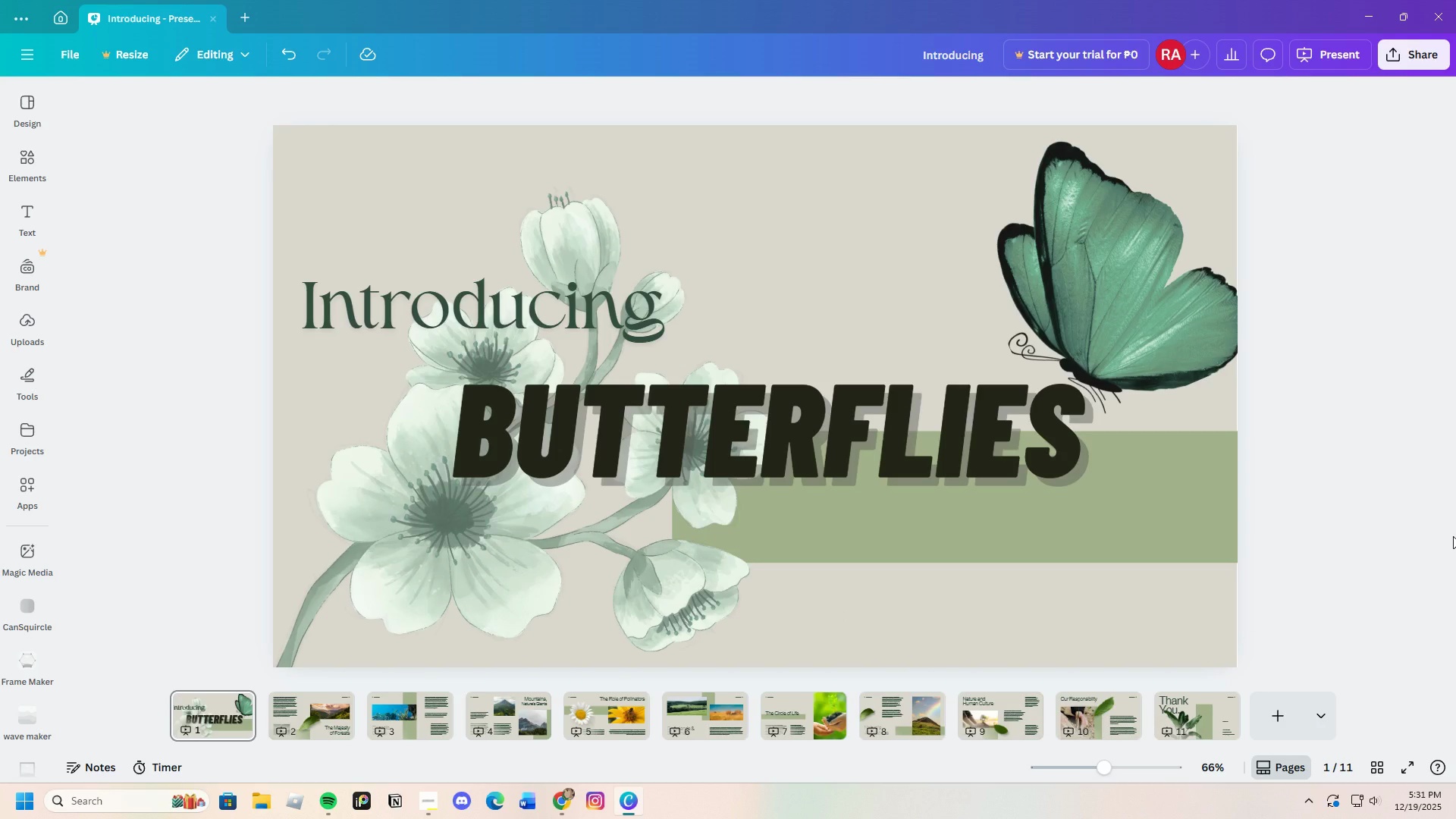 
mouse_move([346, 713])
 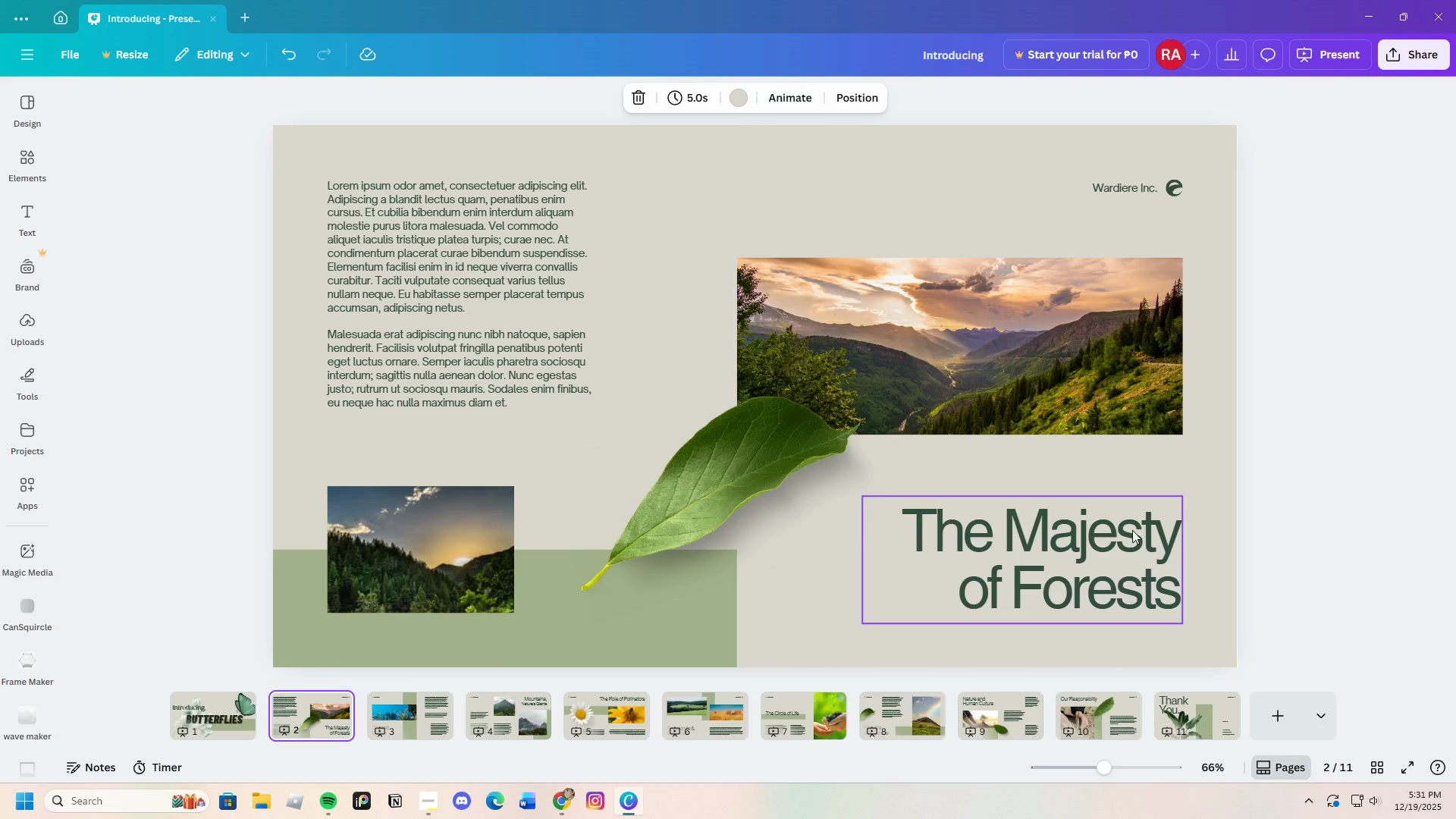 
left_click([892, 360])
 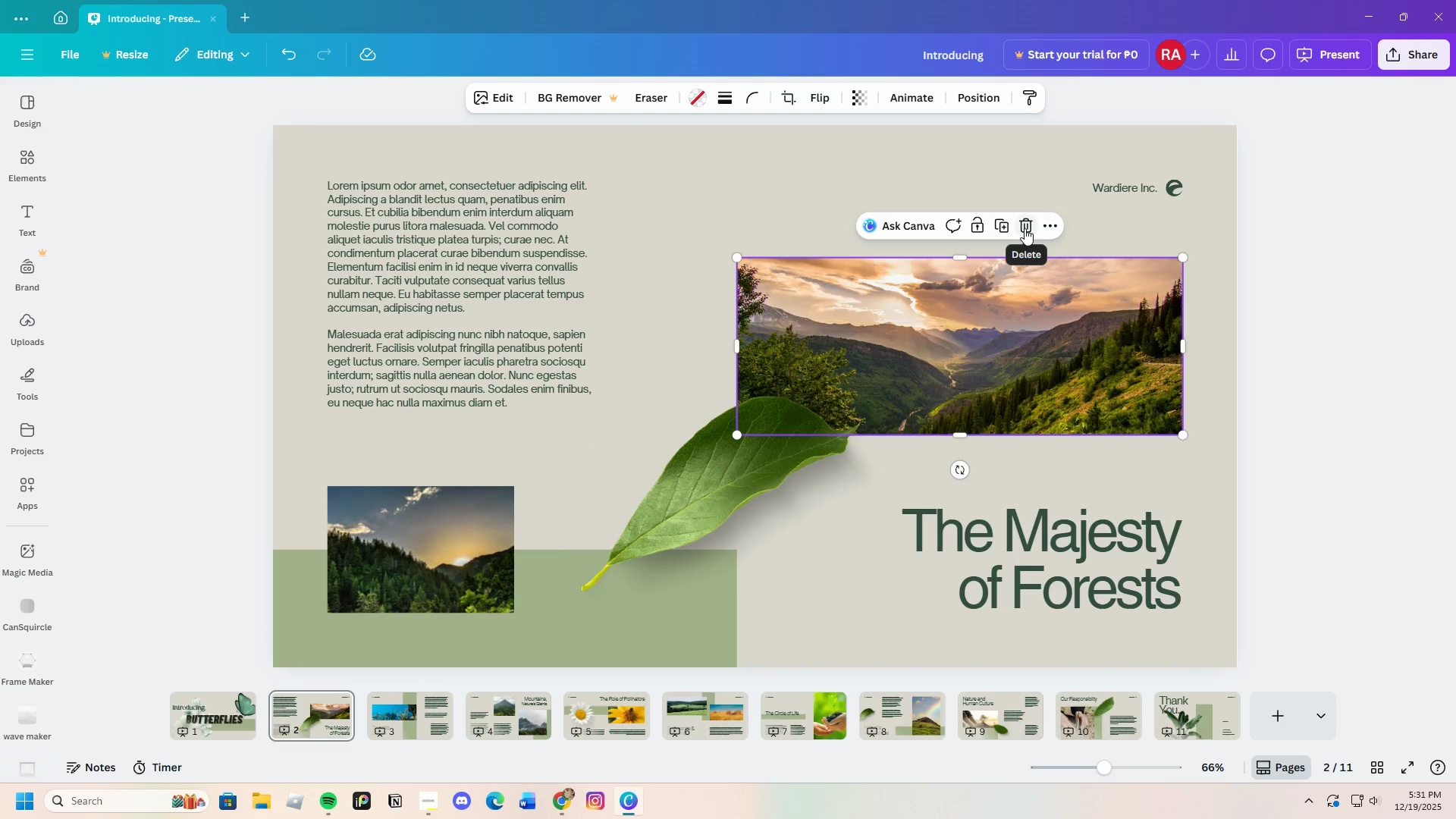 
left_click([1025, 228])
 